 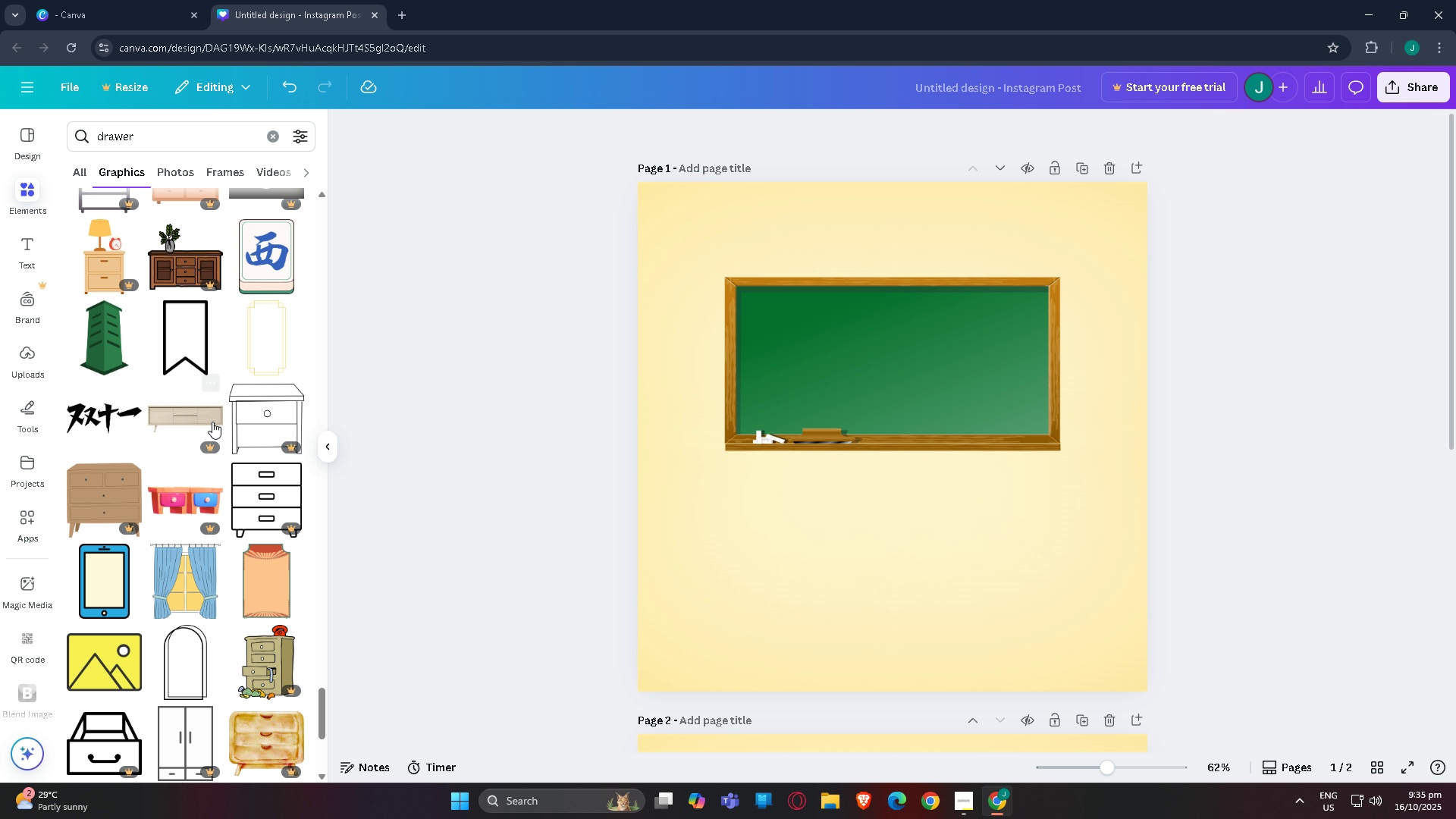 
scroll: coordinate [197, 433], scroll_direction: down, amount: 19.0
 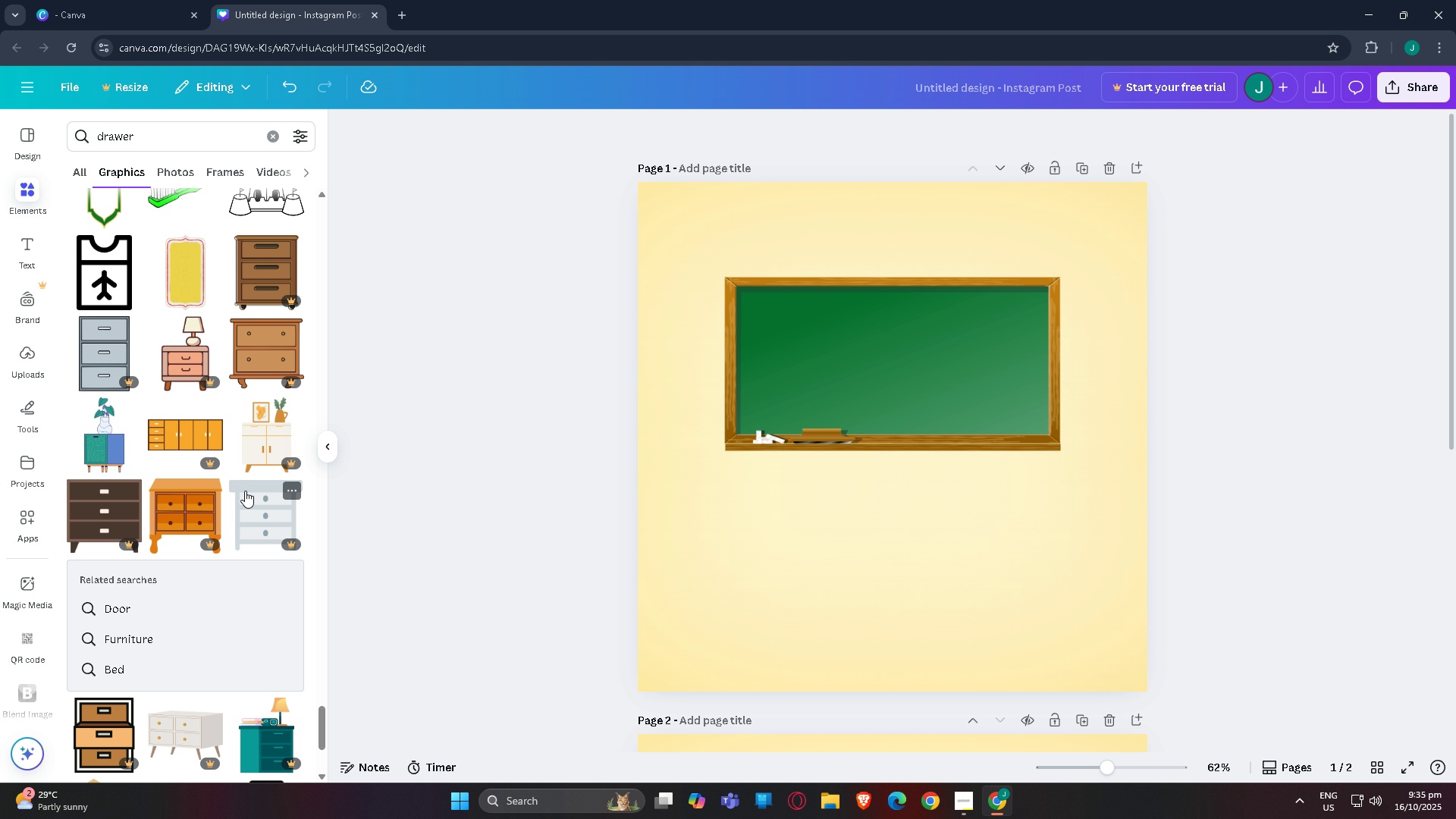 
scroll: coordinate [245, 491], scroll_direction: up, amount: 9.0
 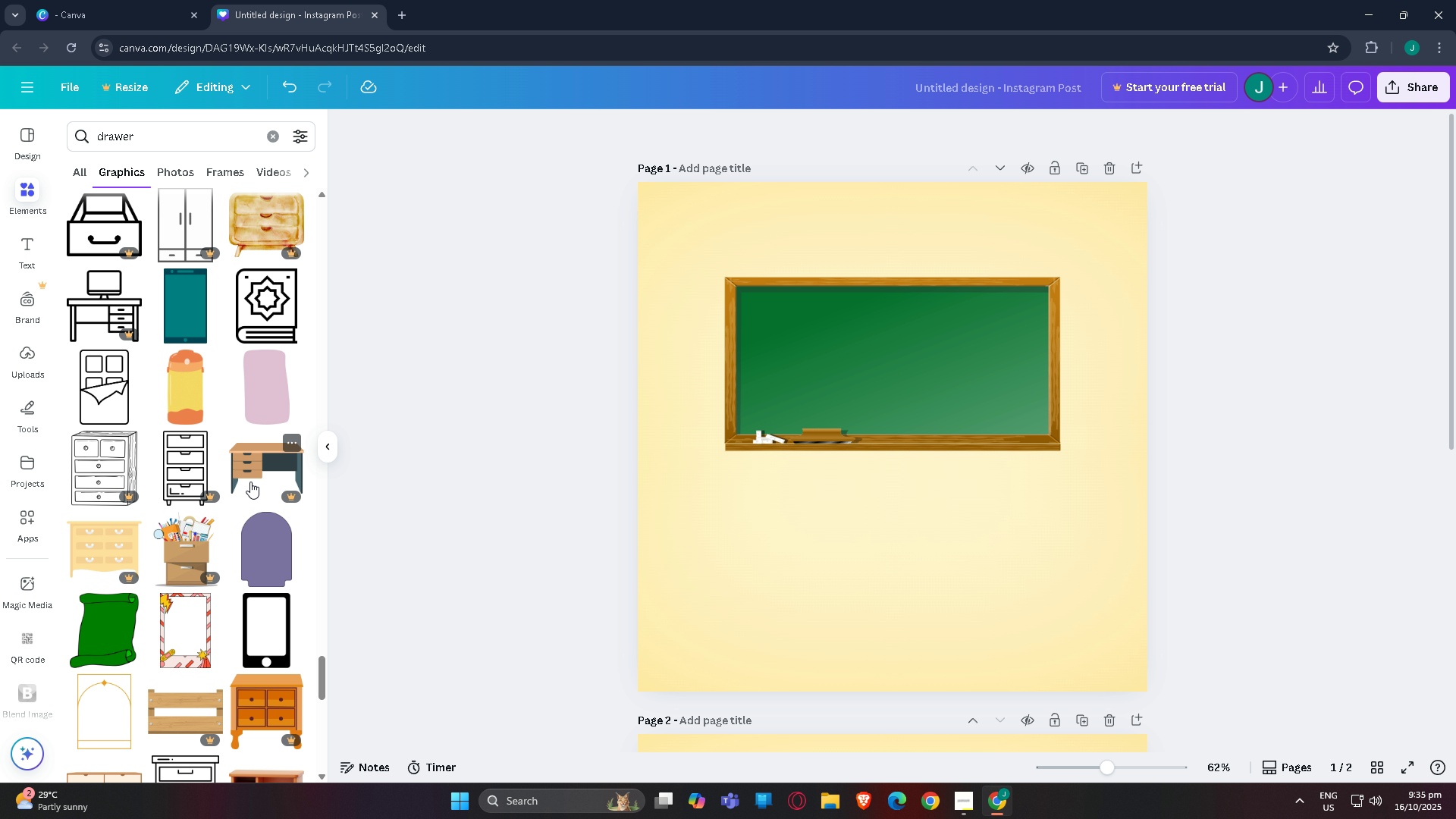 
wait(6.08)
 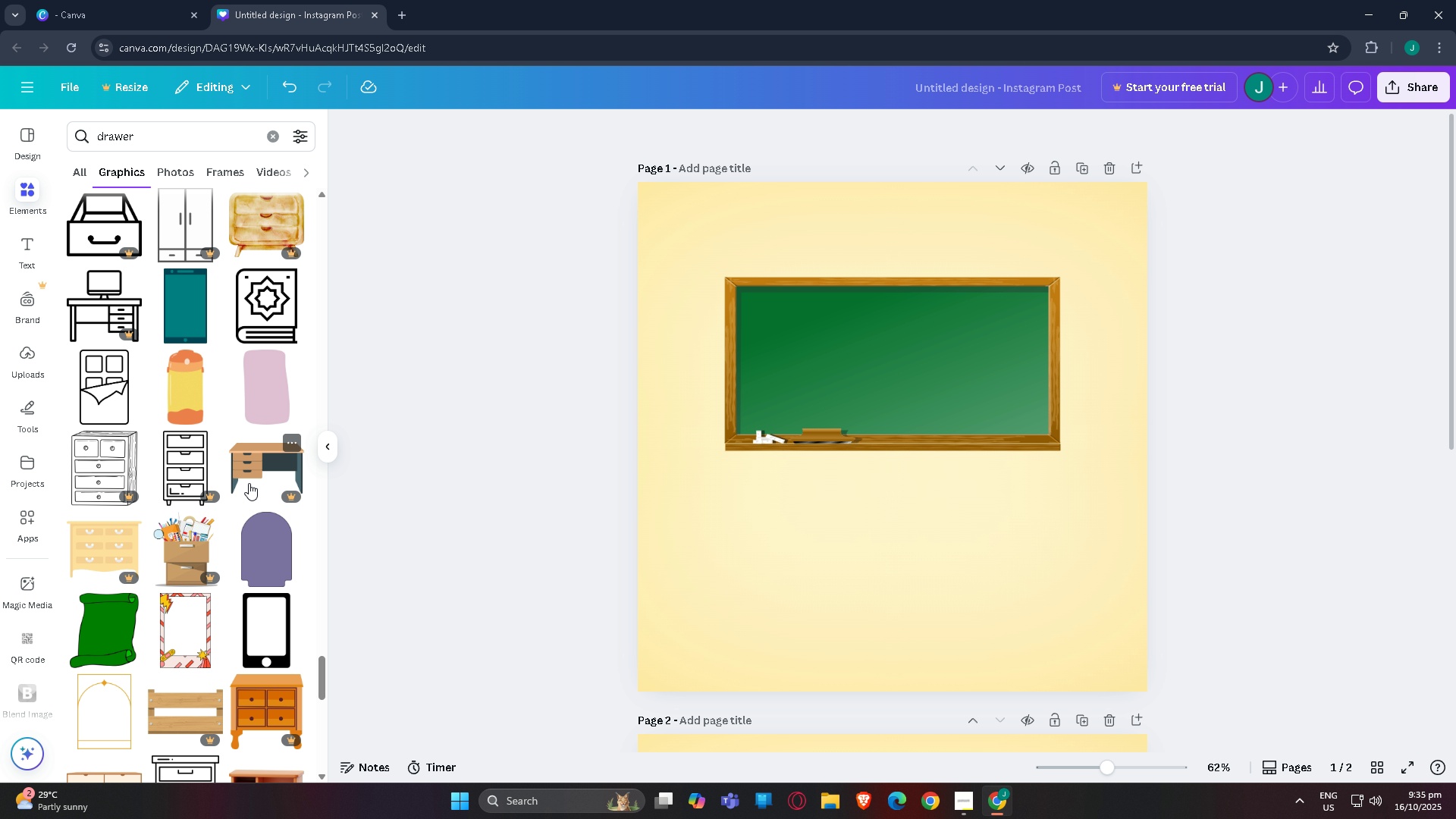 
scroll: coordinate [309, 396], scroll_direction: up, amount: 2.0
 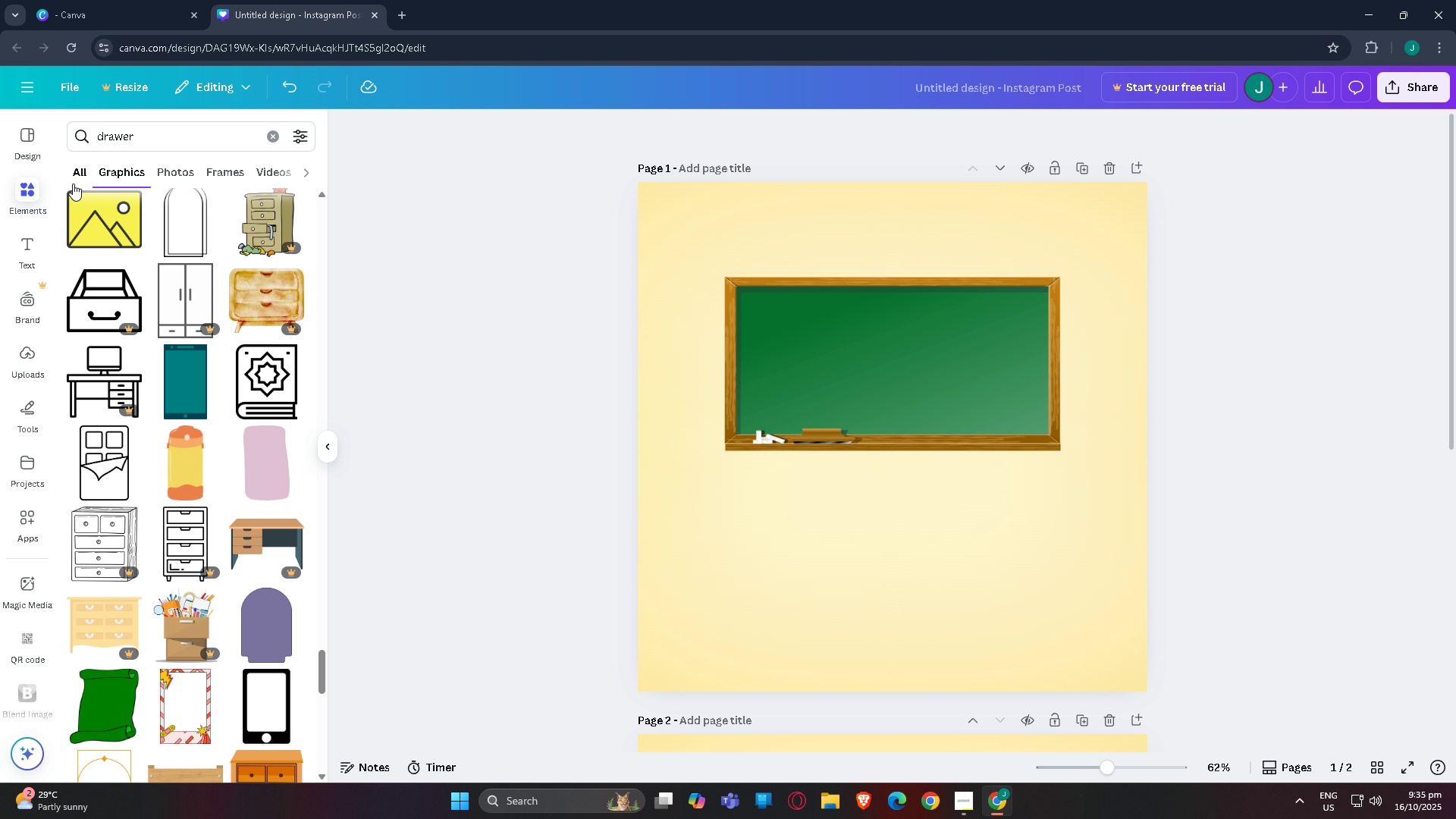 
left_click_drag(start_coordinate=[176, 150], to_coordinate=[52, 137])
 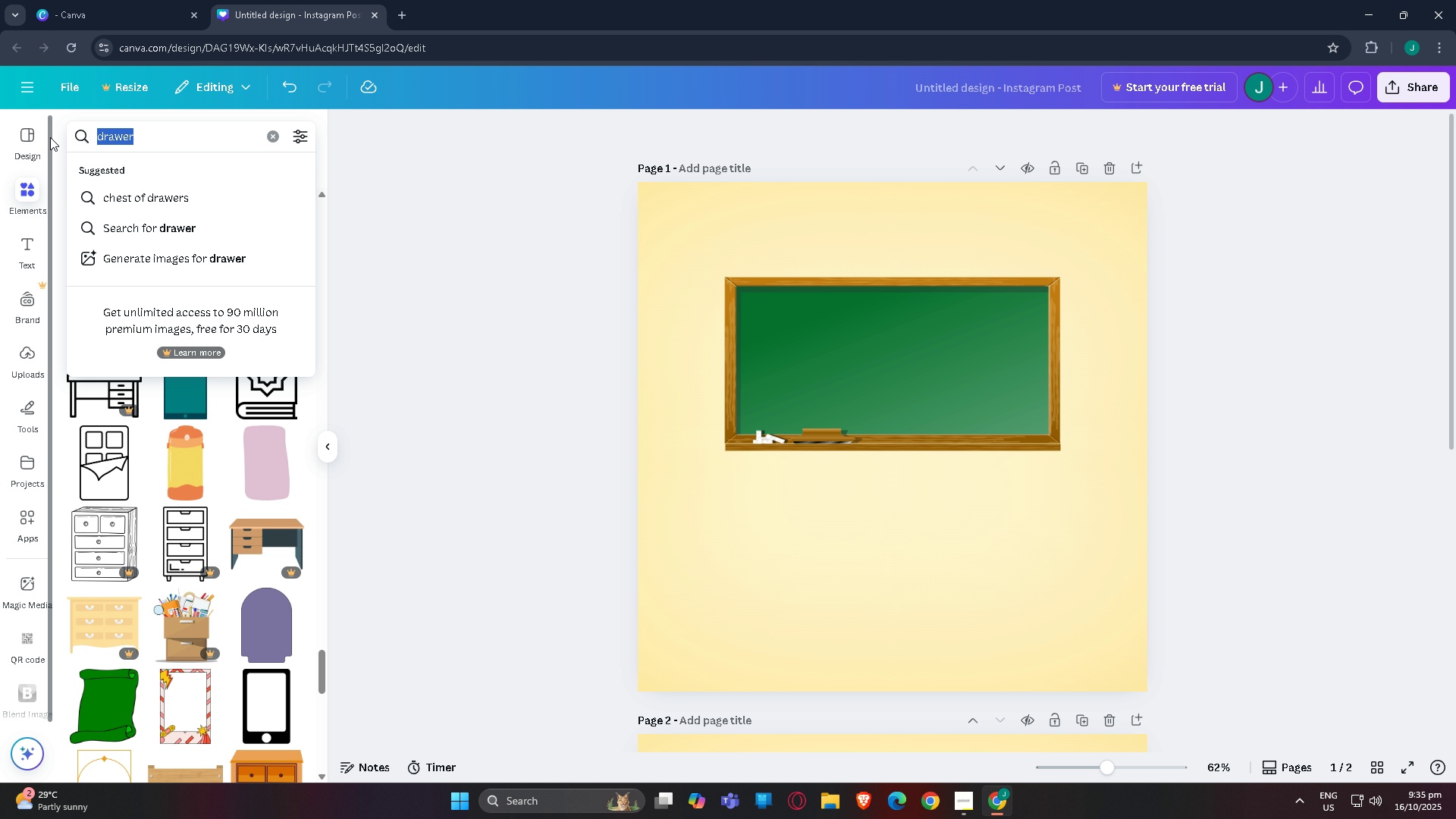 
type(cir)
 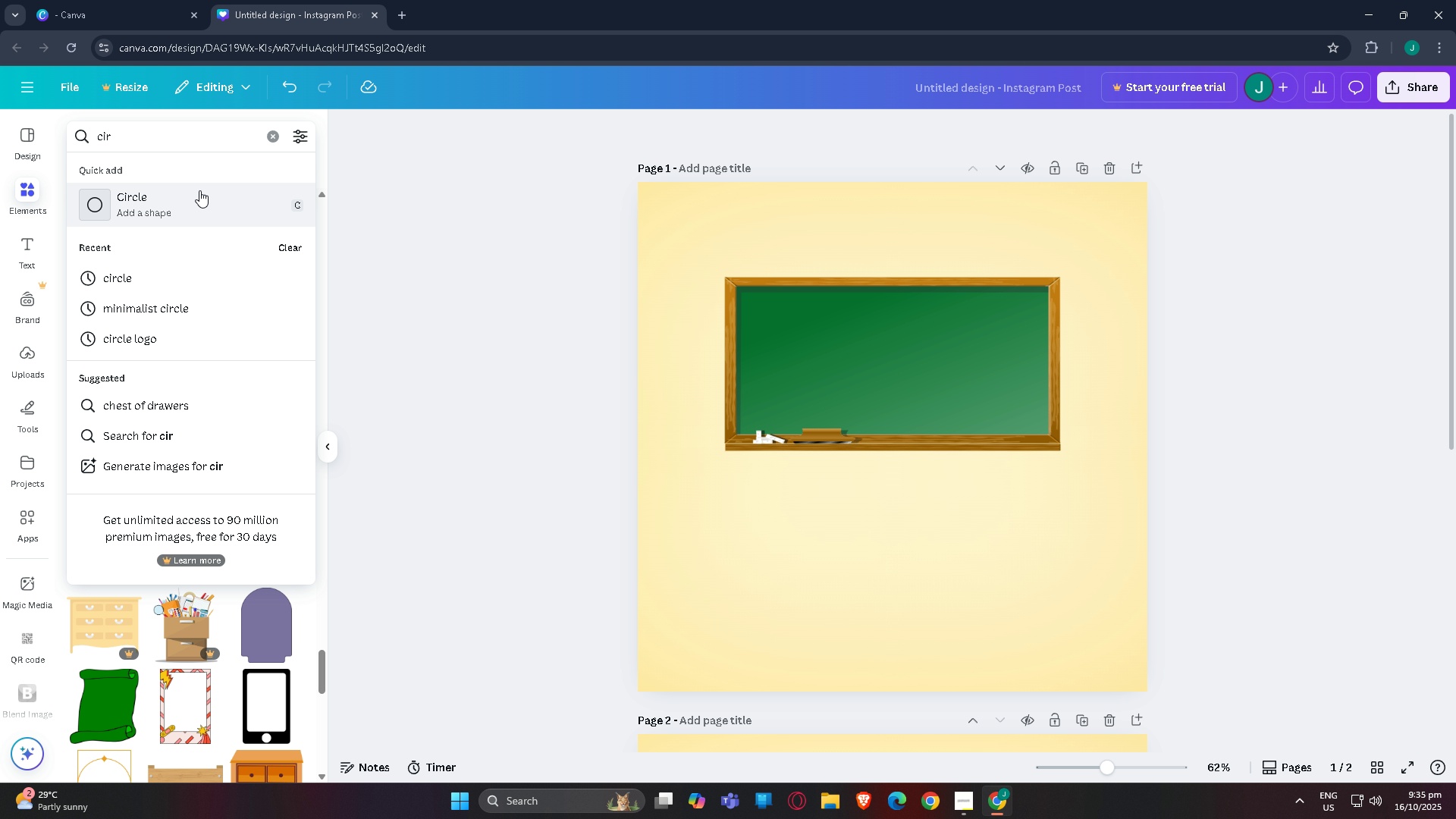 
left_click([199, 190])
 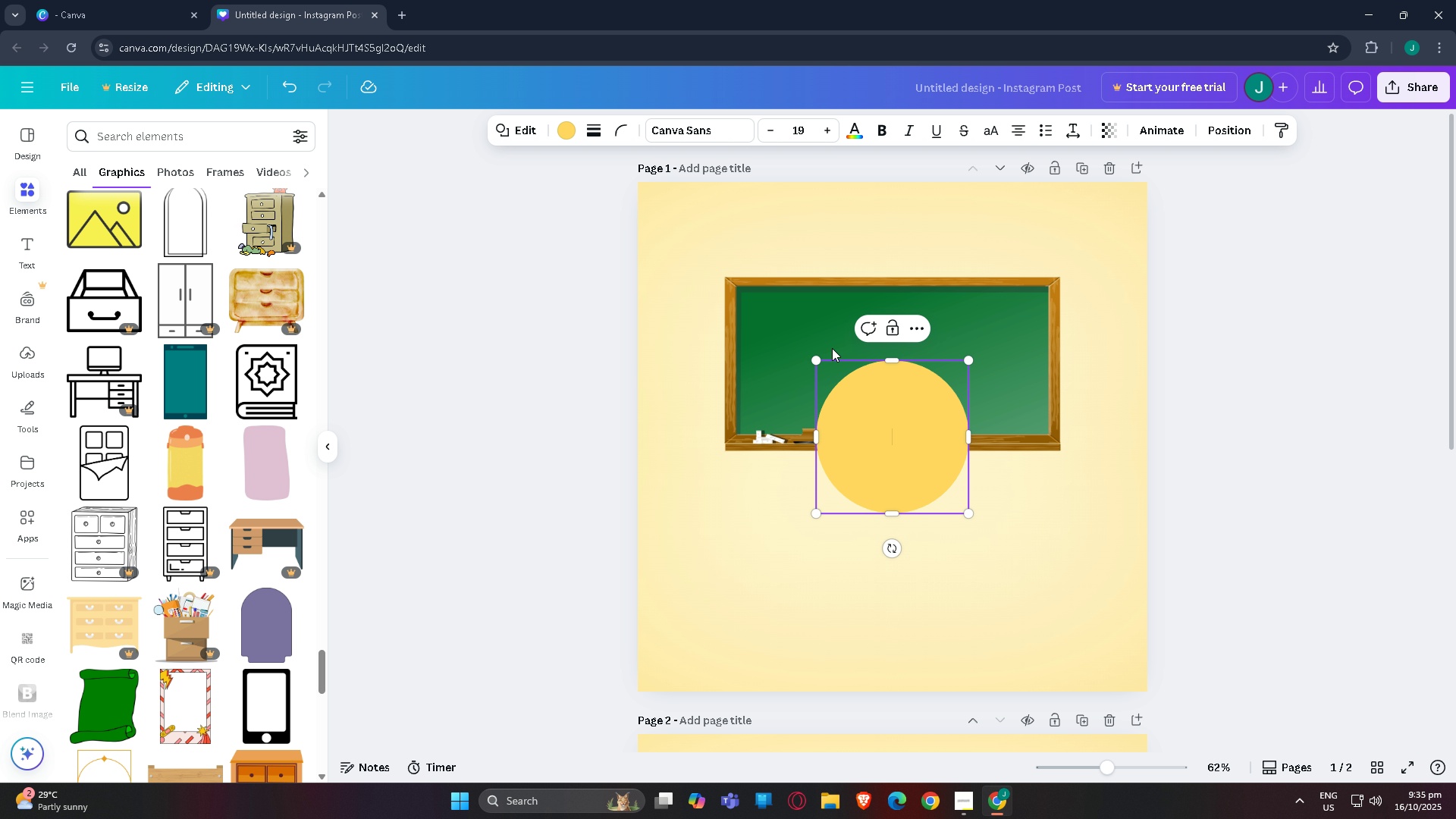 
key(Control+Z)
 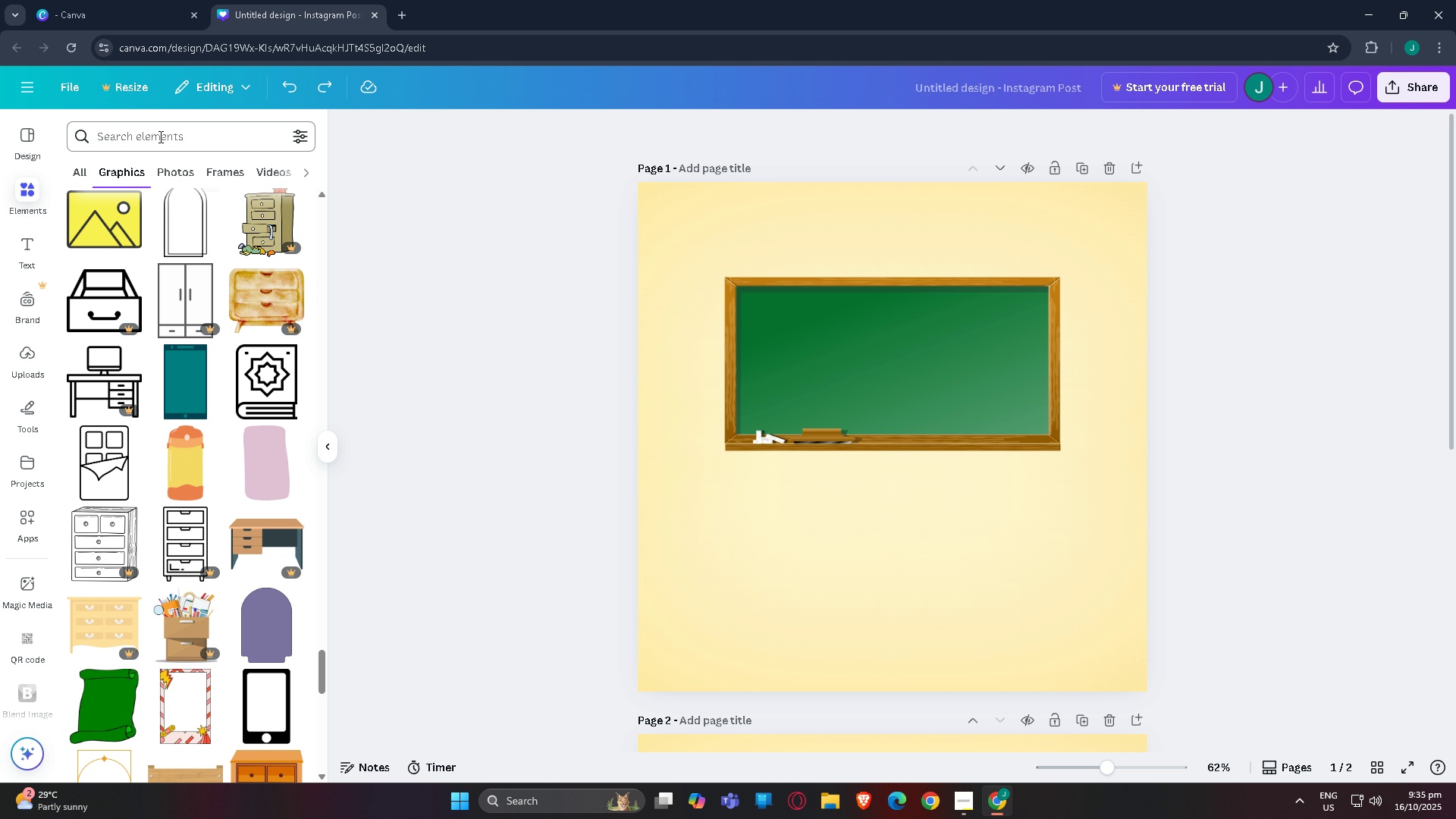 
left_click([167, 136])
 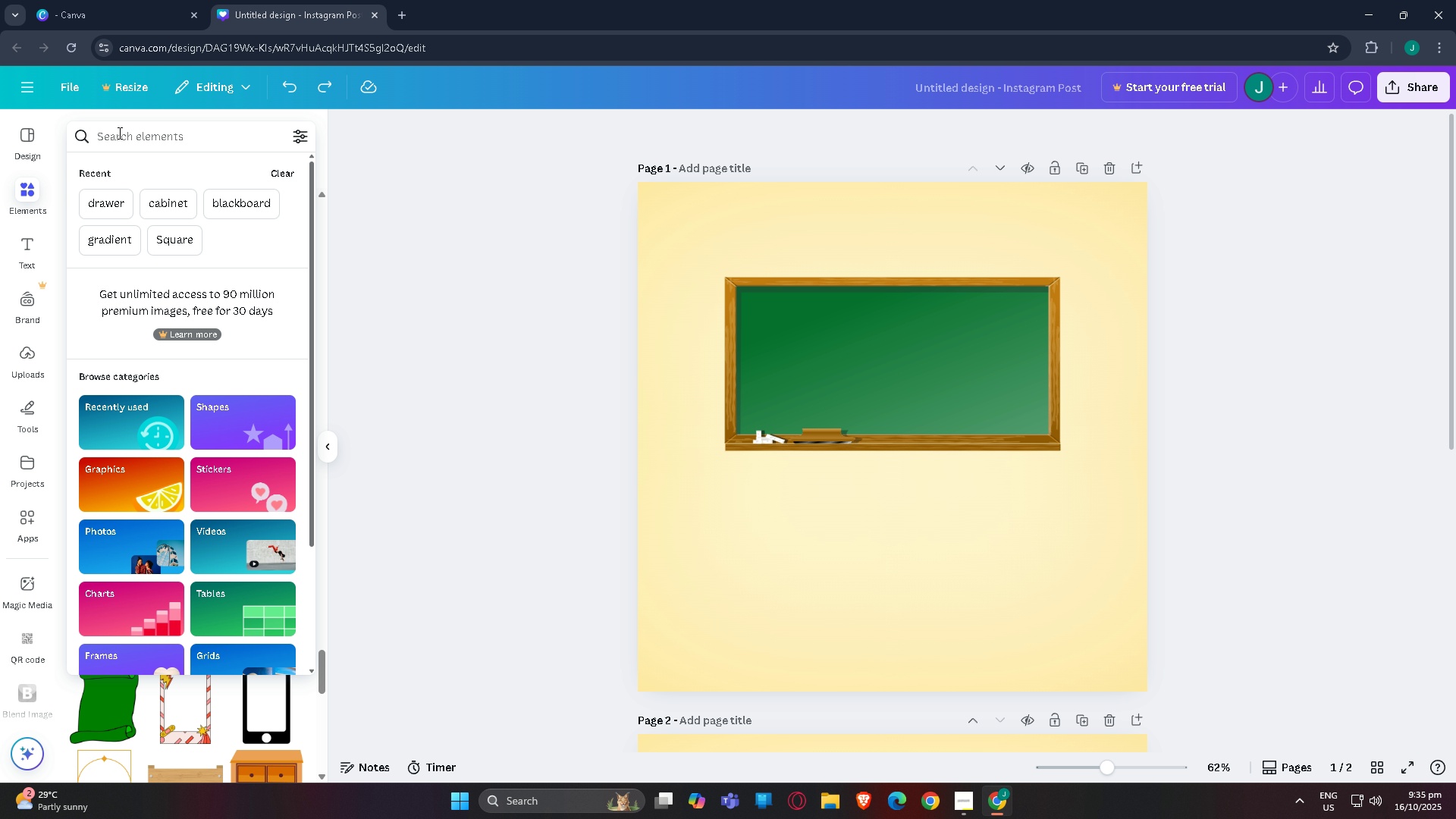 
type(circle)
 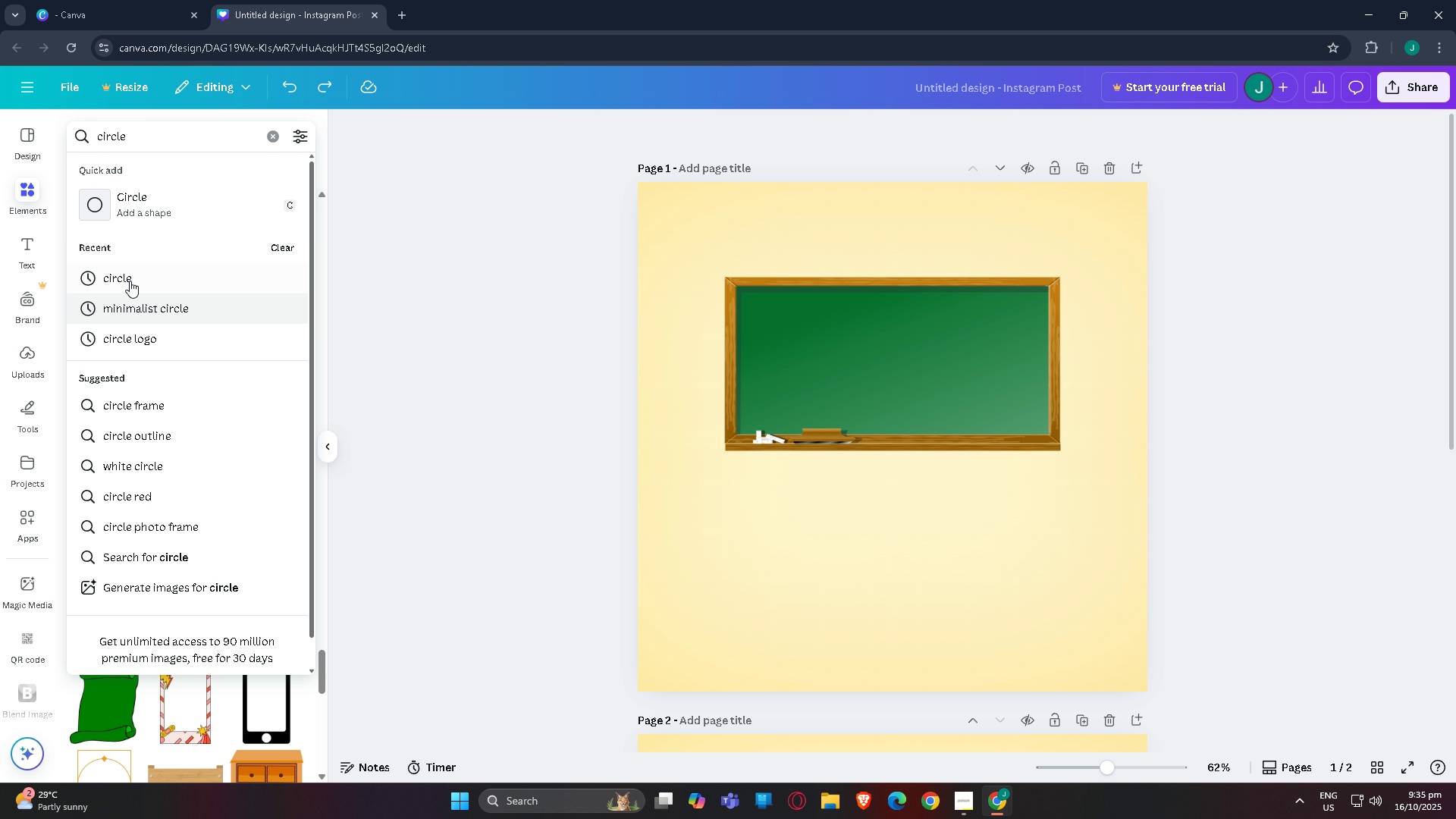 
left_click([130, 272])
 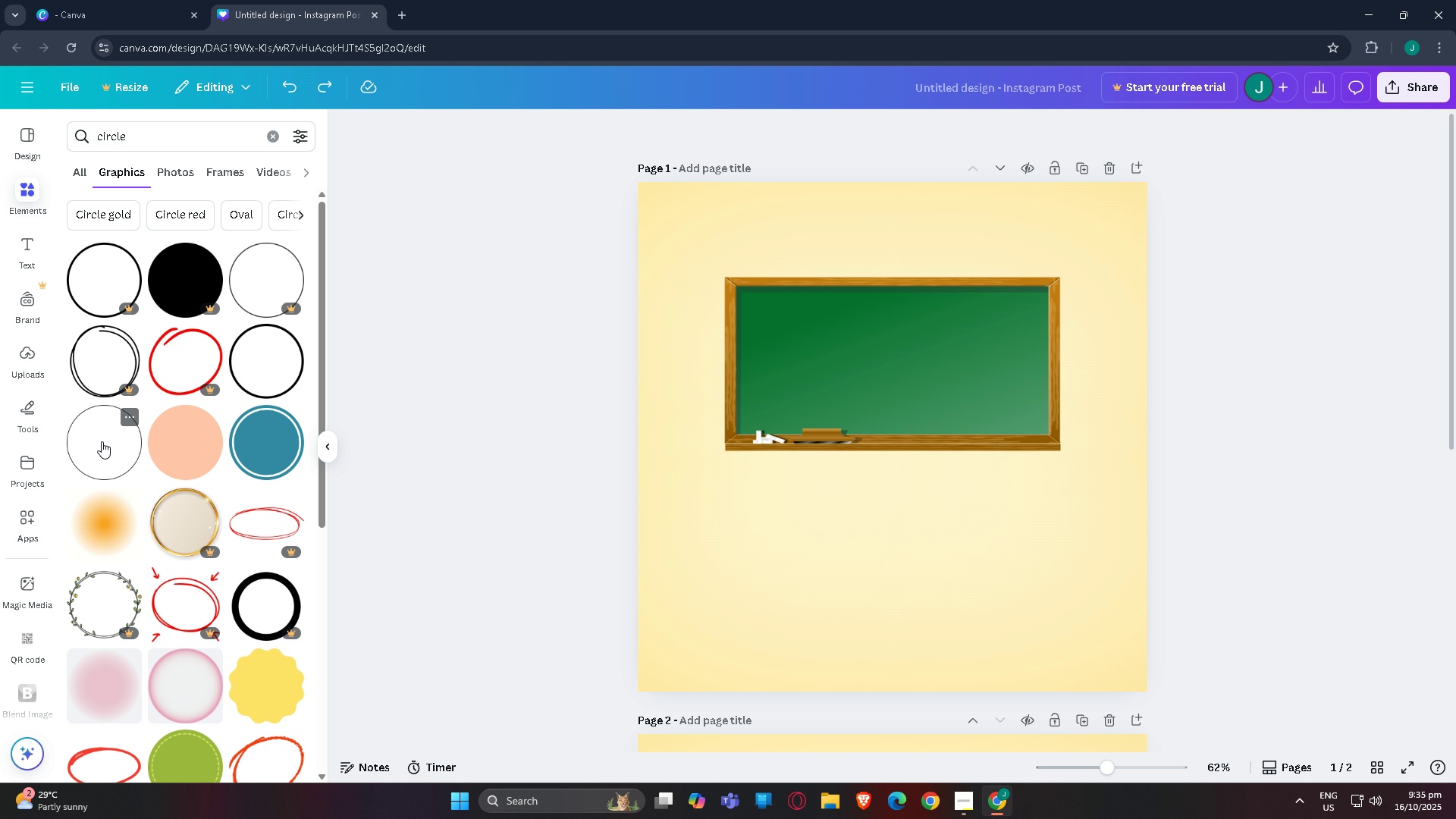 
left_click([273, 359])
 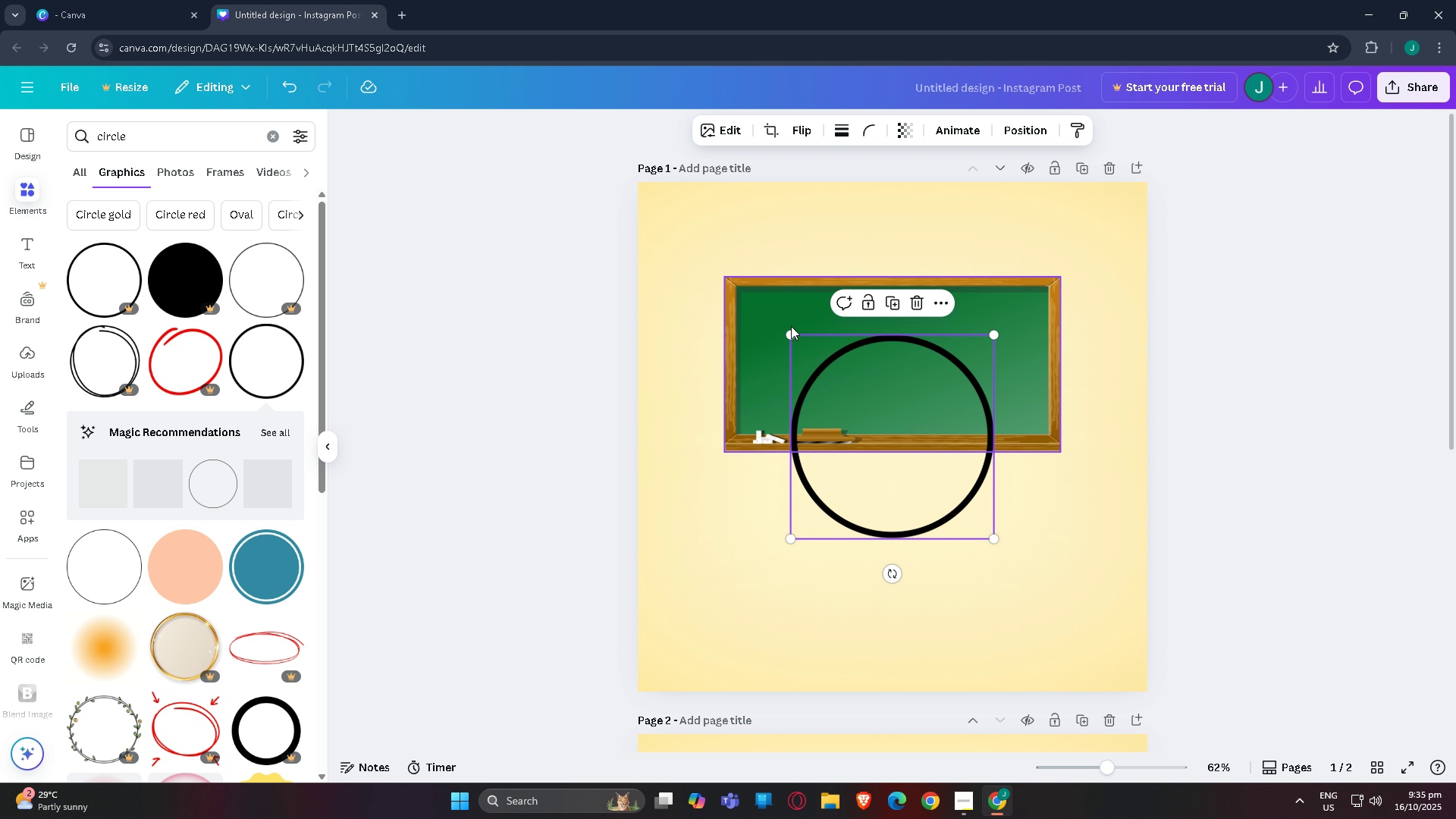 
left_click_drag(start_coordinate=[791, 333], to_coordinate=[918, 394])
 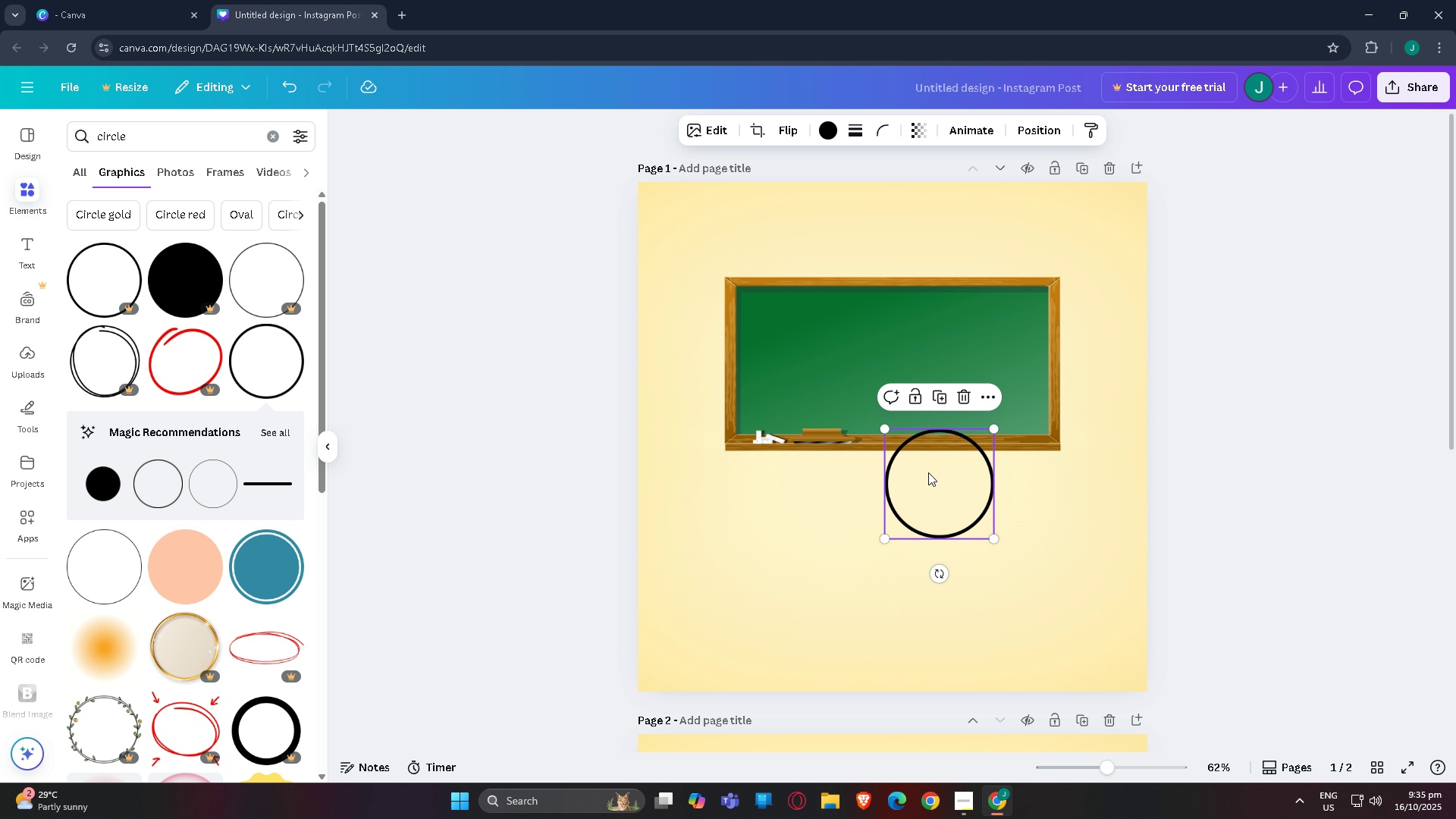 
left_click_drag(start_coordinate=[928, 472], to_coordinate=[933, 348])
 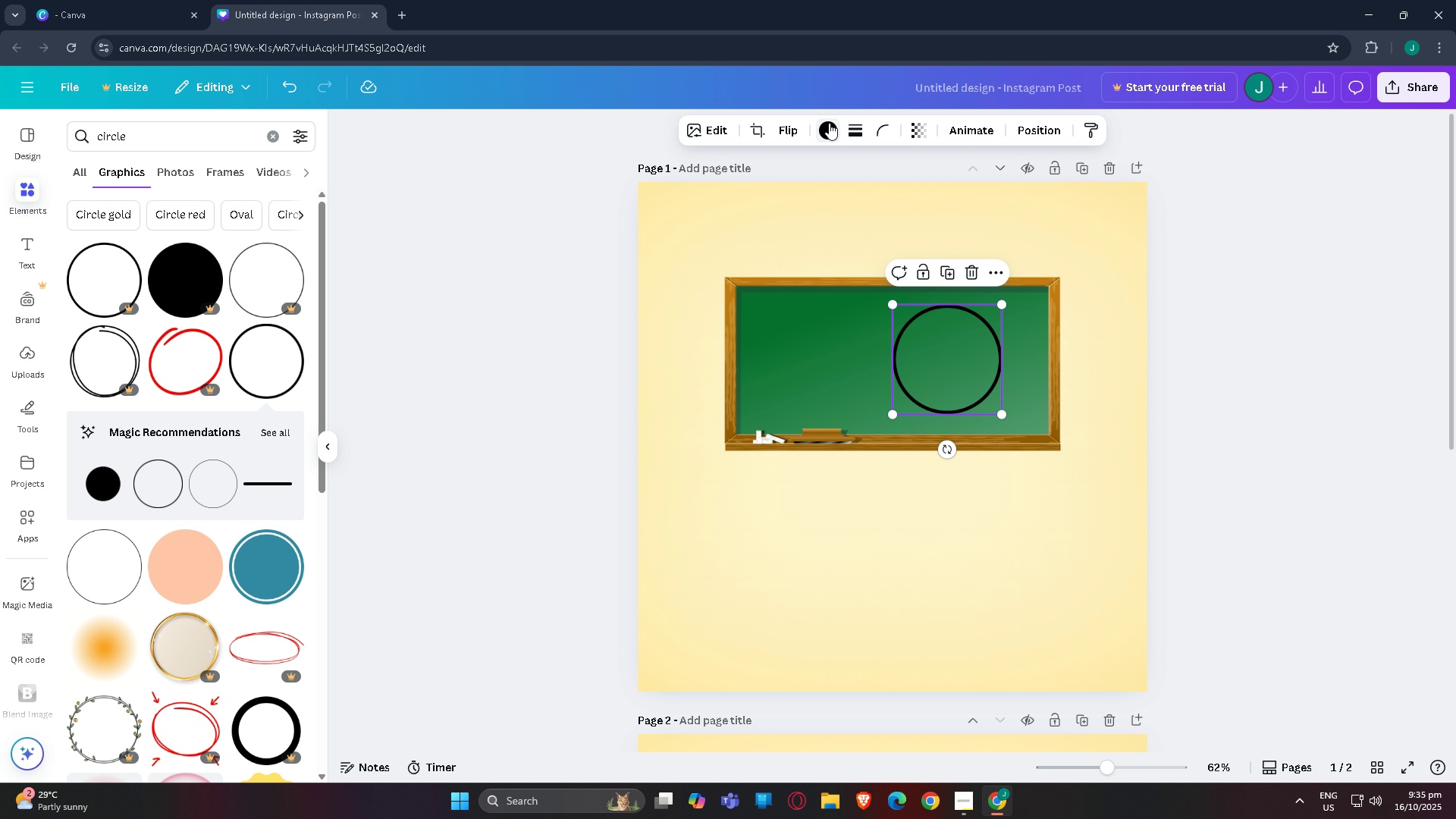 
left_click([829, 123])
 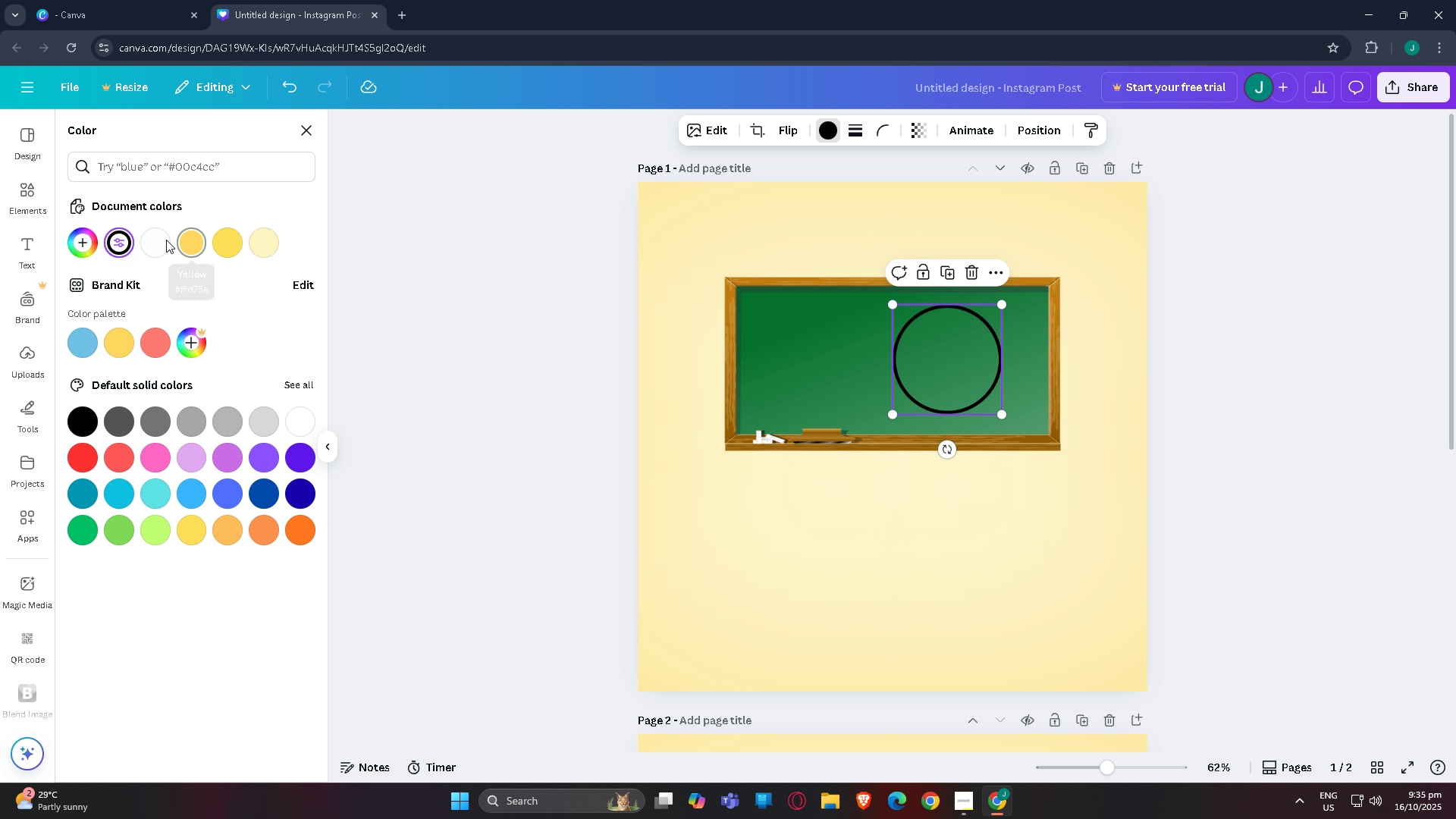 
left_click([155, 237])
 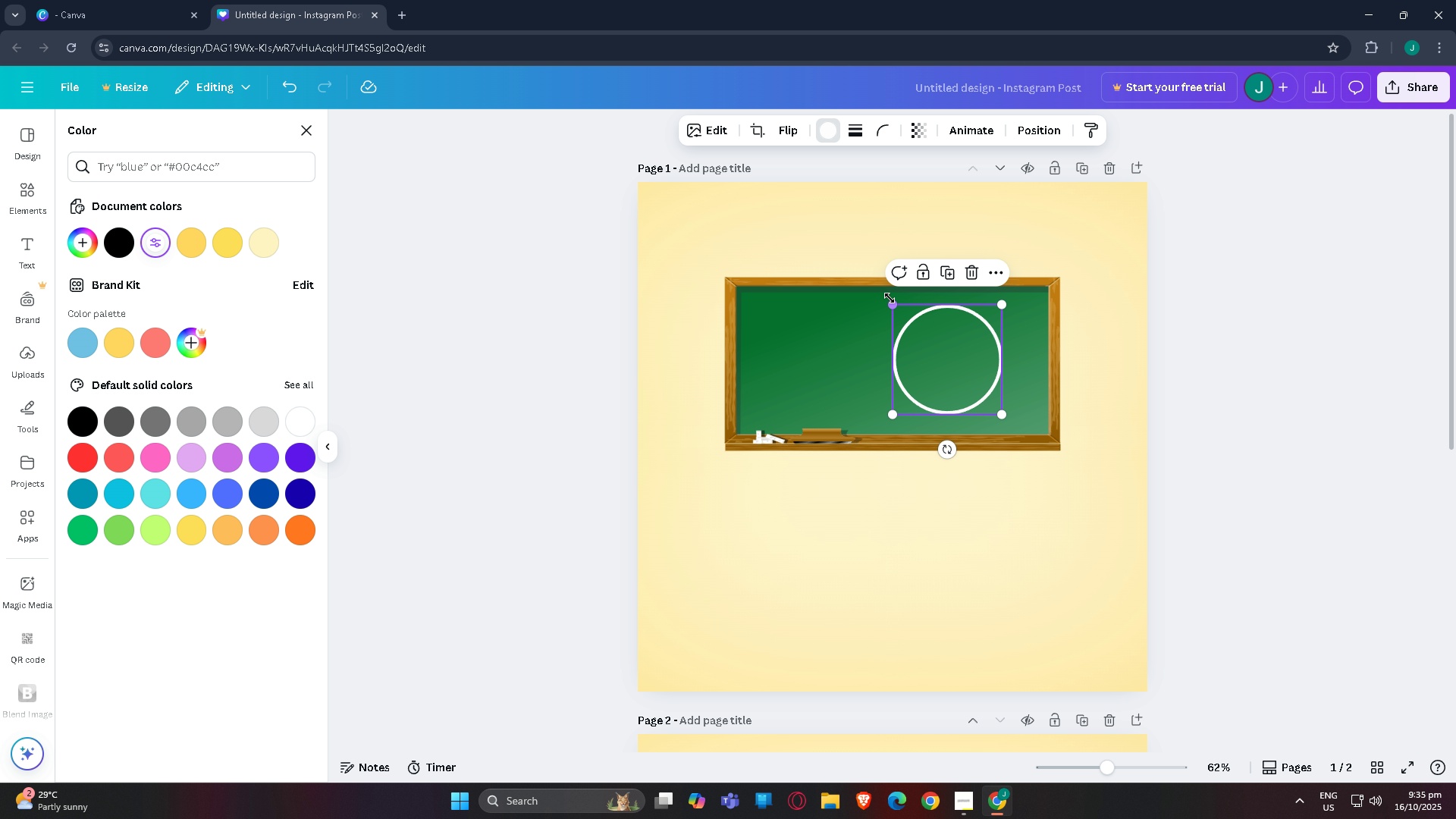 
left_click_drag(start_coordinate=[890, 303], to_coordinate=[902, 308])
 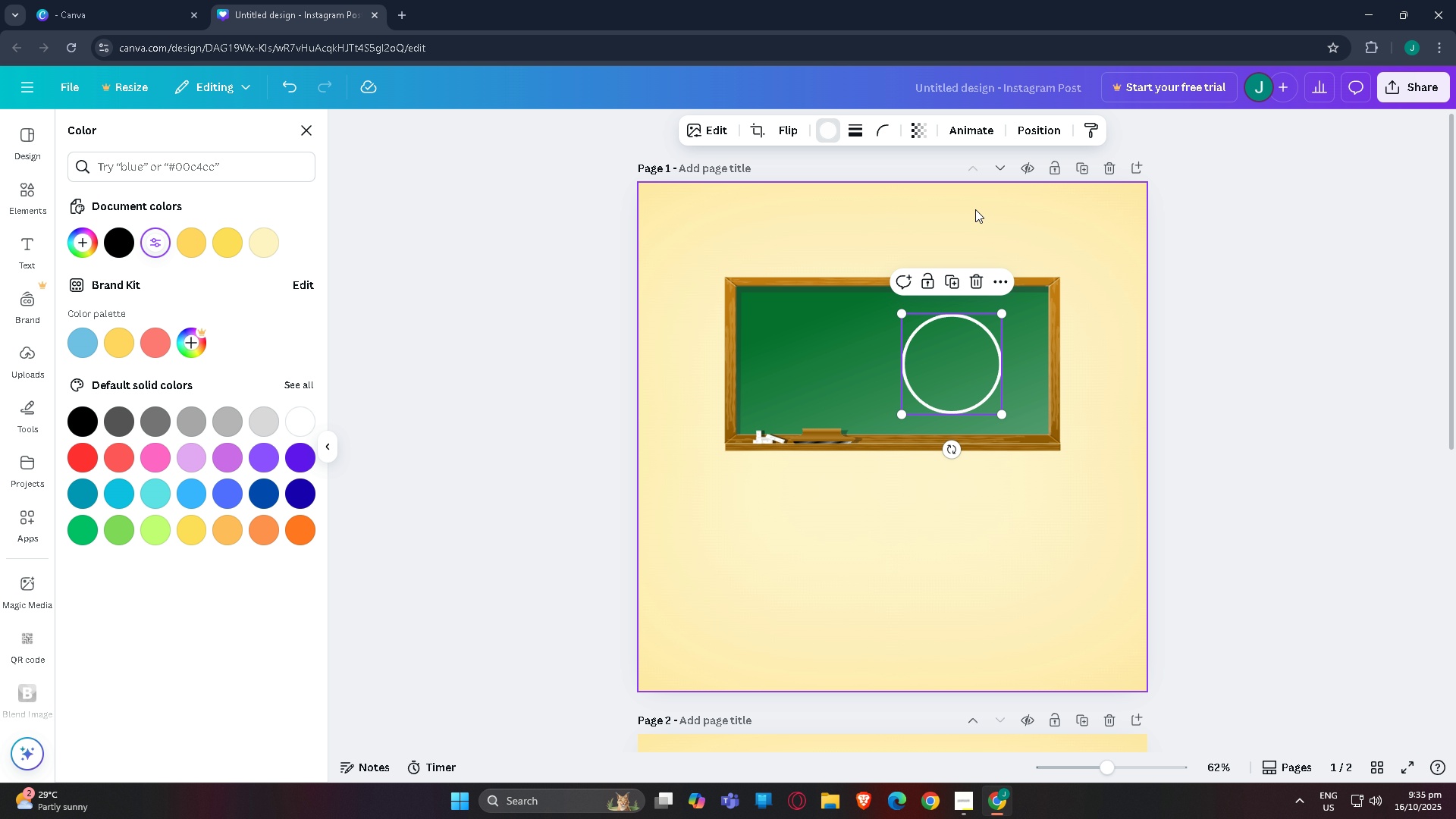 
left_click([975, 209])
 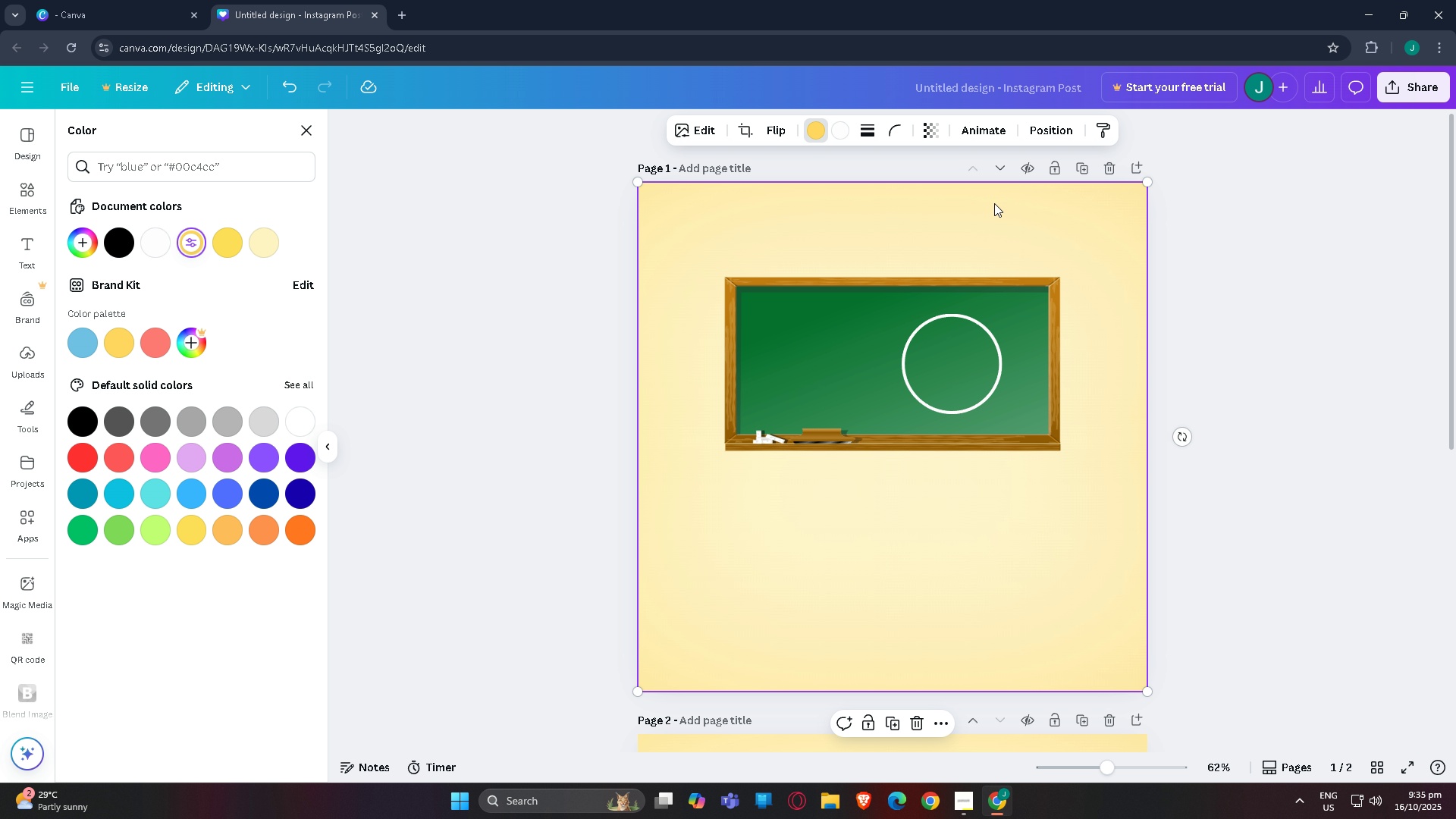 
left_click([981, 203])
 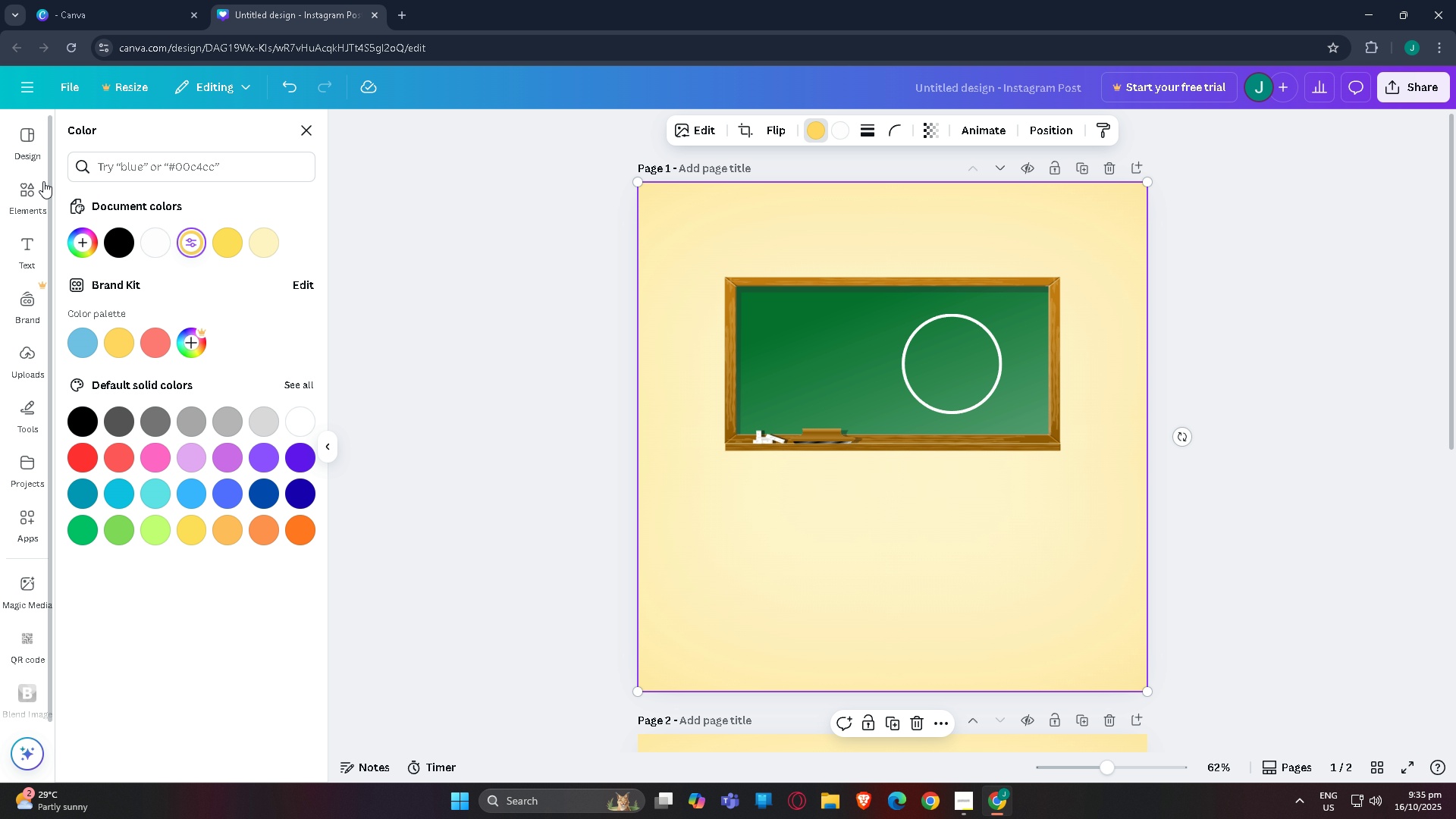 
left_click([28, 181])
 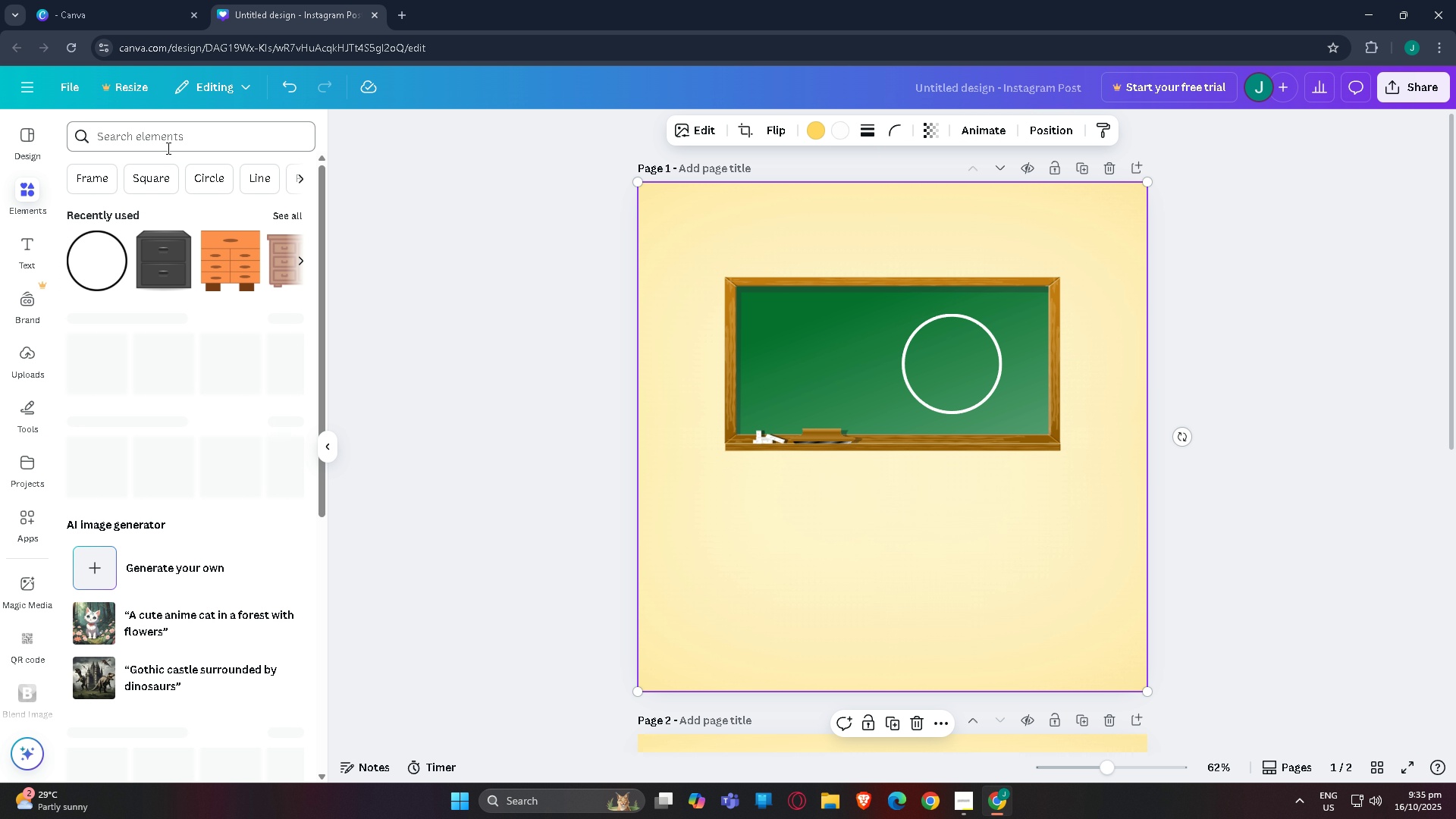 
left_click([167, 148])
 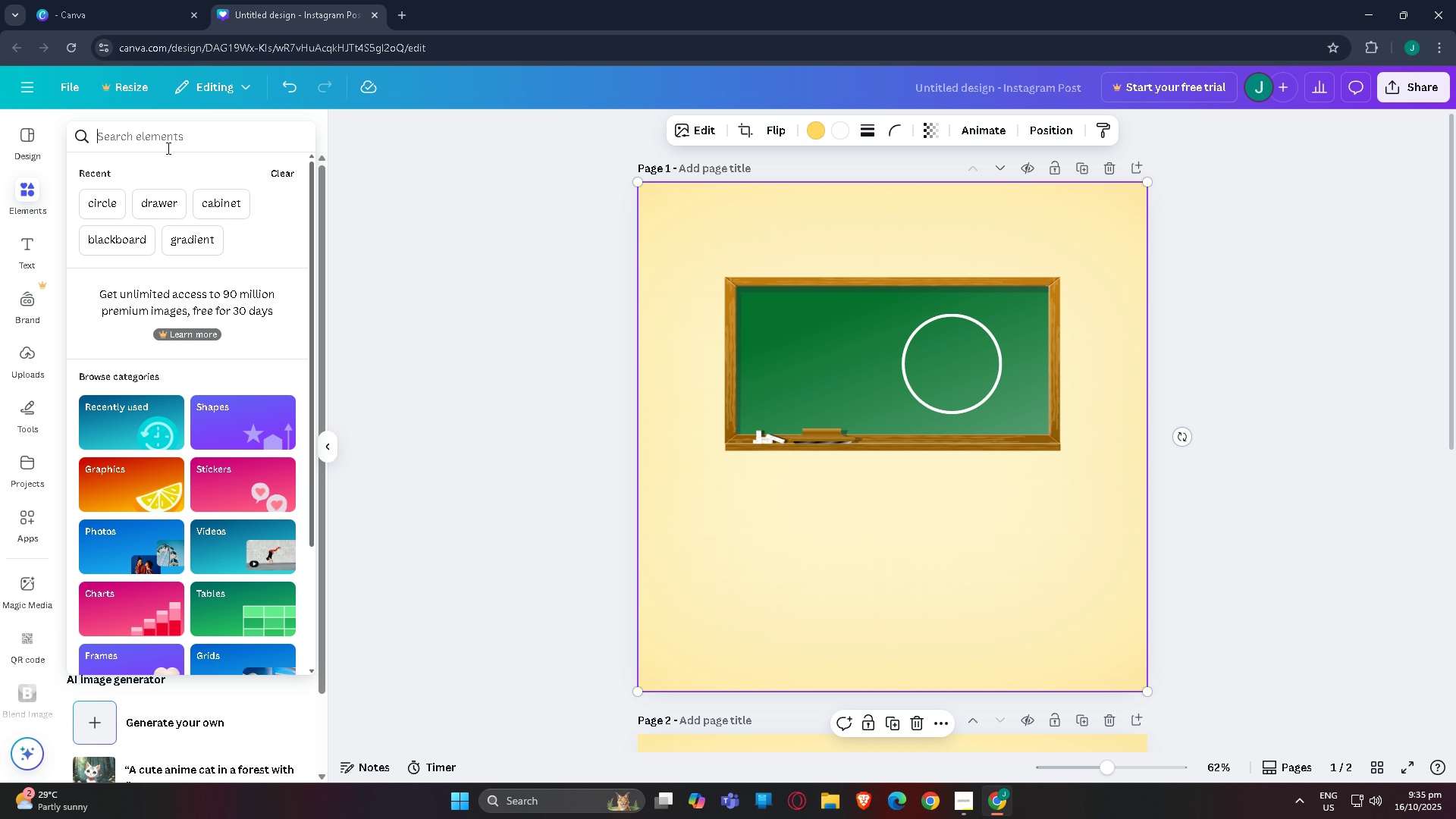 
type(teachere)
key(Backspace)
 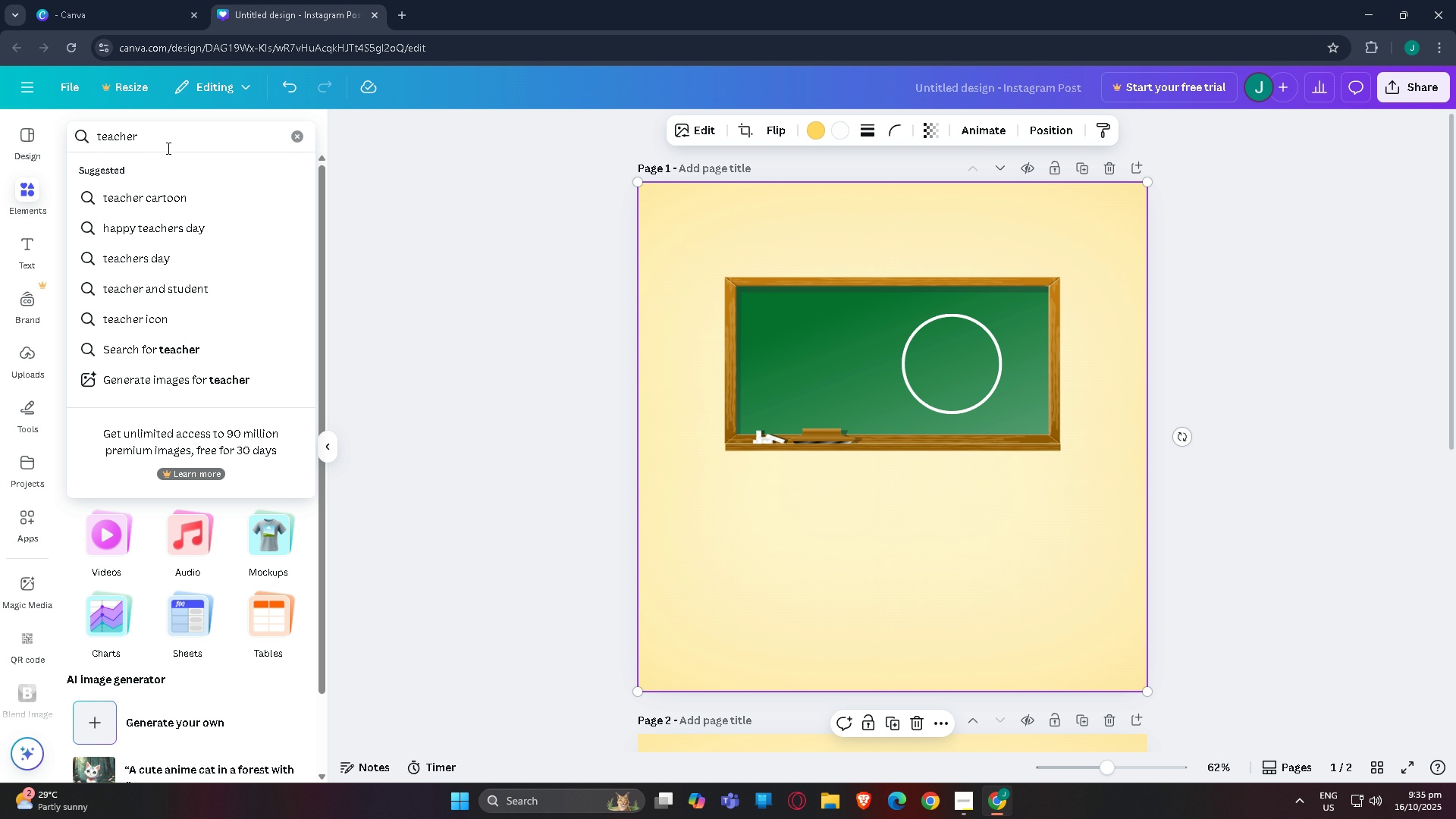 
key(Enter)
 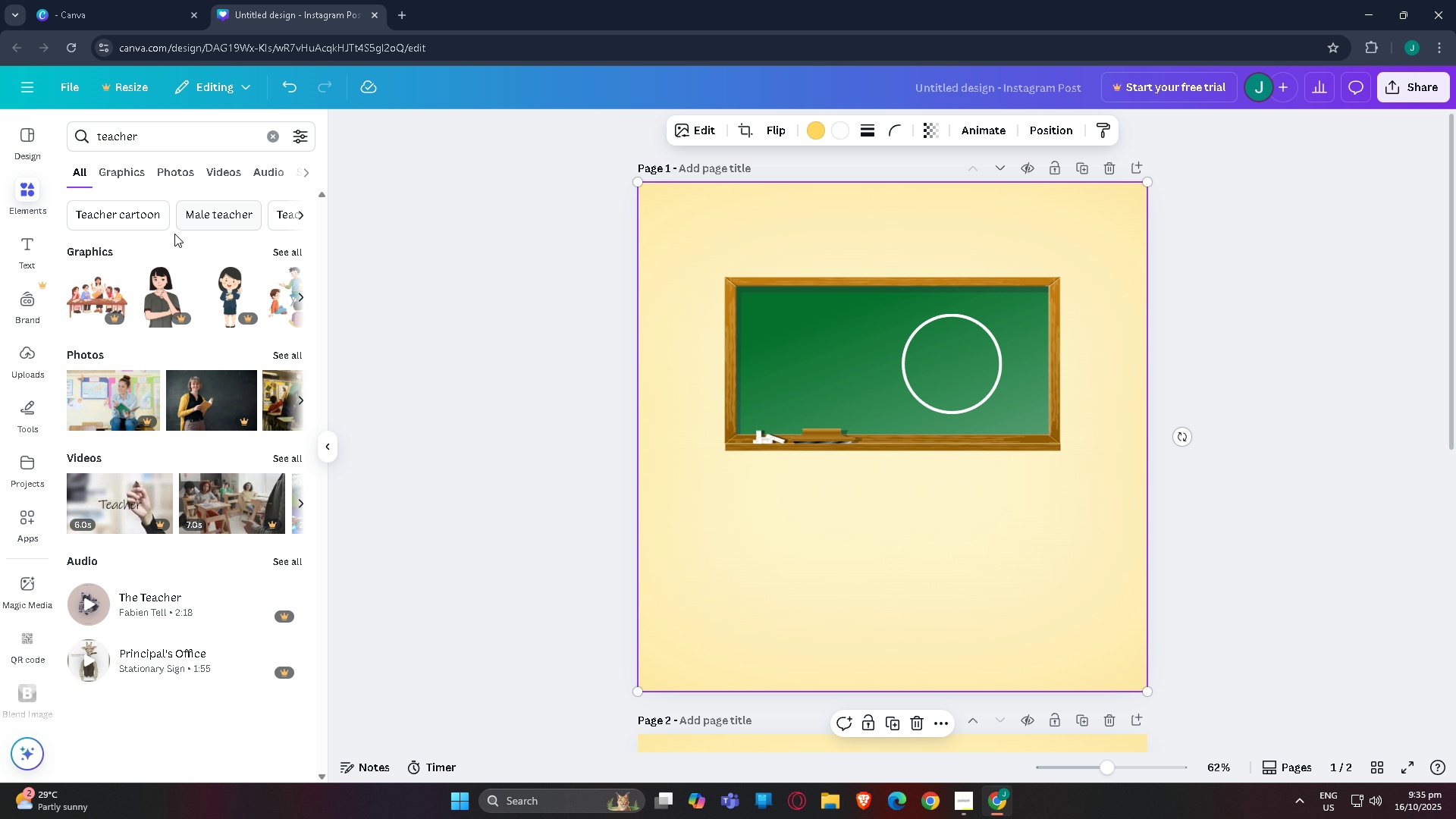 
left_click([119, 163])
 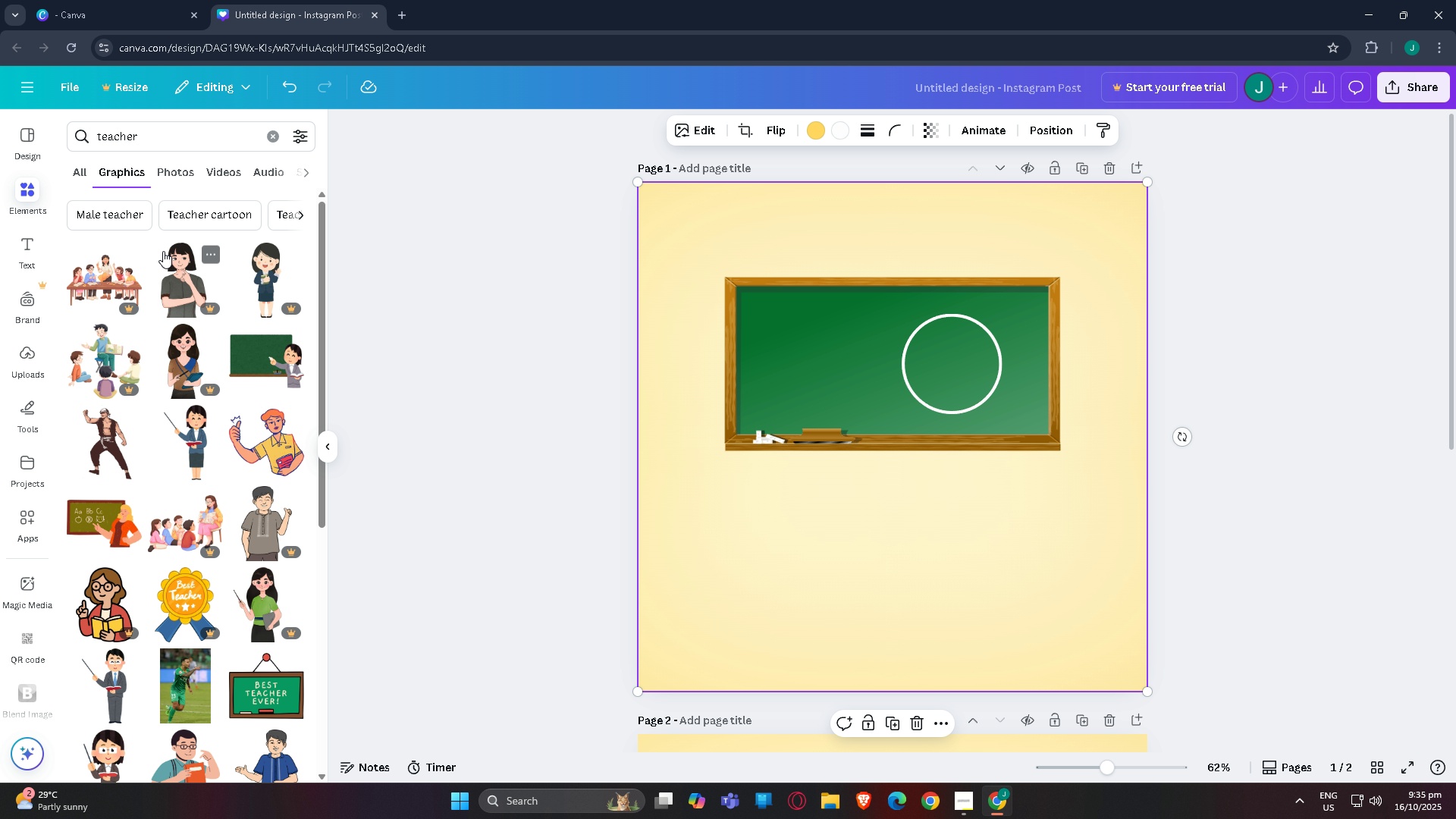 
scroll: coordinate [184, 315], scroll_direction: down, amount: 9.0
 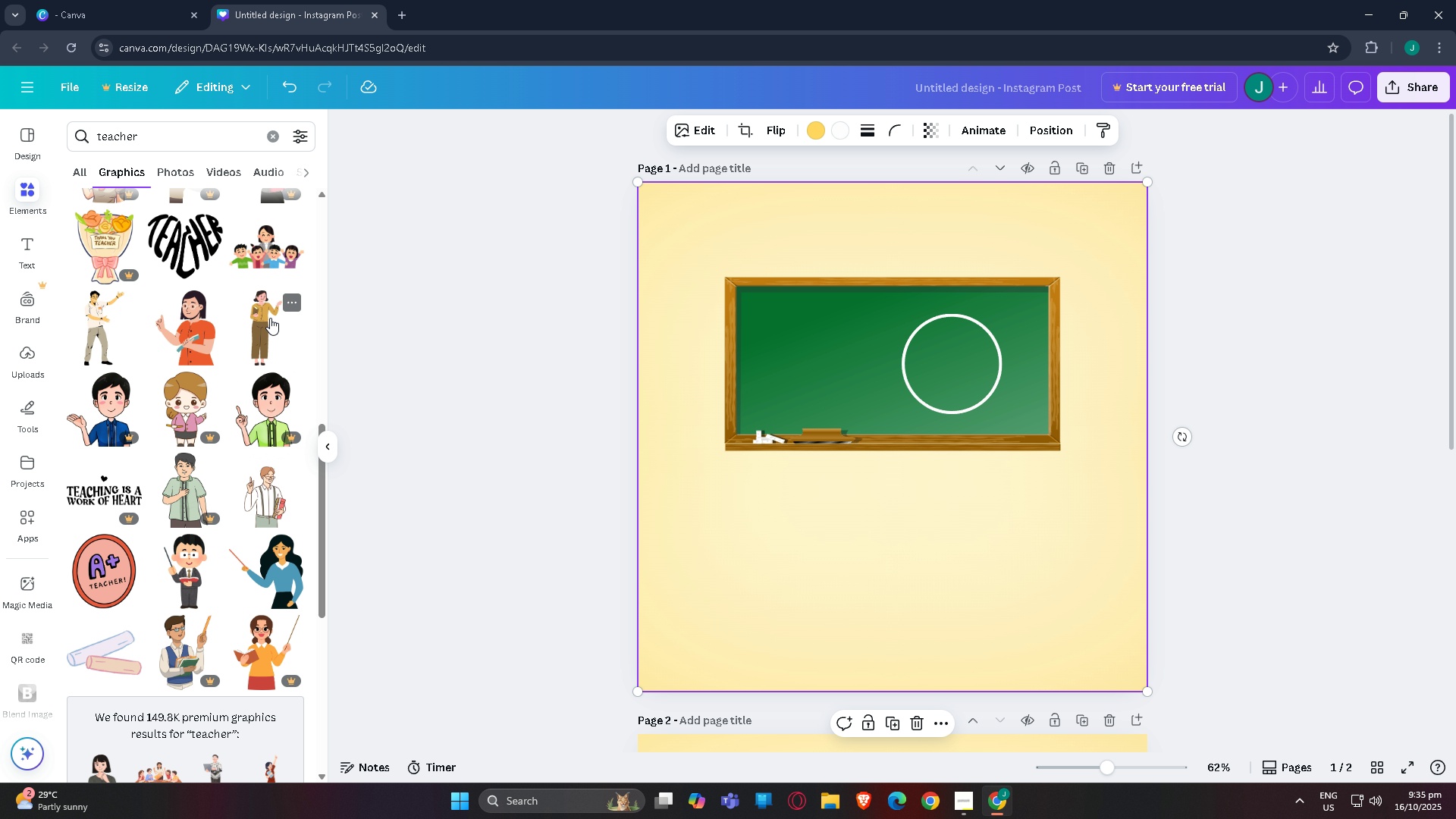 
left_click([267, 319])
 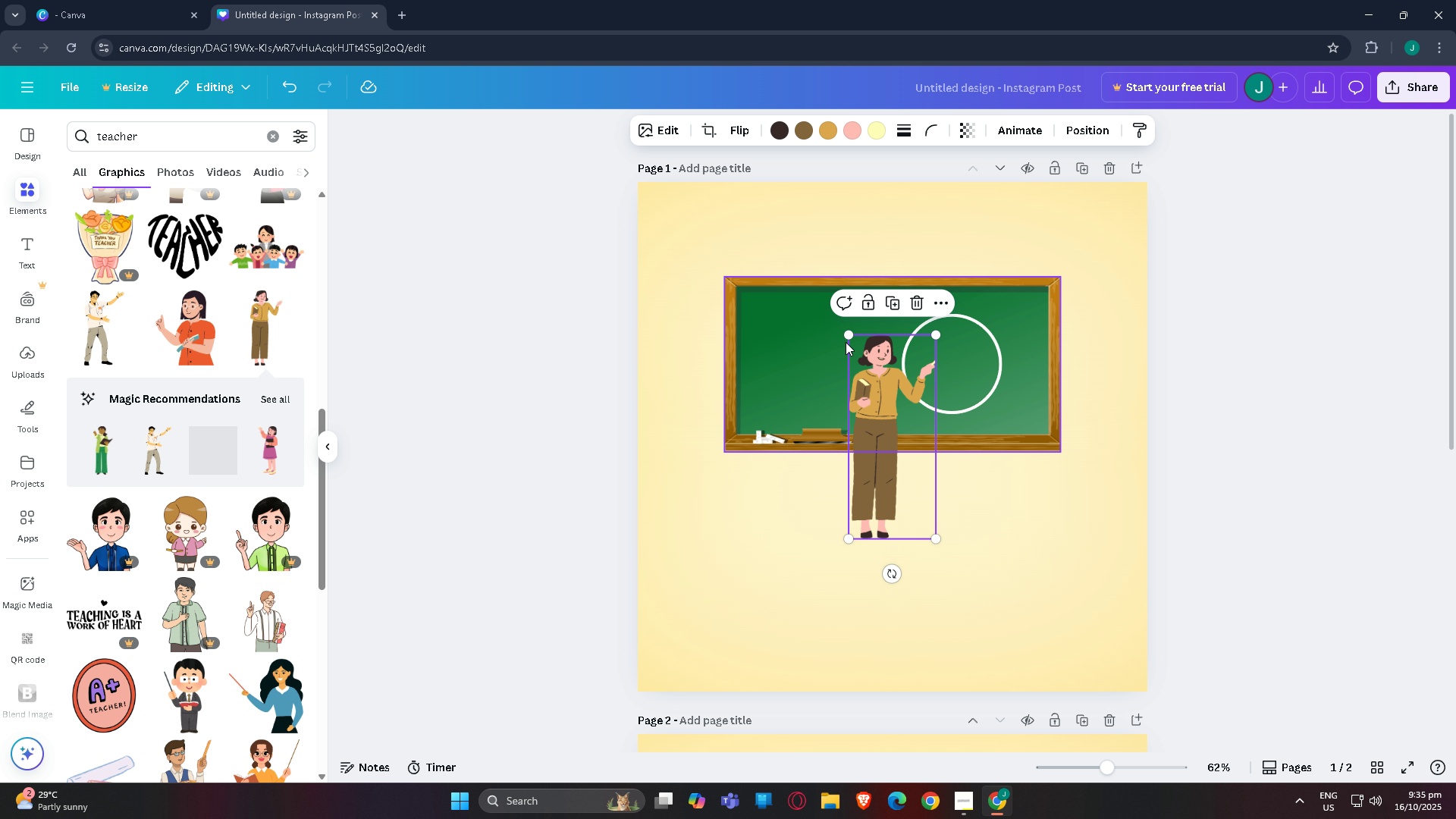 
left_click_drag(start_coordinate=[846, 335], to_coordinate=[612, 272])
 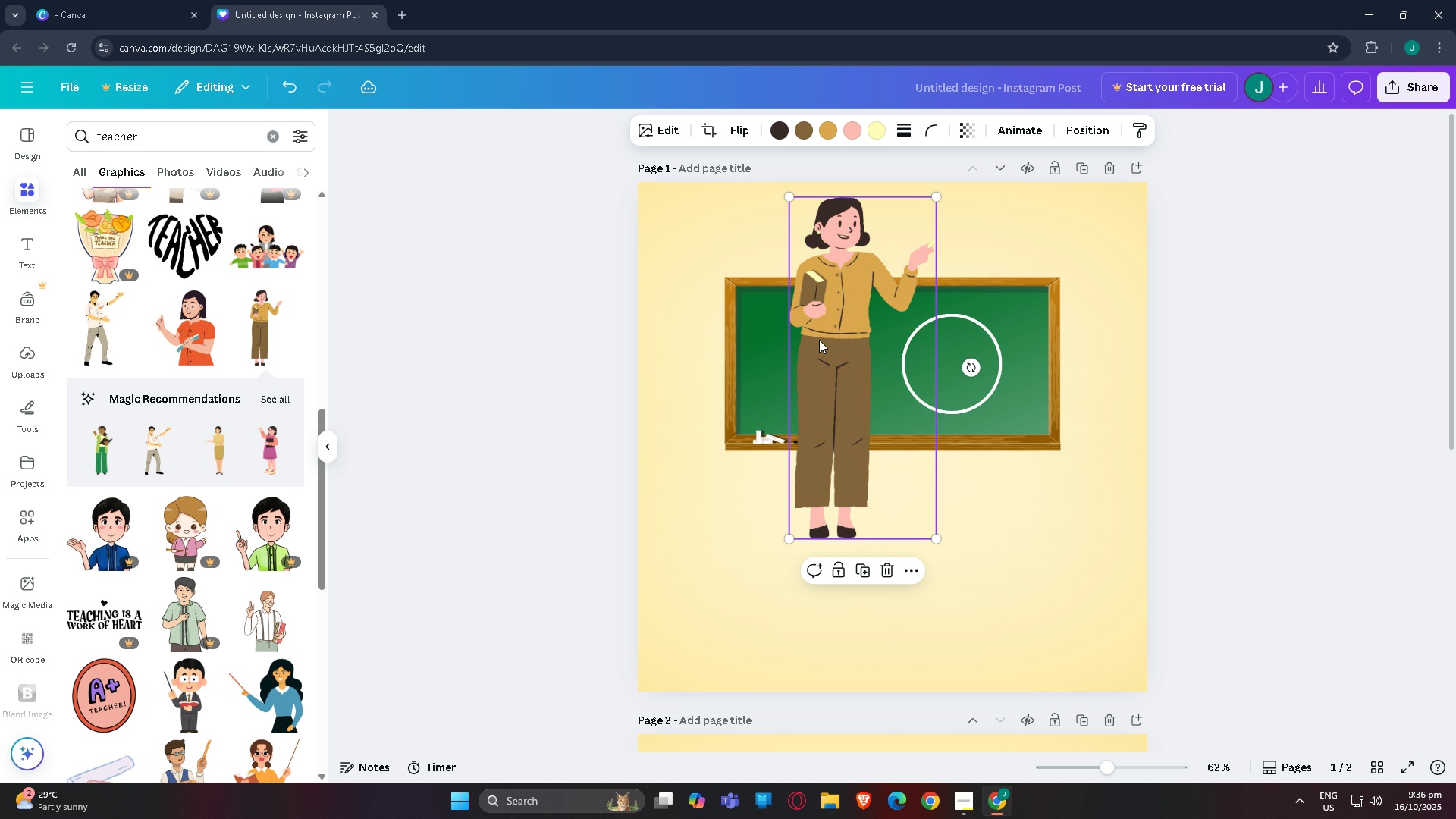 
left_click_drag(start_coordinate=[819, 340], to_coordinate=[758, 433])
 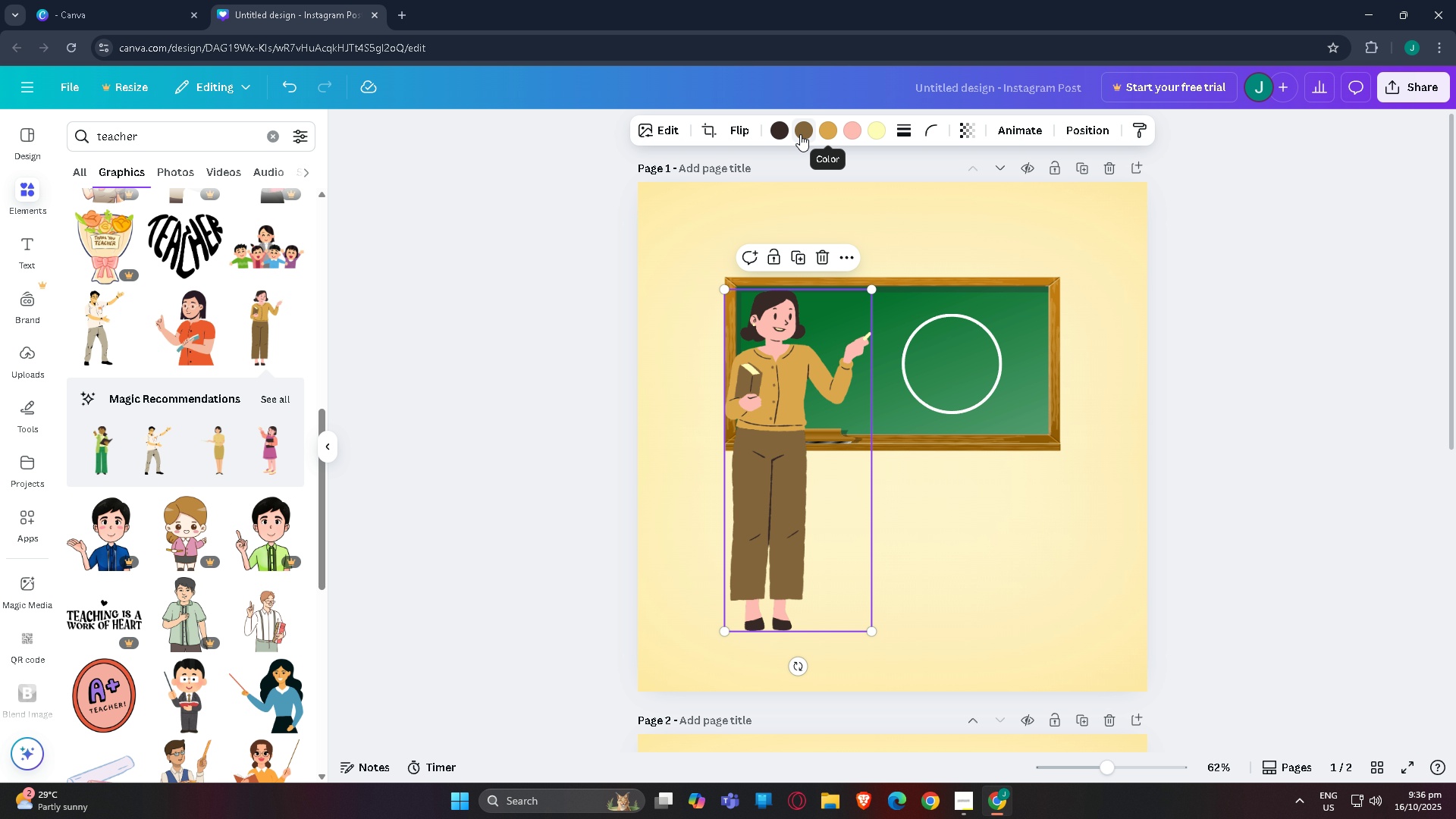 
left_click([800, 134])
 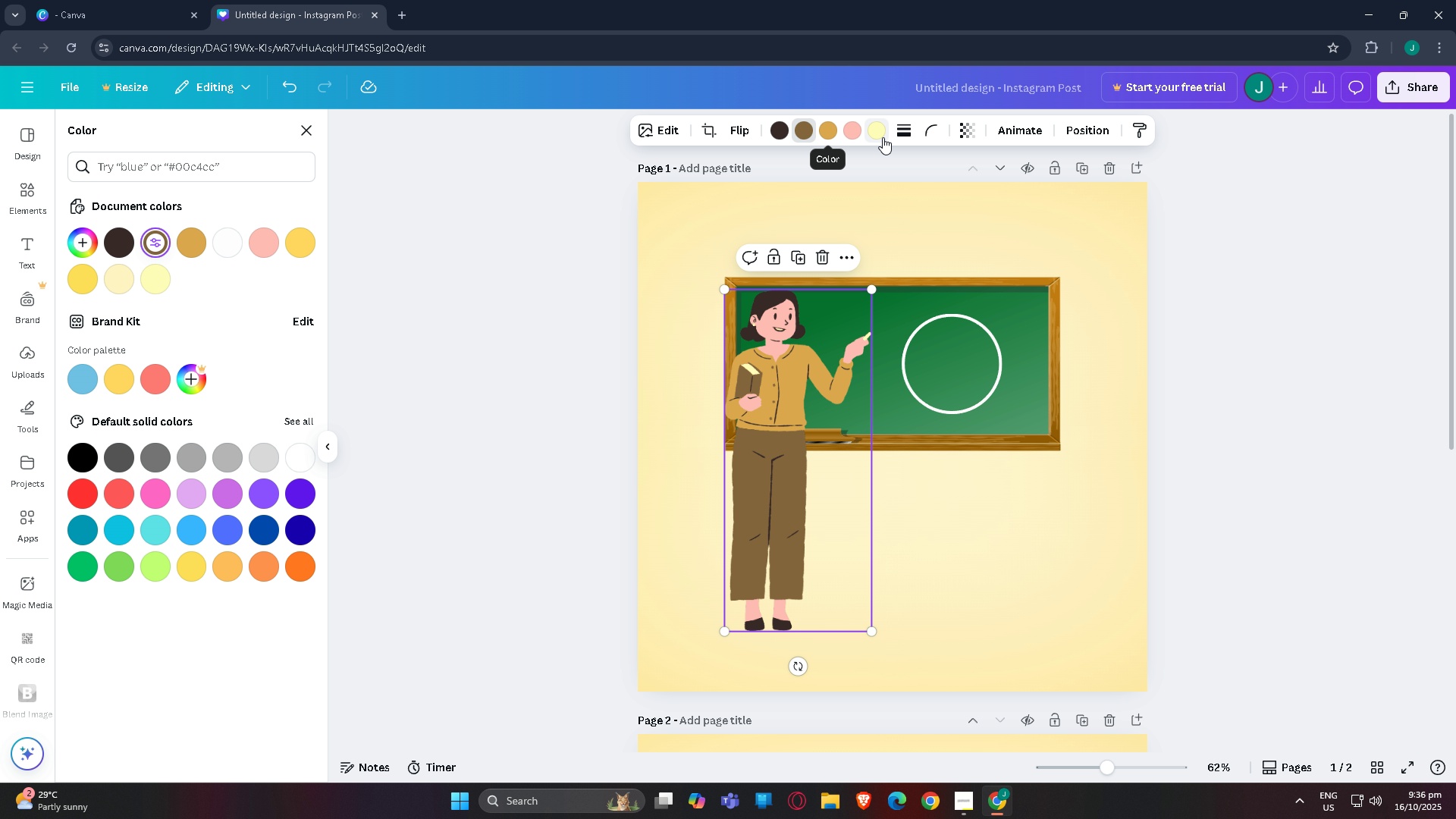 
left_click([845, 132])
 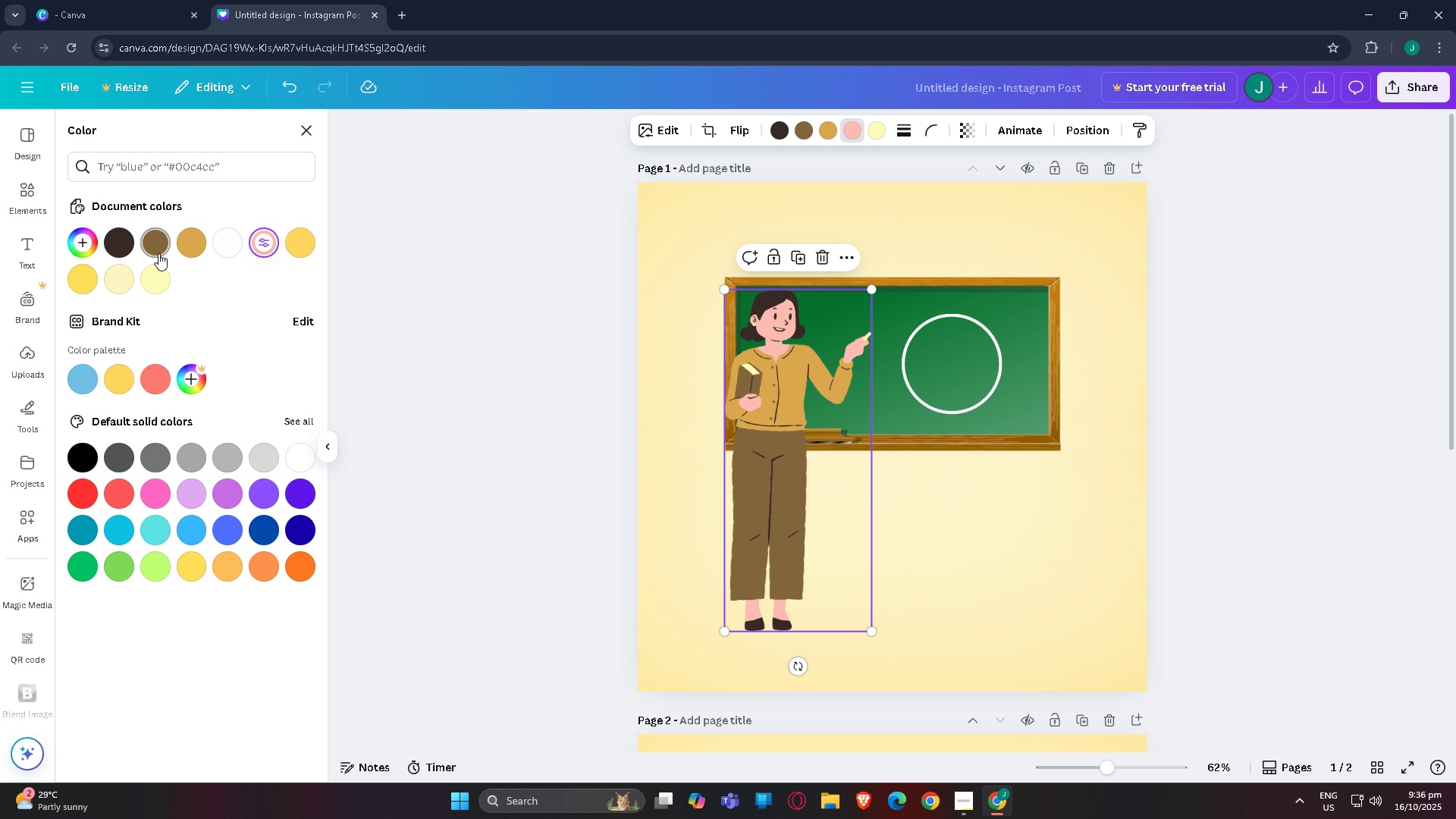 
left_click([158, 252])
 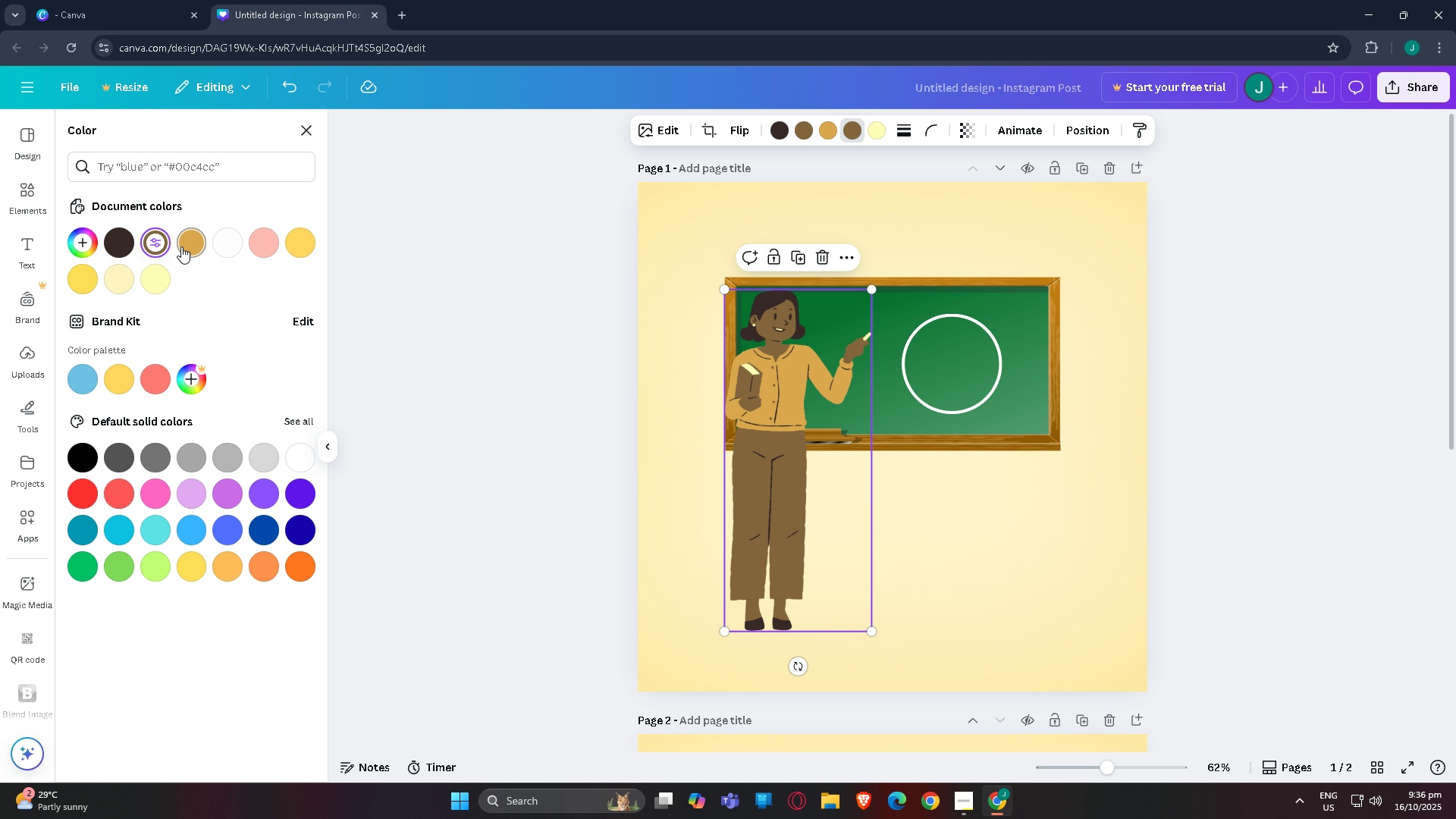 
double_click([155, 243])
 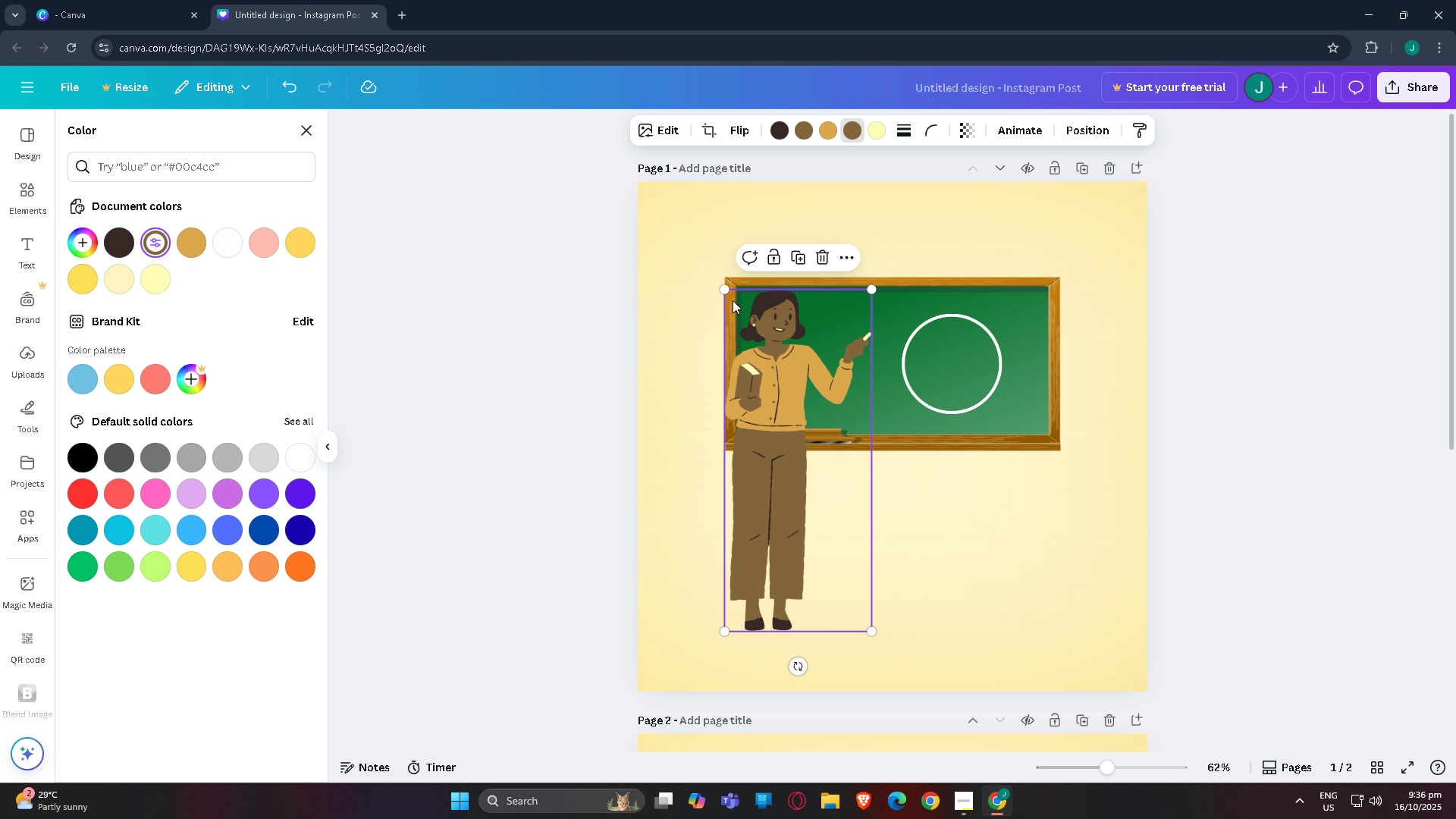 
left_click_drag(start_coordinate=[725, 289], to_coordinate=[616, 270])
 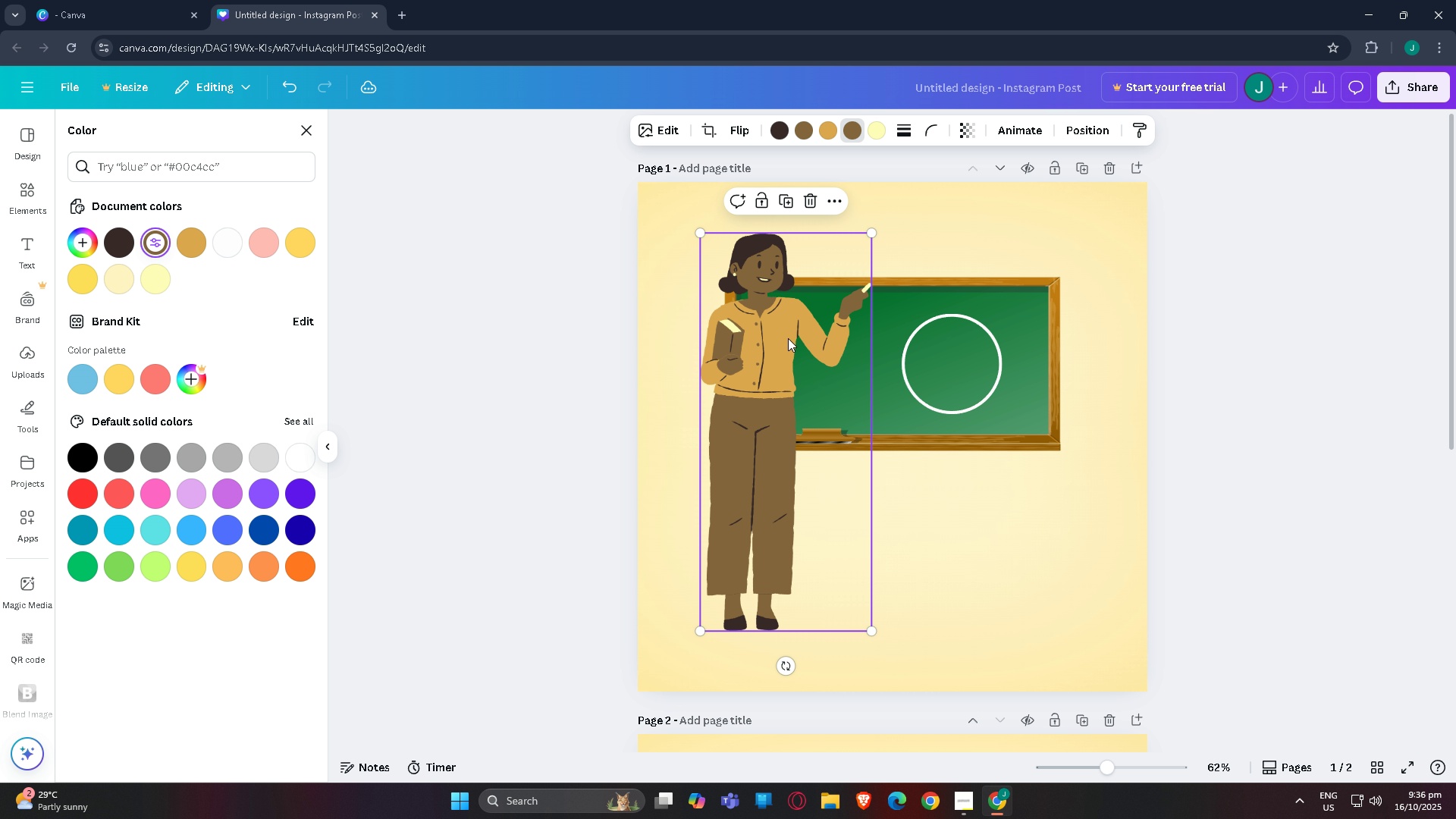 
left_click_drag(start_coordinate=[794, 344], to_coordinate=[815, 419])
 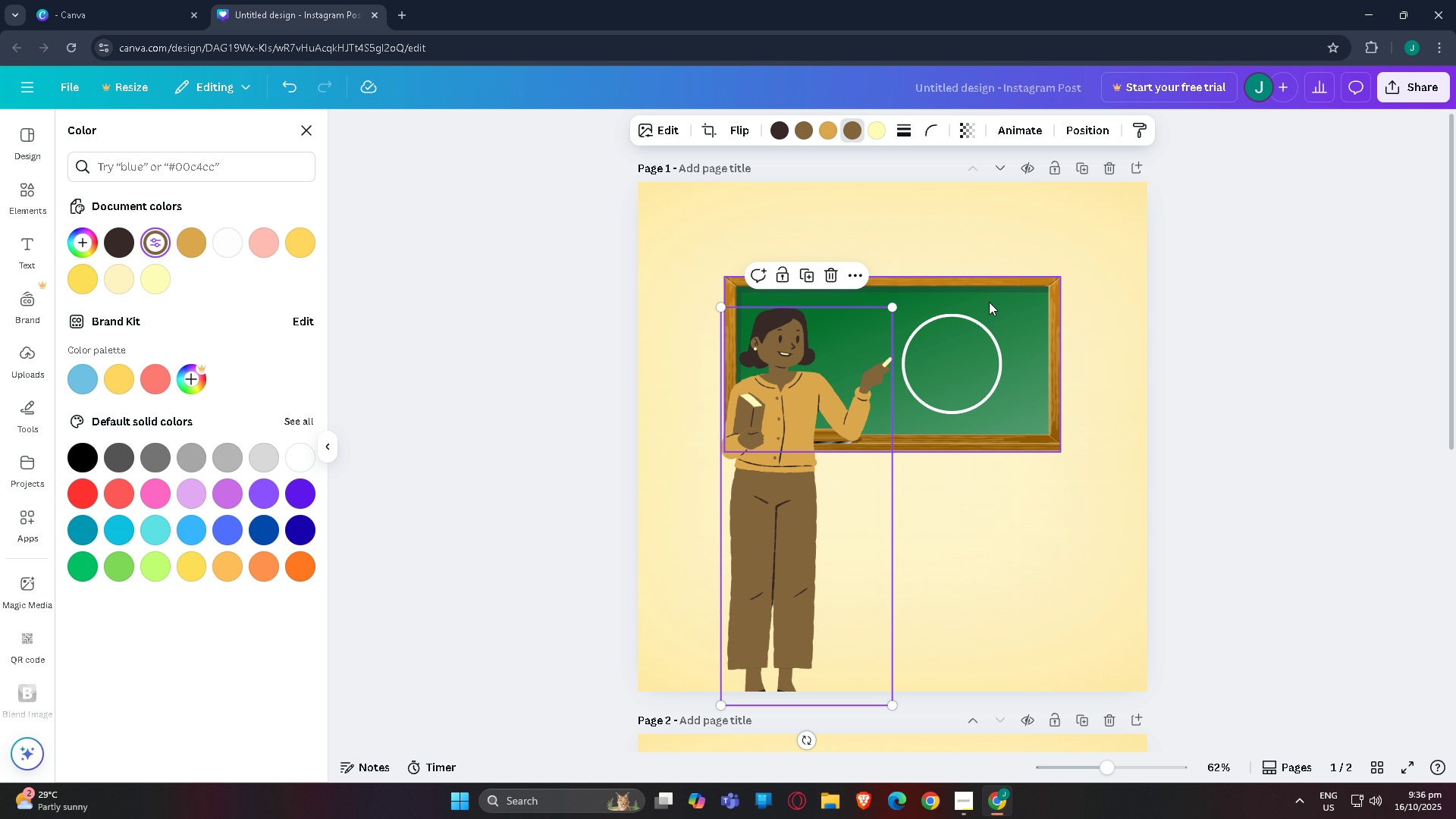 
left_click([995, 300])
 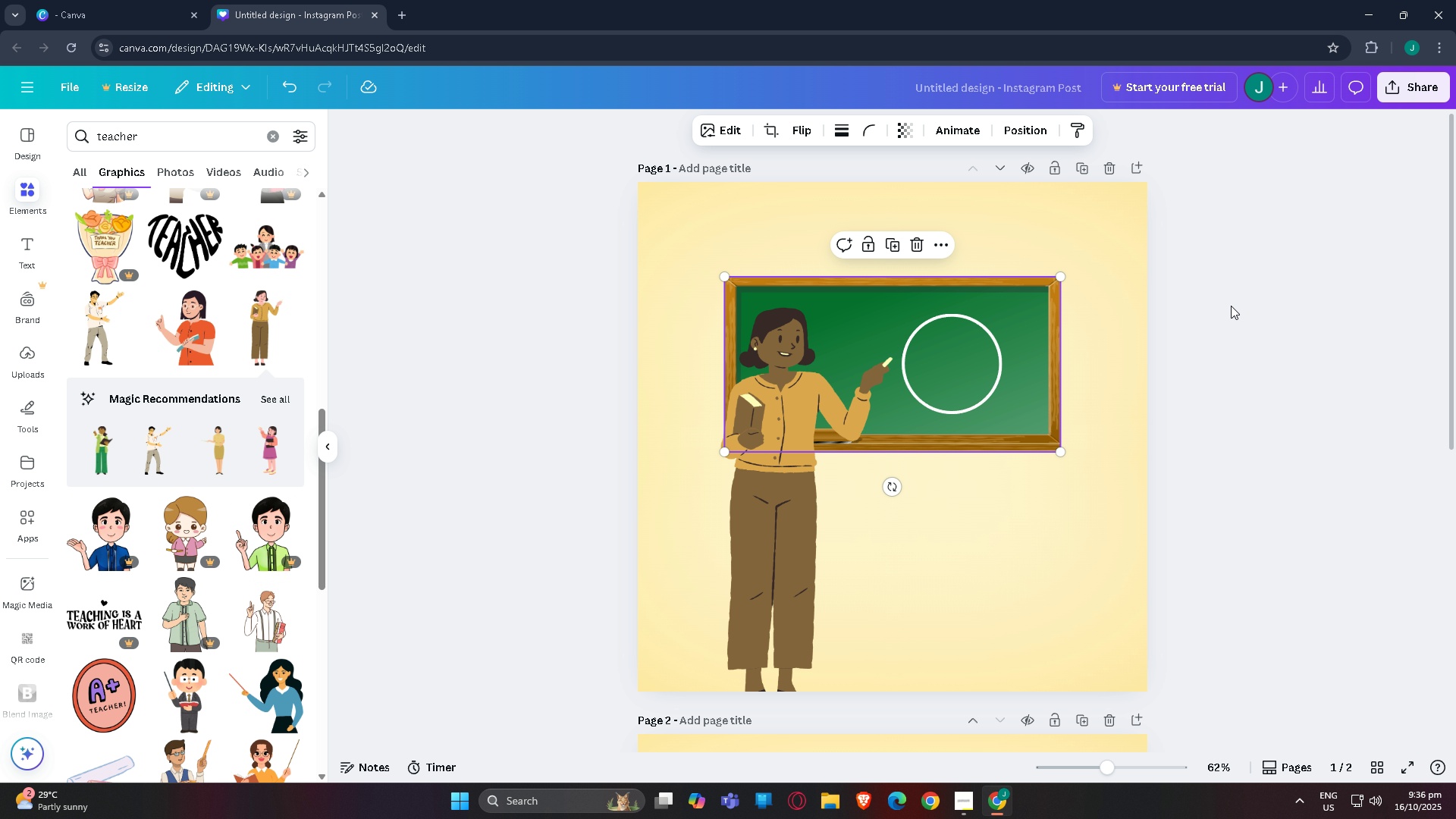 
left_click([1247, 307])
 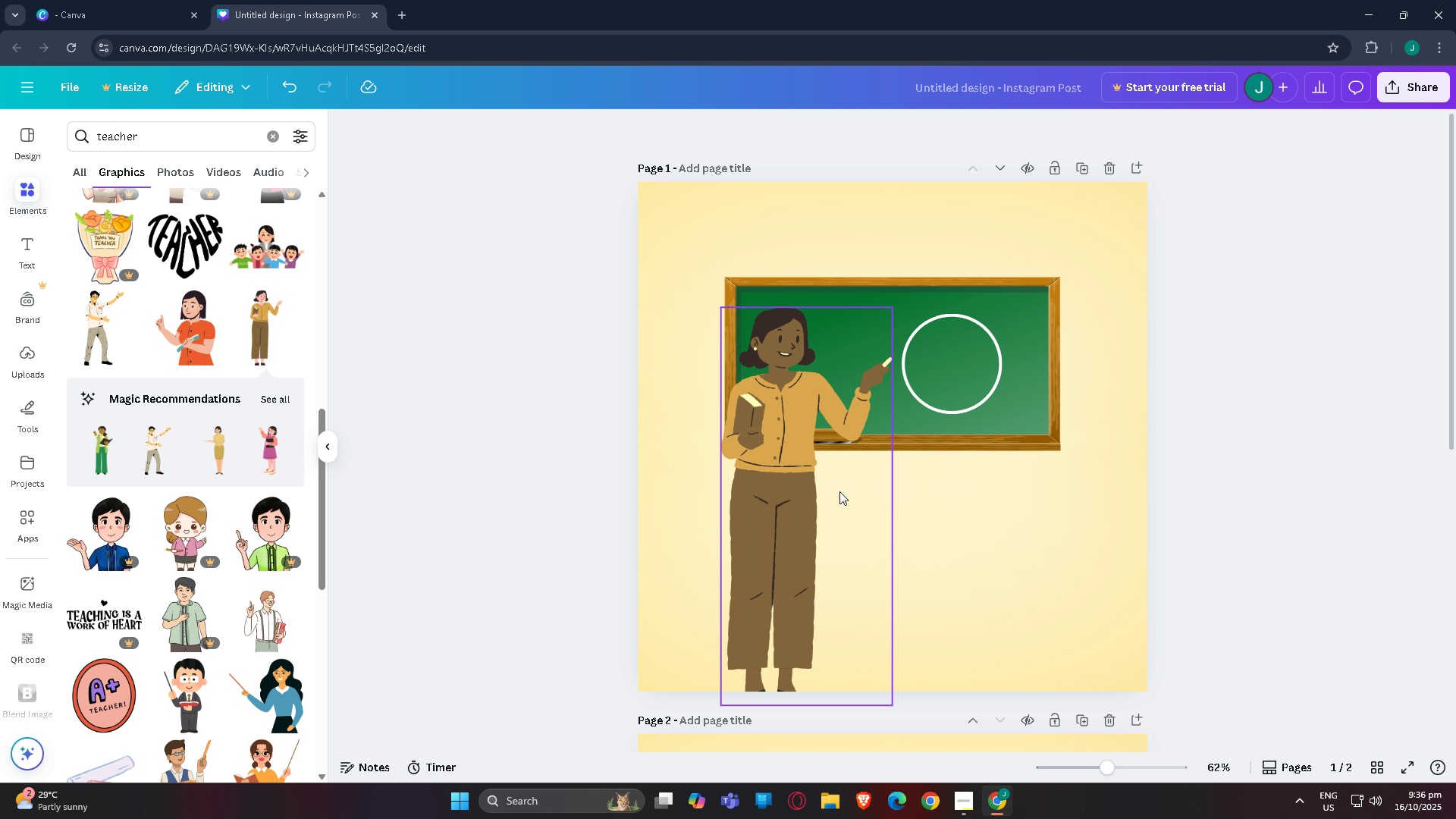 
wait(5.53)
 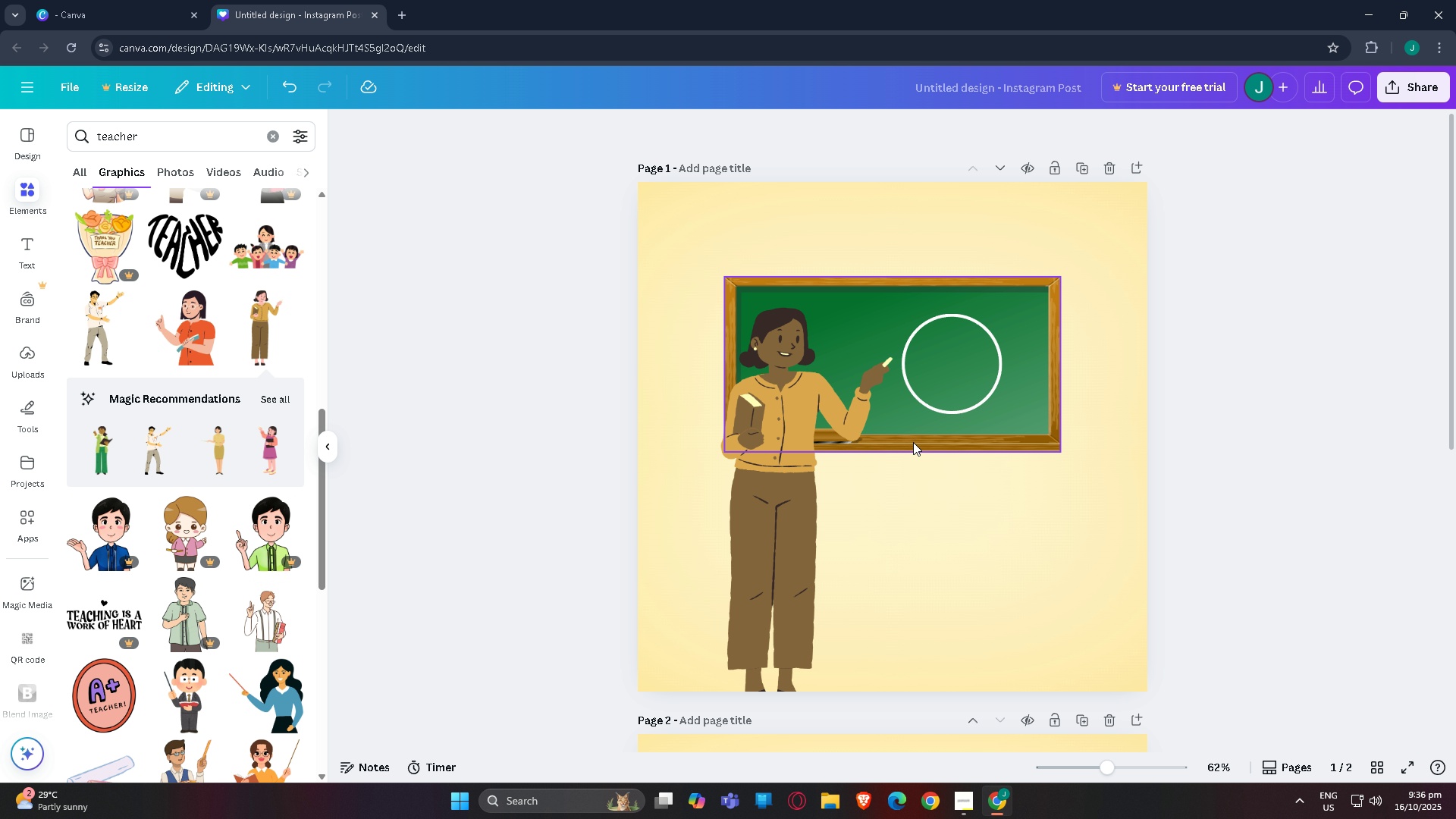 
left_click_drag(start_coordinate=[172, 142], to_coordinate=[0, 142])
 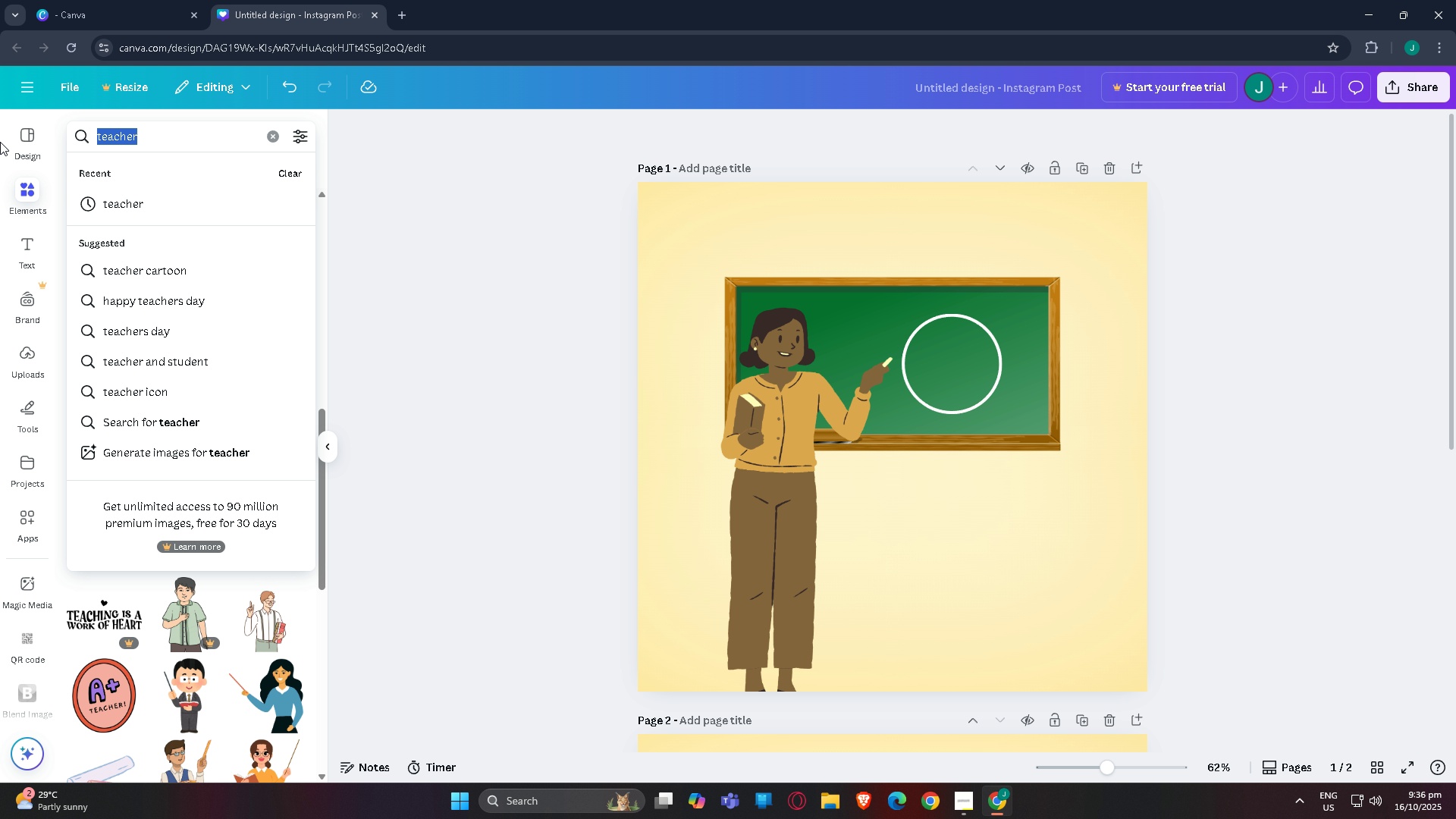 
type(tab)
key(Backspace)
key(Backspace)
type(a)
key(Backspace)
key(Backspace)
key(Backspace)
type(drawer)
 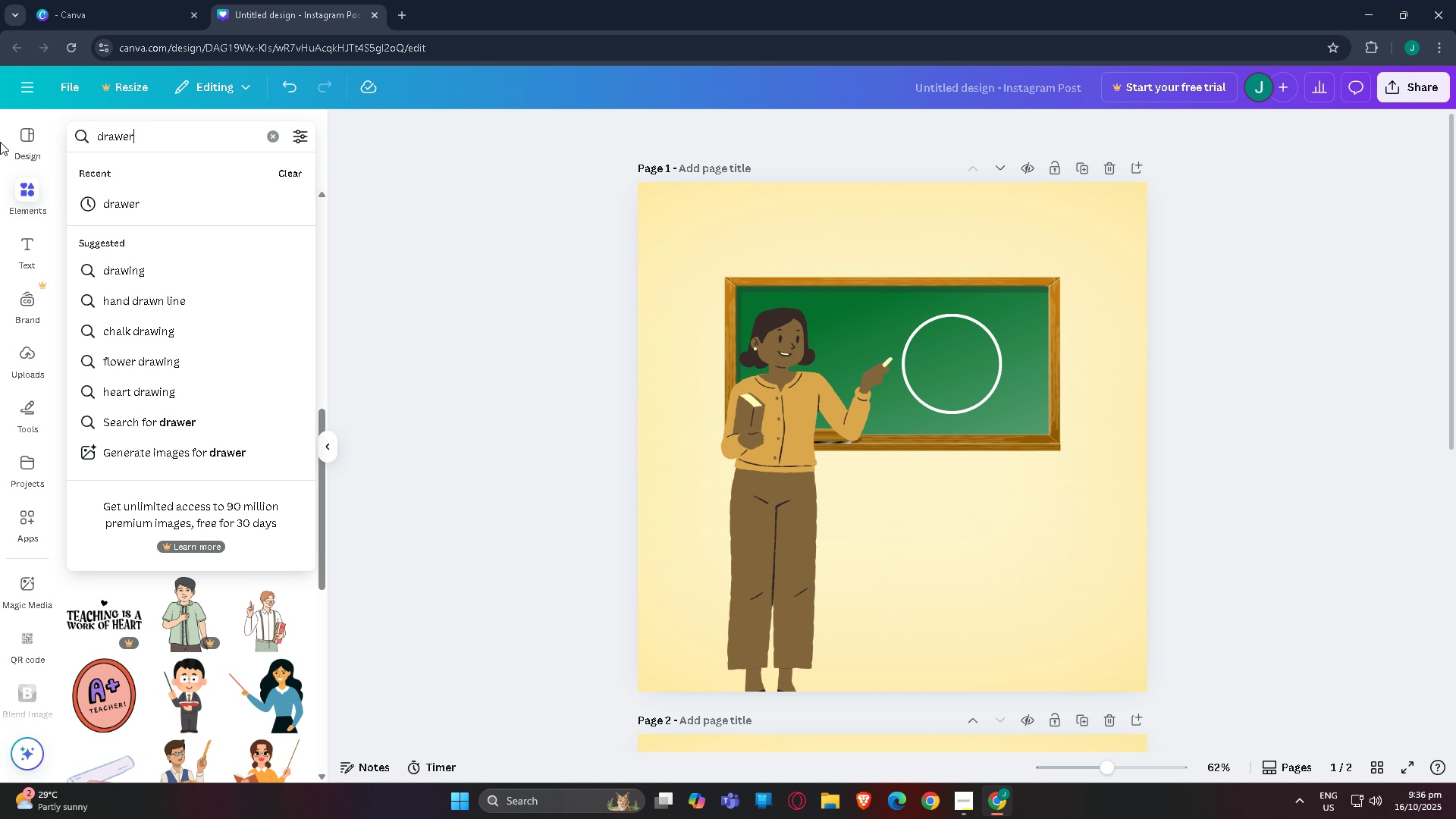 
key(Enter)
 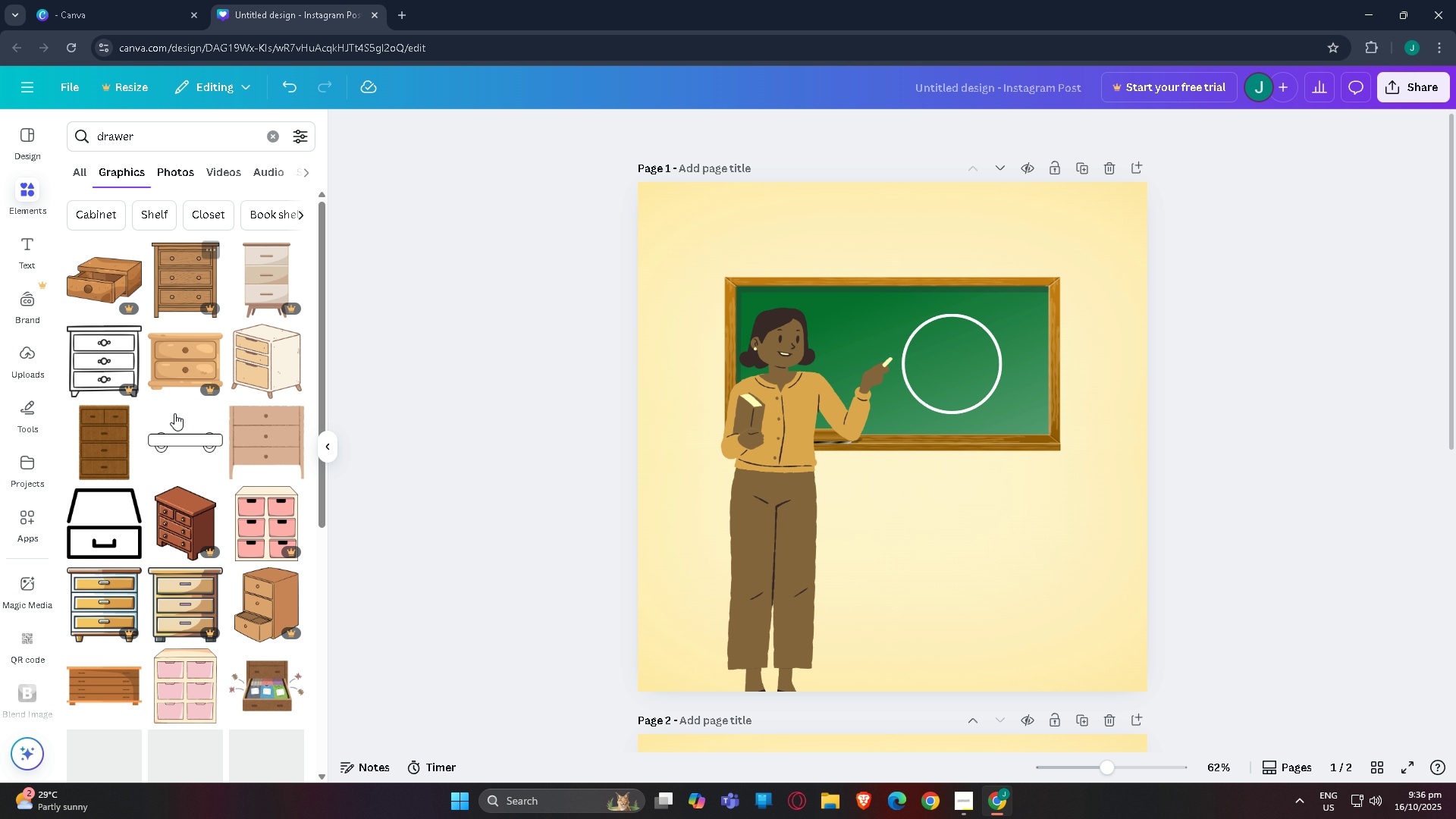 
scroll: coordinate [170, 371], scroll_direction: down, amount: 21.0
 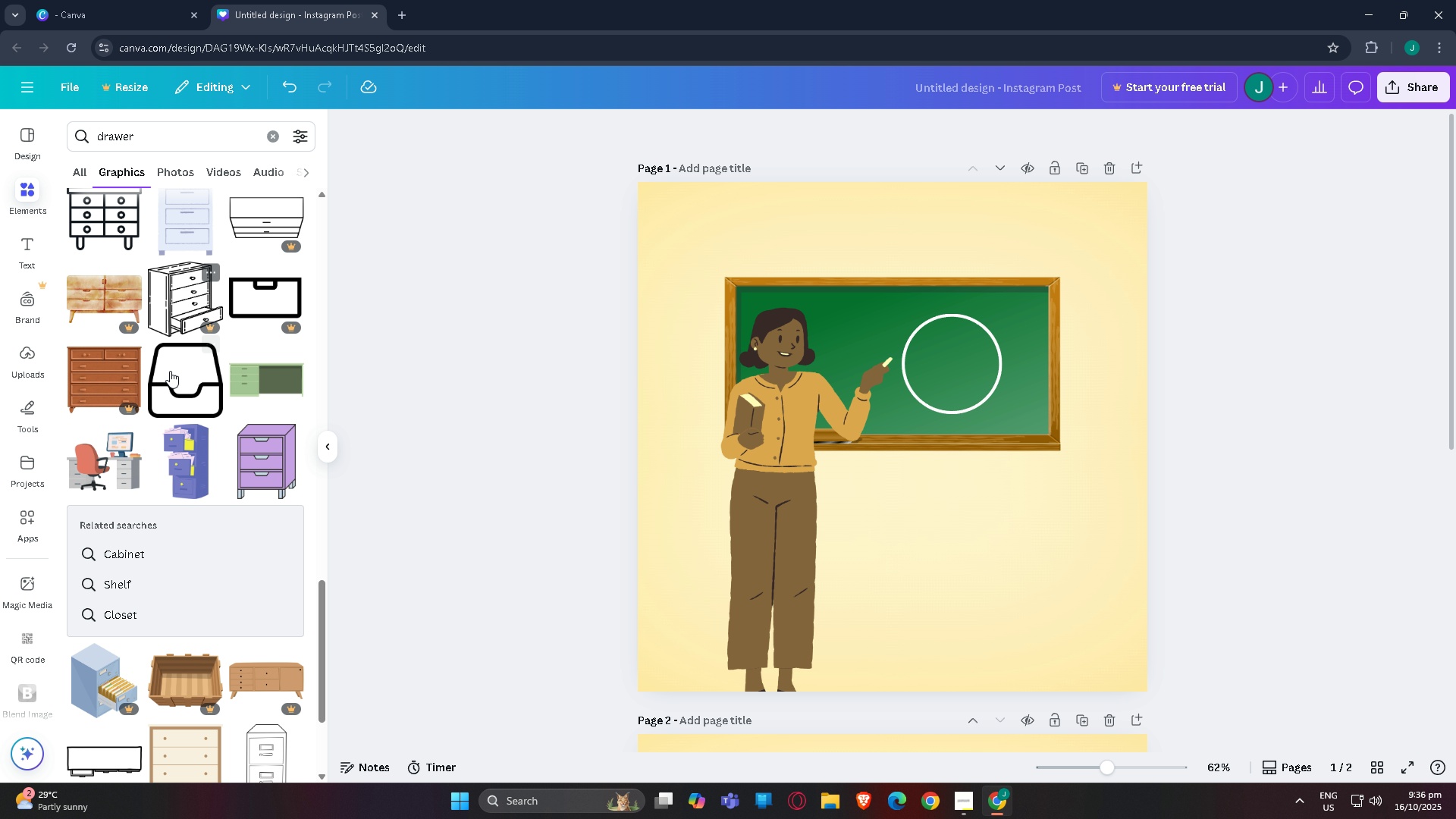 
scroll: coordinate [170, 371], scroll_direction: up, amount: 1.0
 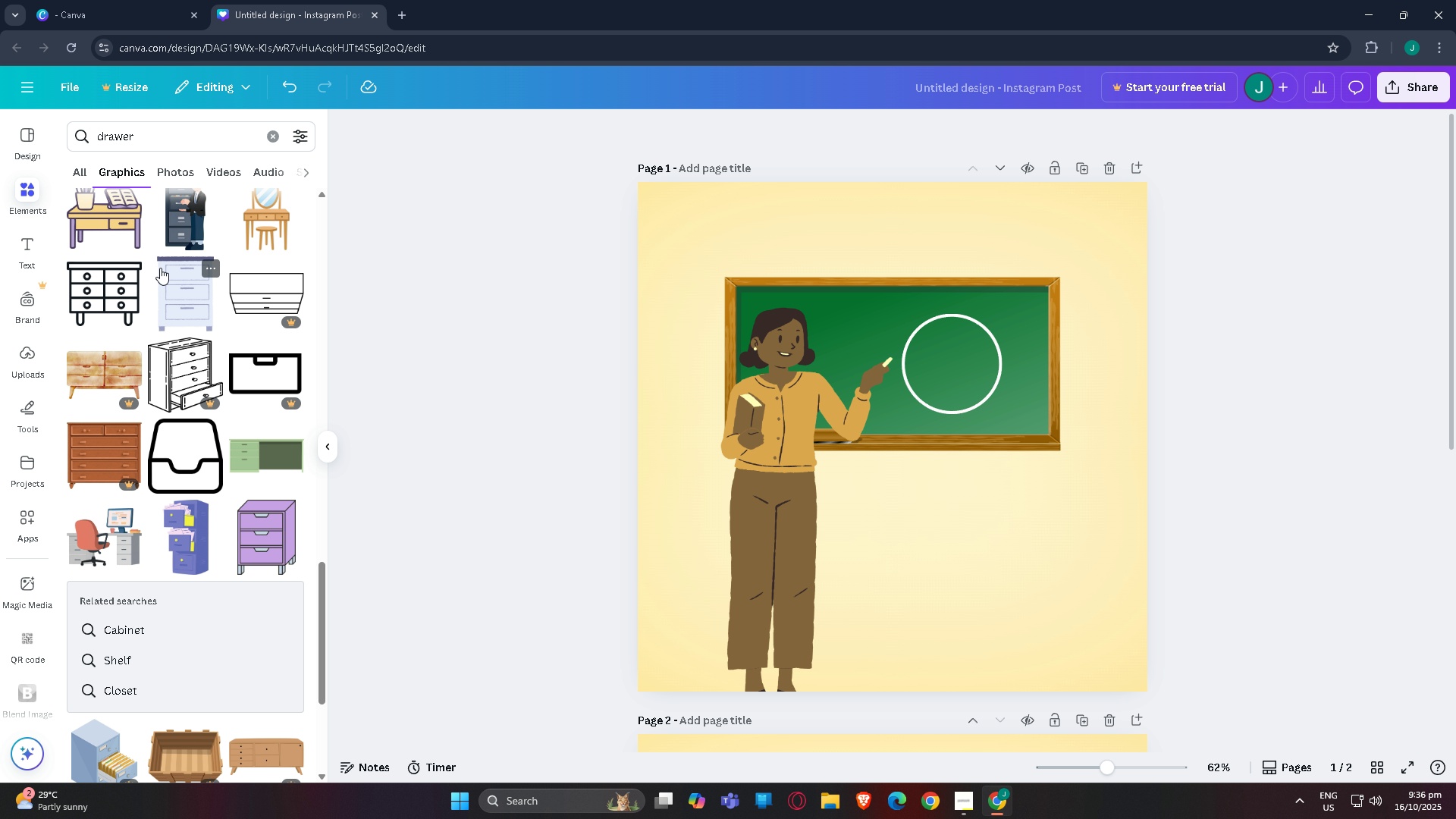 
left_click([160, 268])
 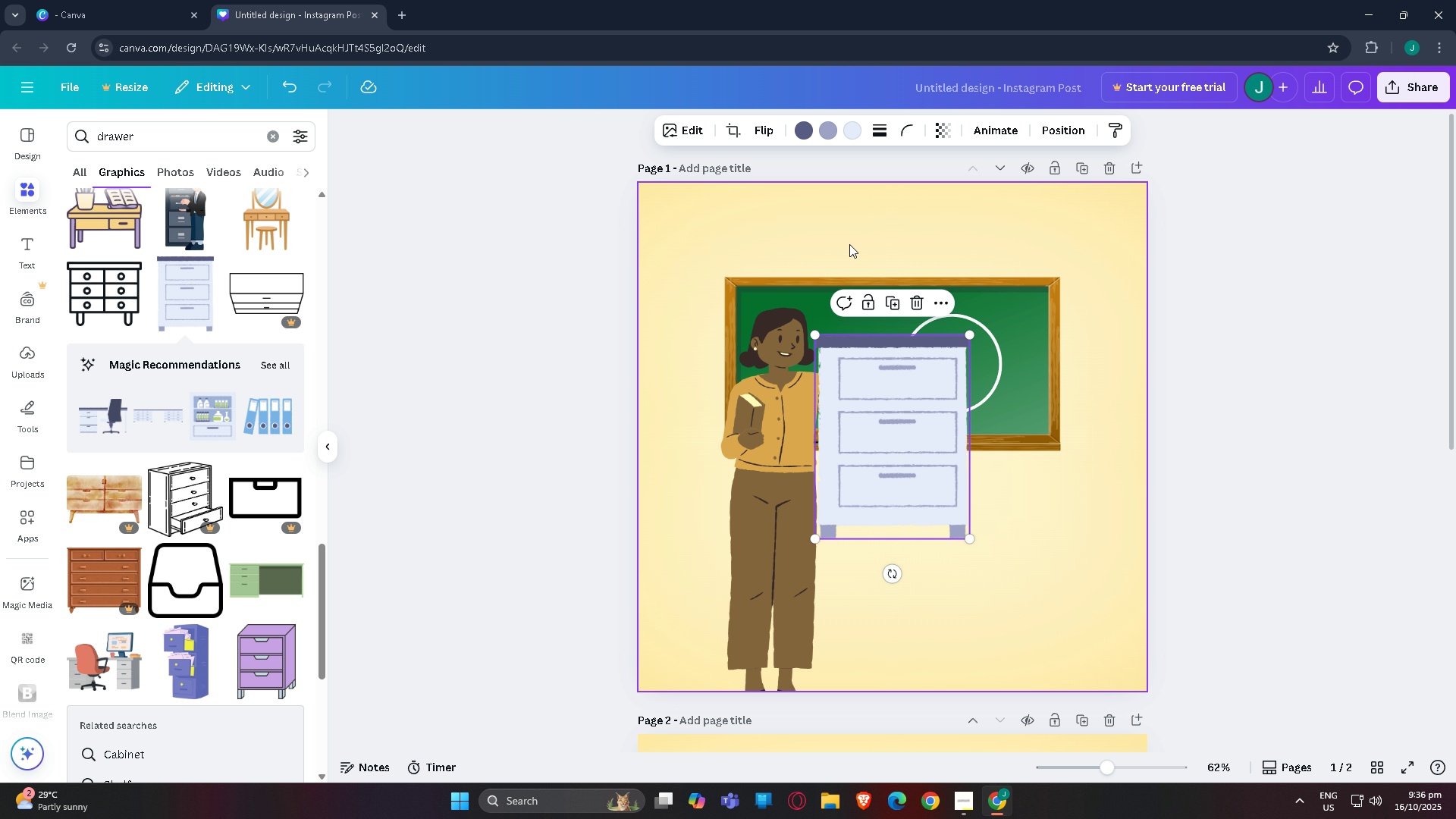 
left_click_drag(start_coordinate=[866, 394], to_coordinate=[695, 490])
 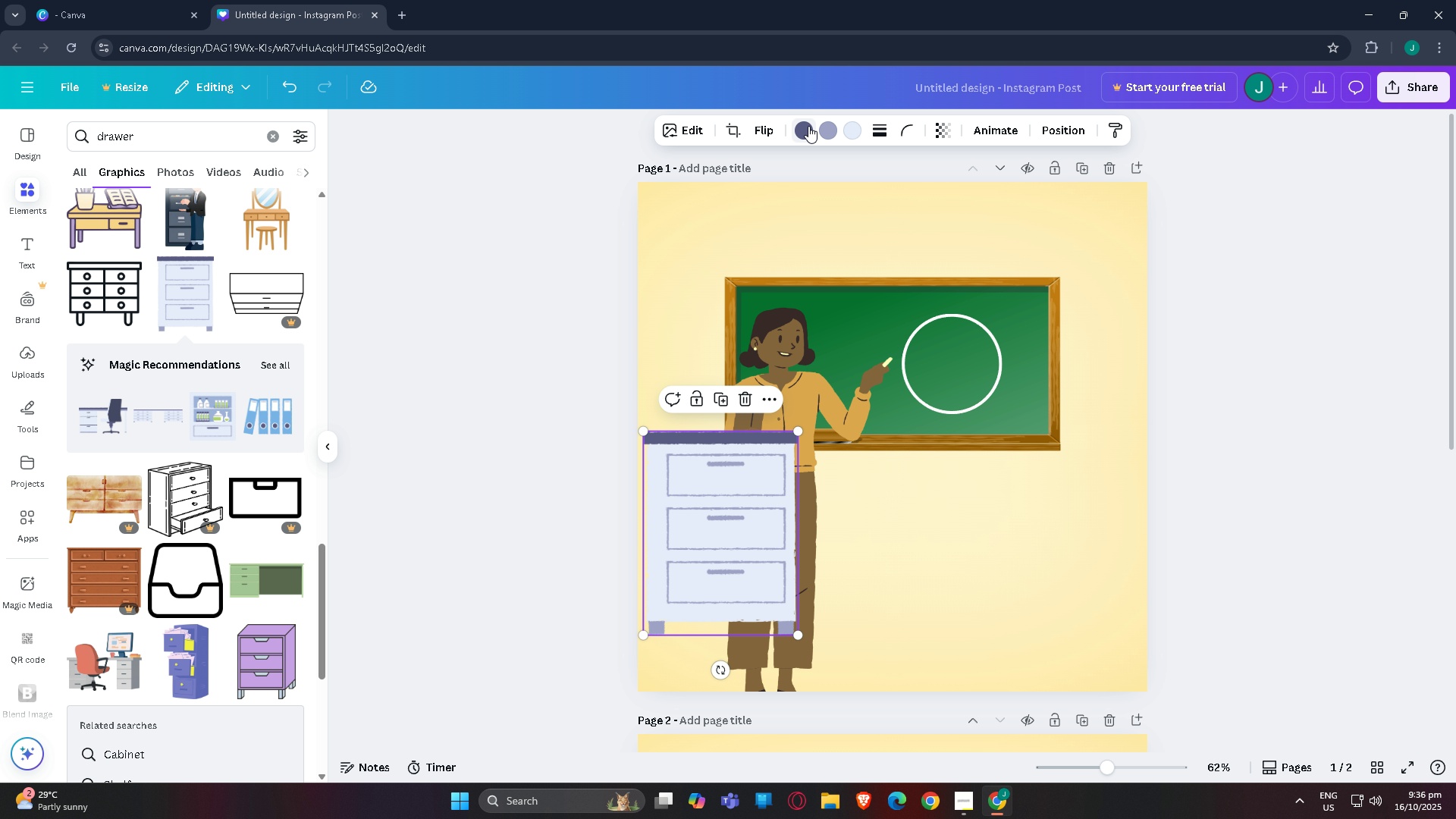 
left_click([804, 128])
 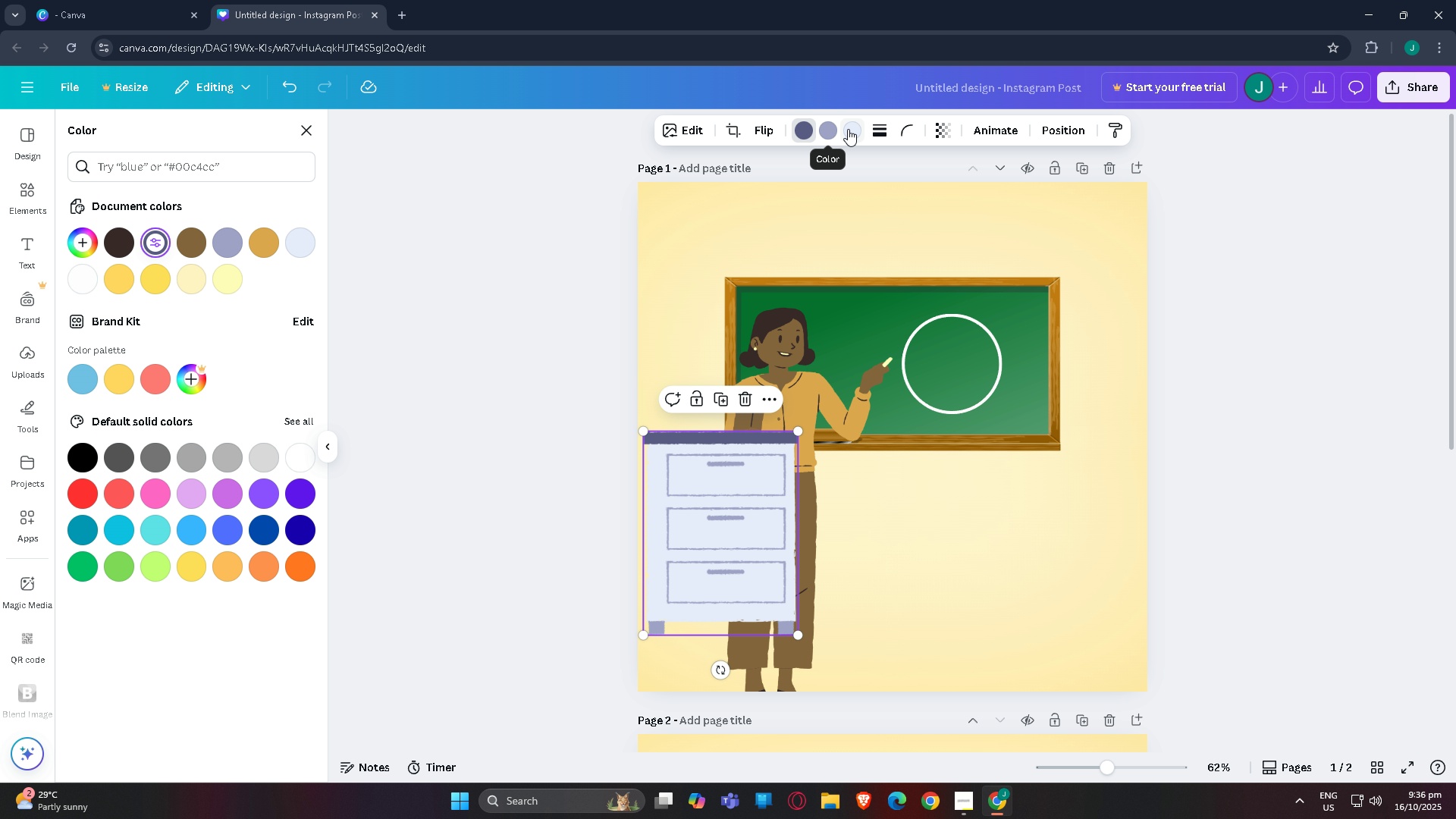 
left_click([848, 129])
 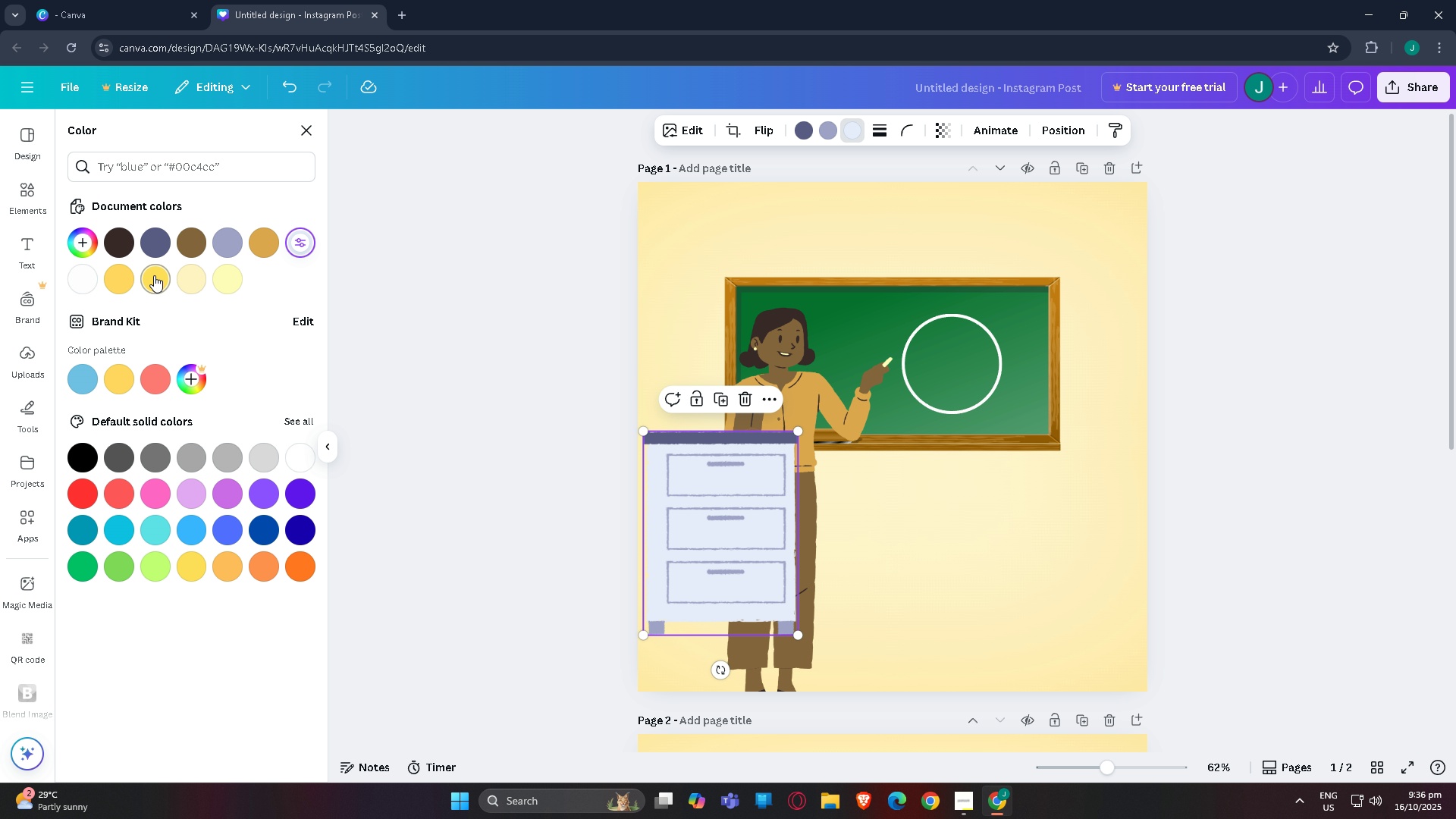 
left_click([154, 275])
 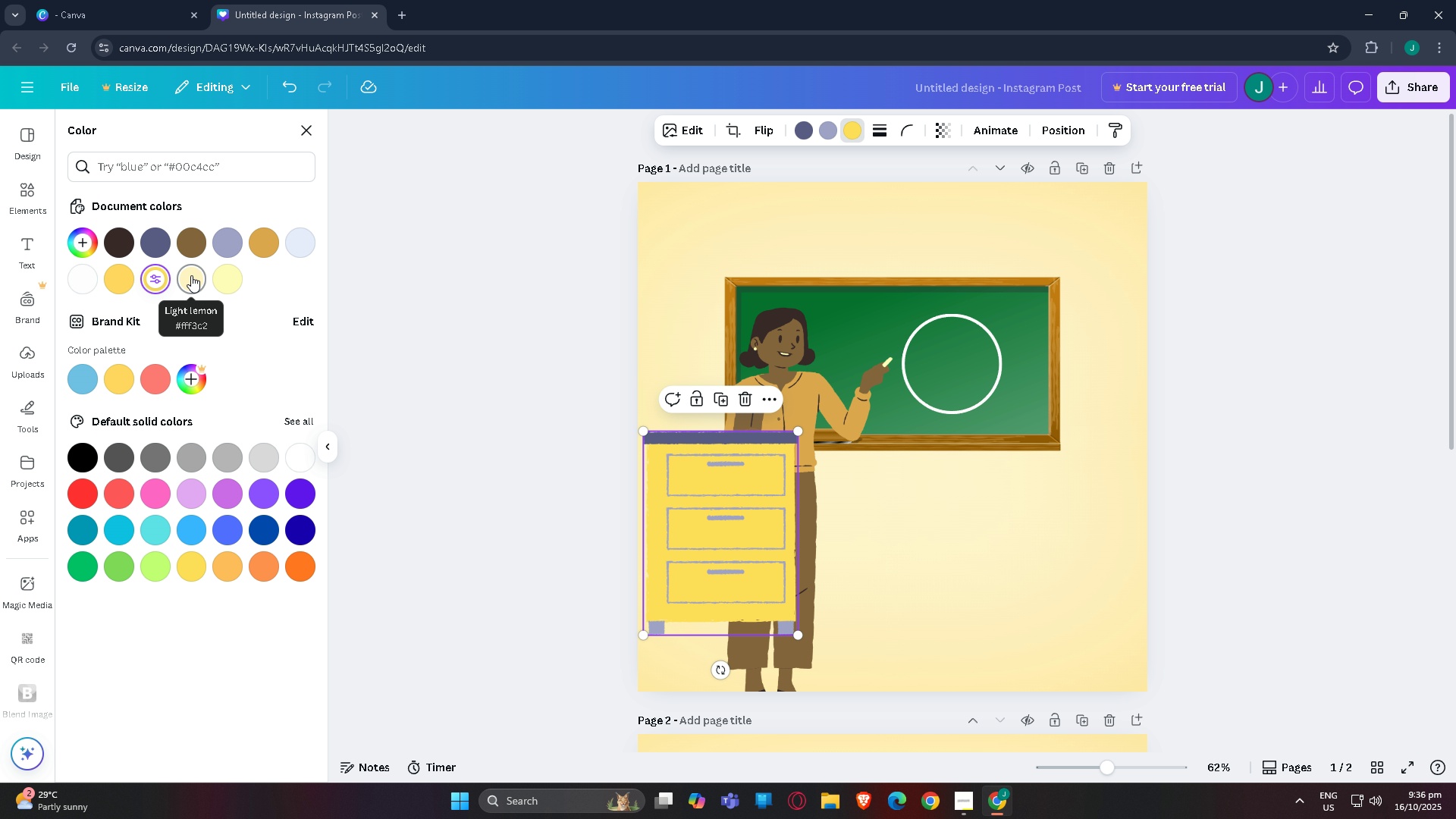 
left_click([196, 275])
 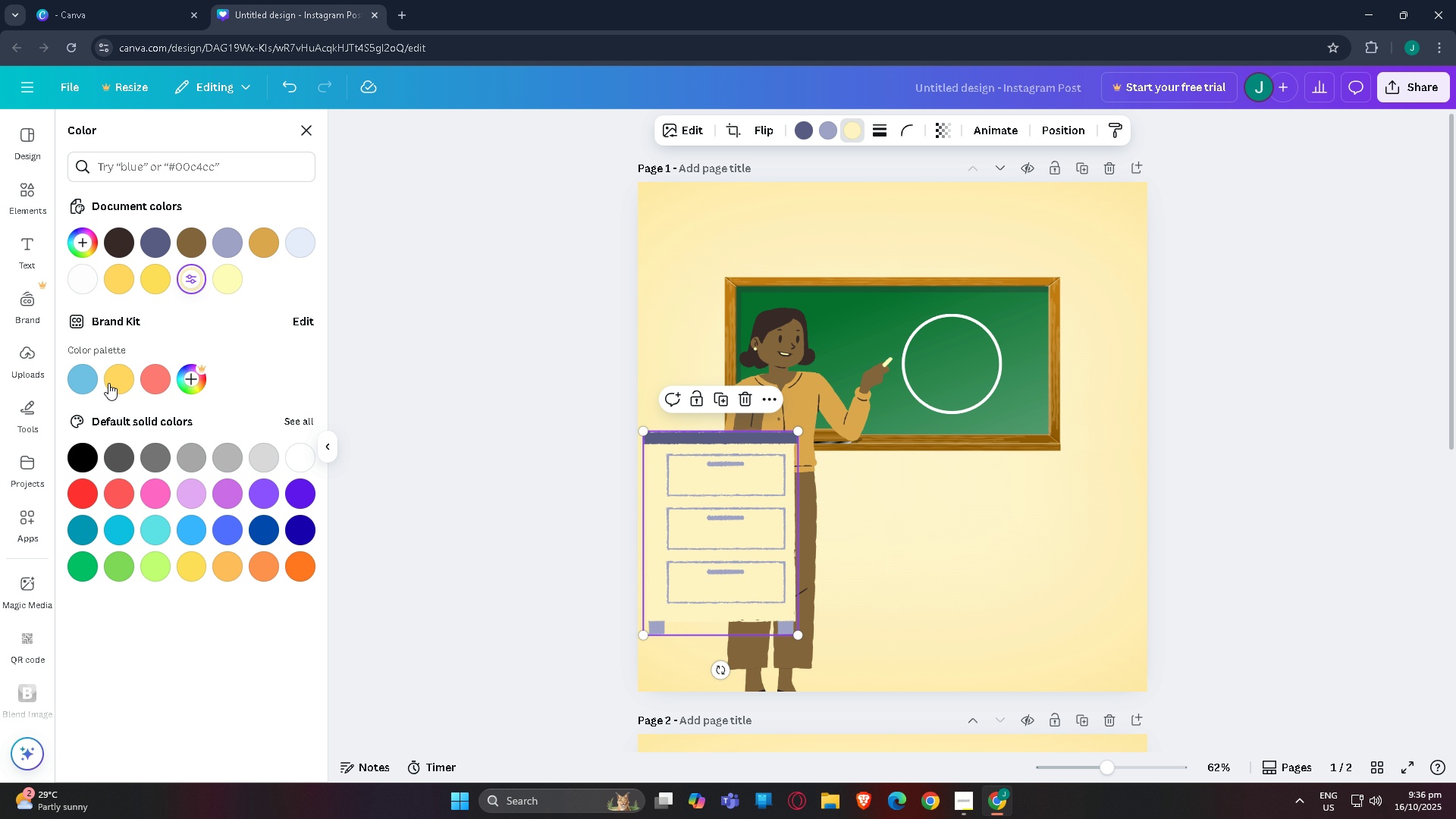 
left_click([108, 383])
 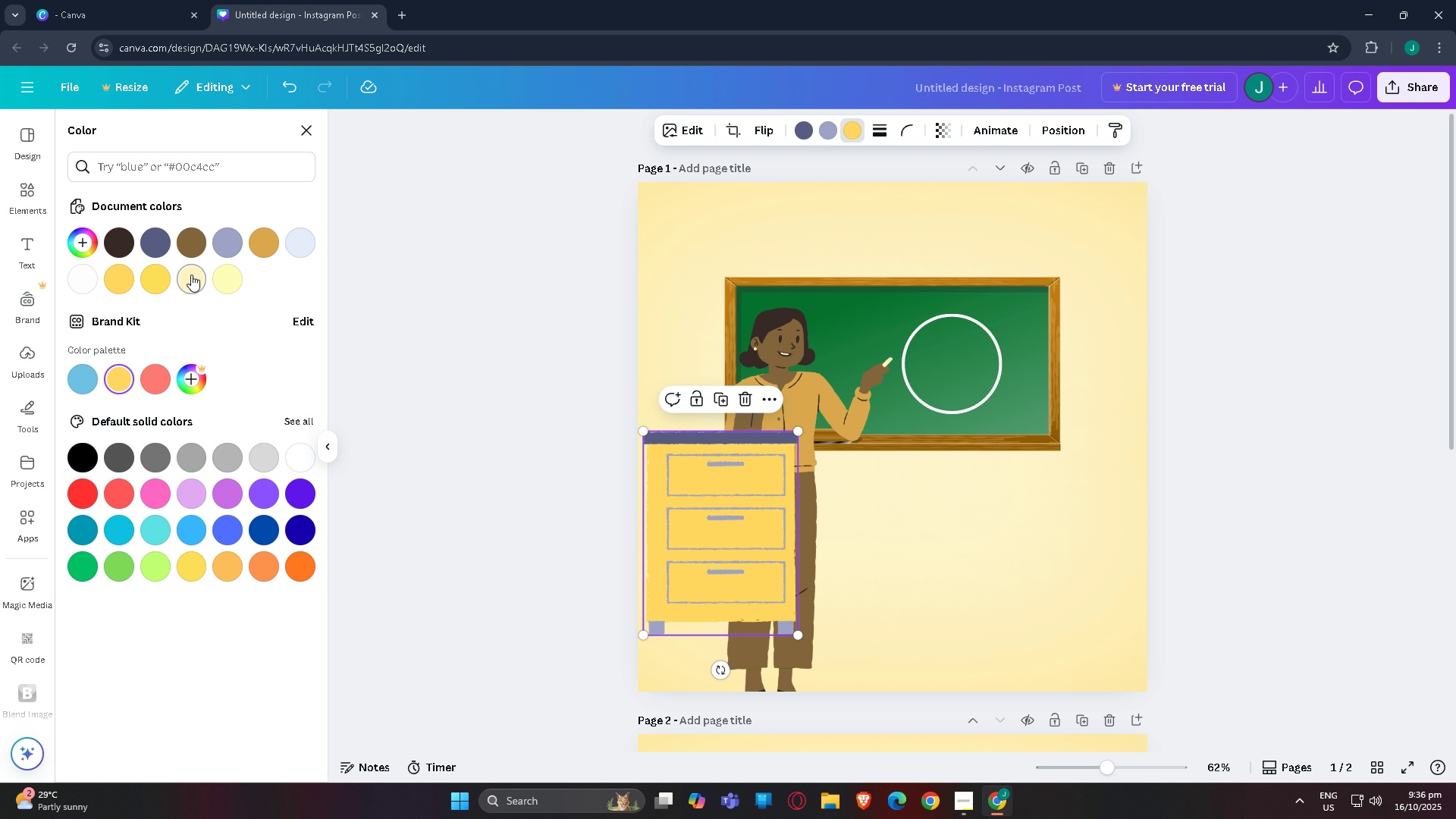 
left_click([820, 135])
 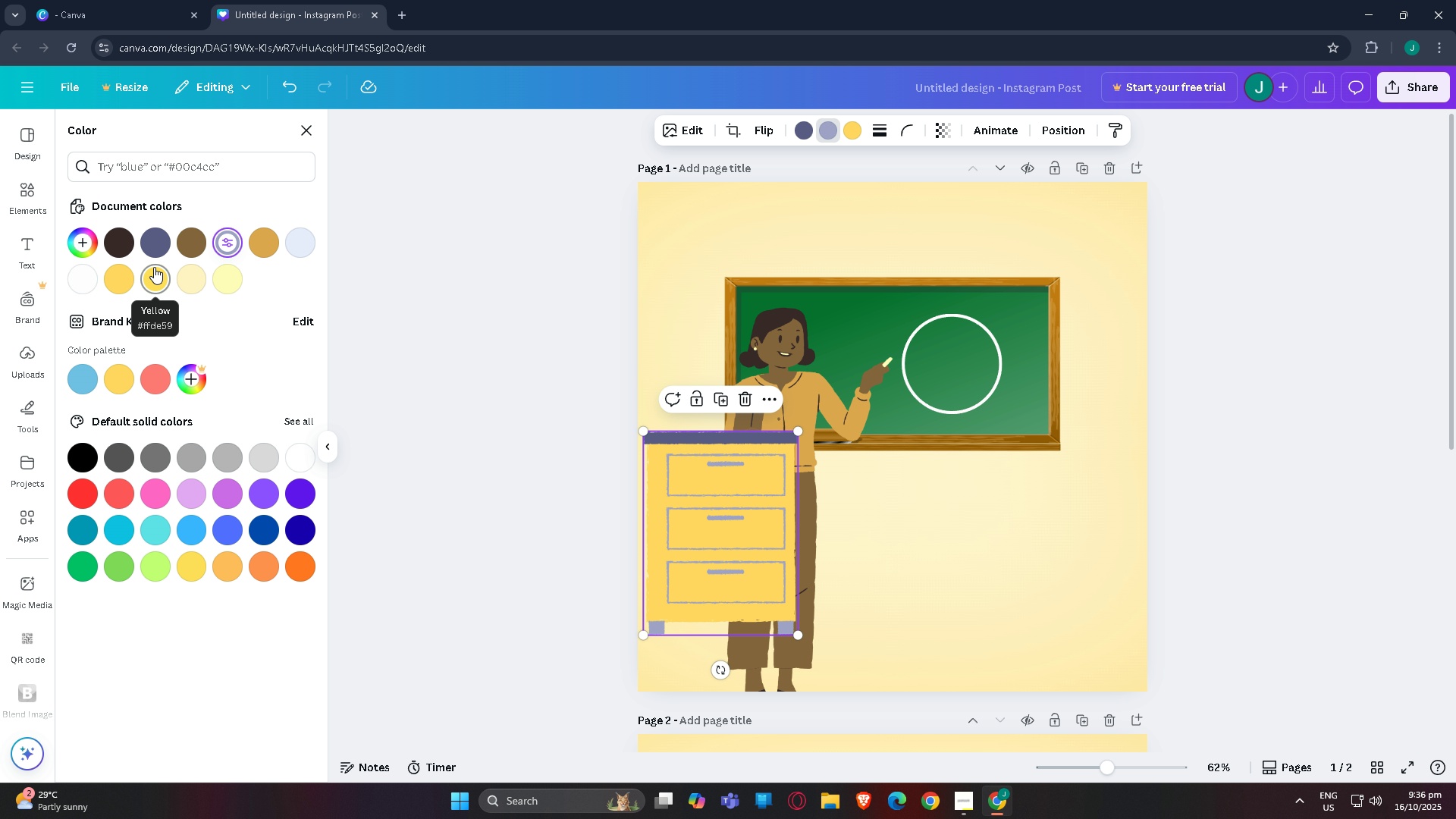 
left_click([193, 282])
 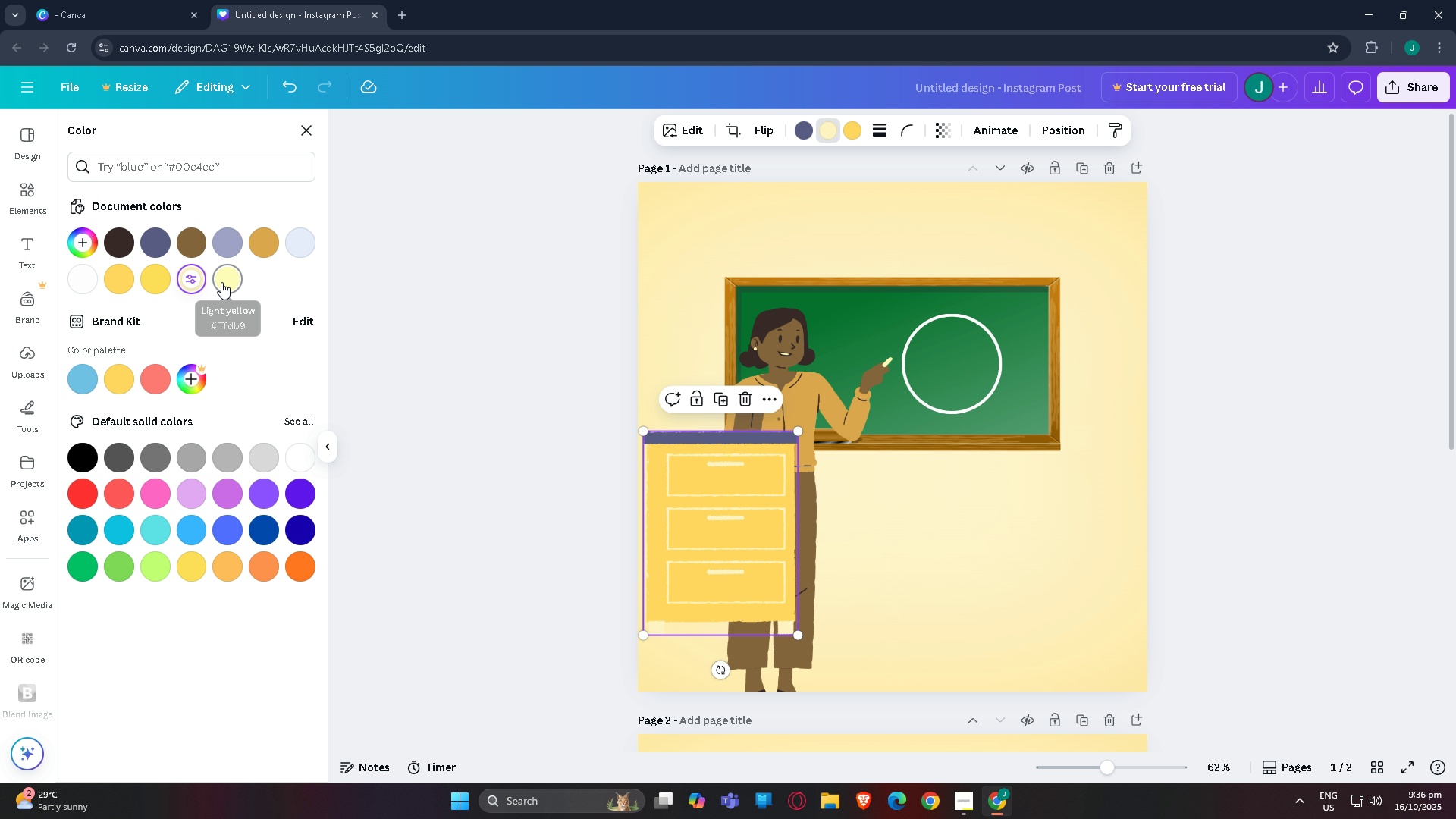 
left_click([221, 282])
 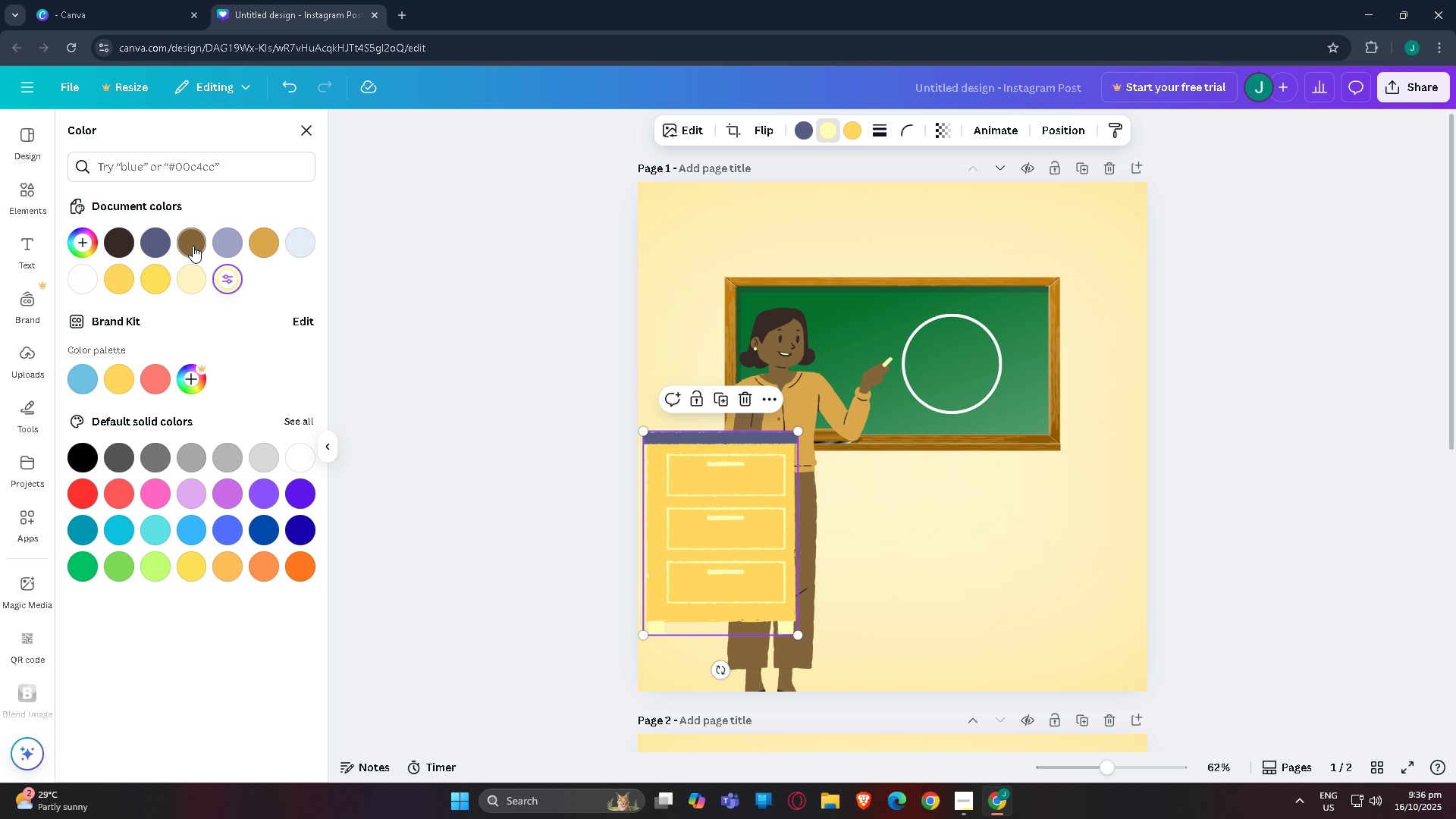 
left_click([193, 246])
 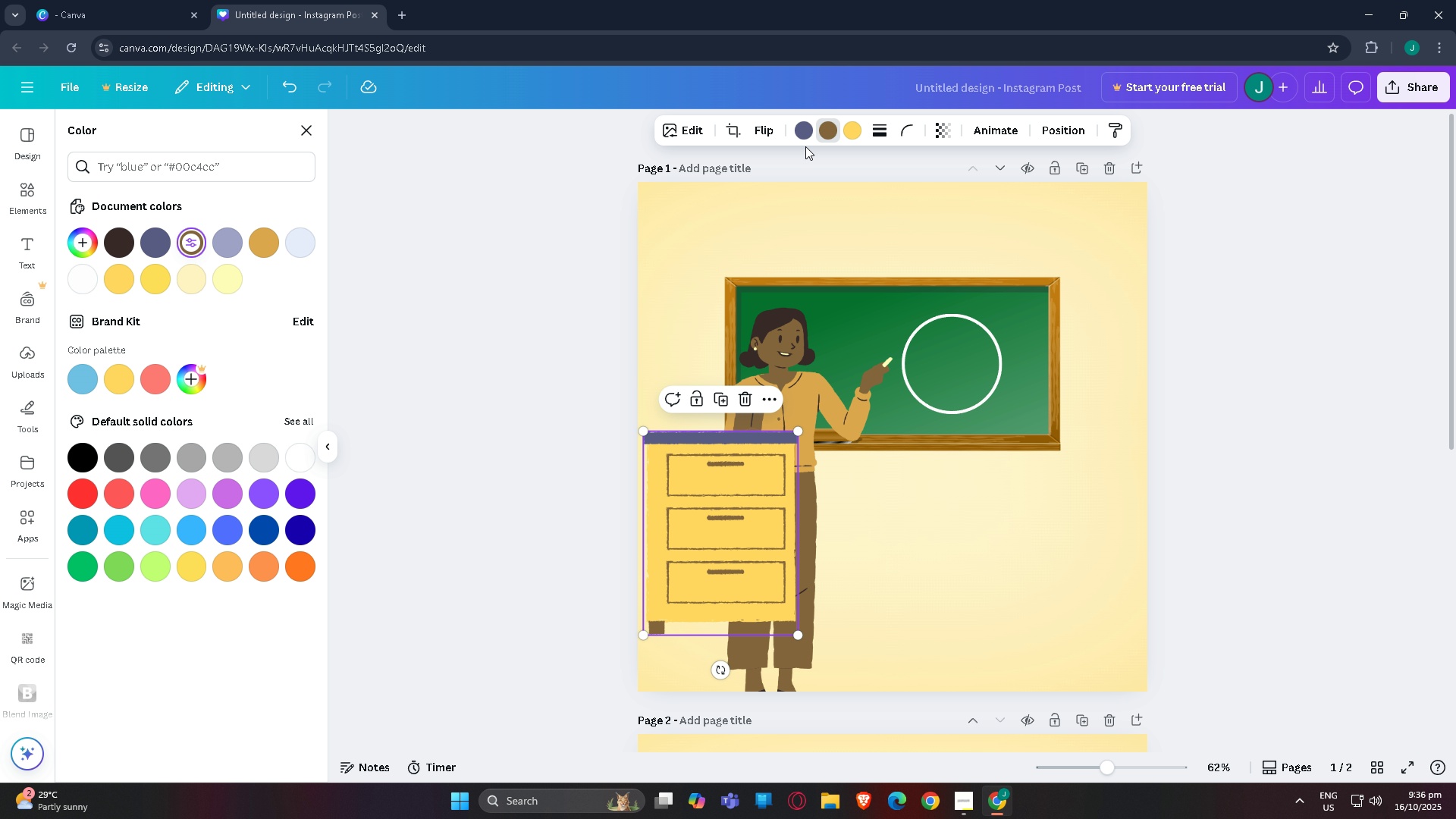 
left_click([801, 128])
 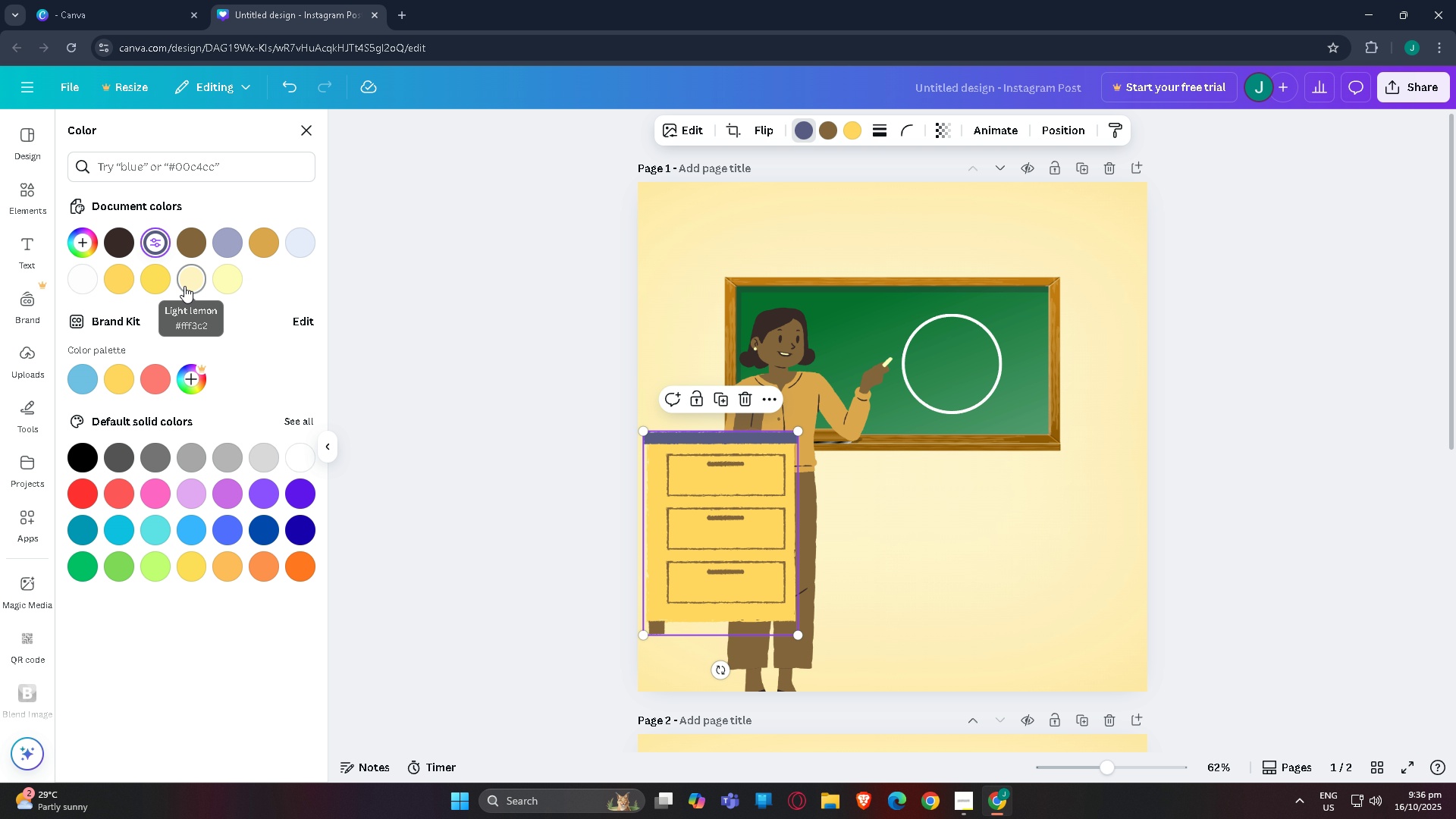 
left_click([184, 286])
 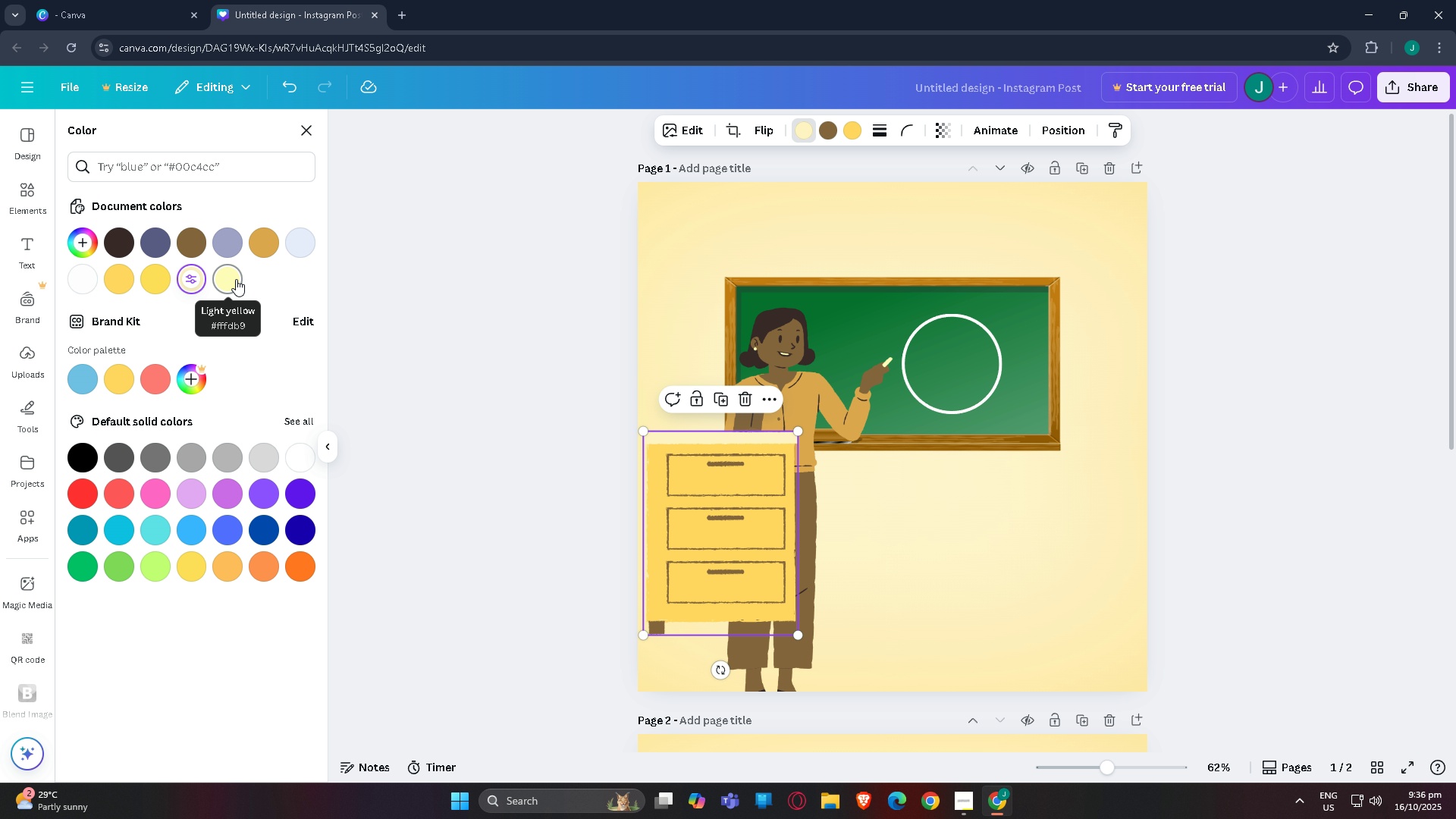 
left_click([236, 279])
 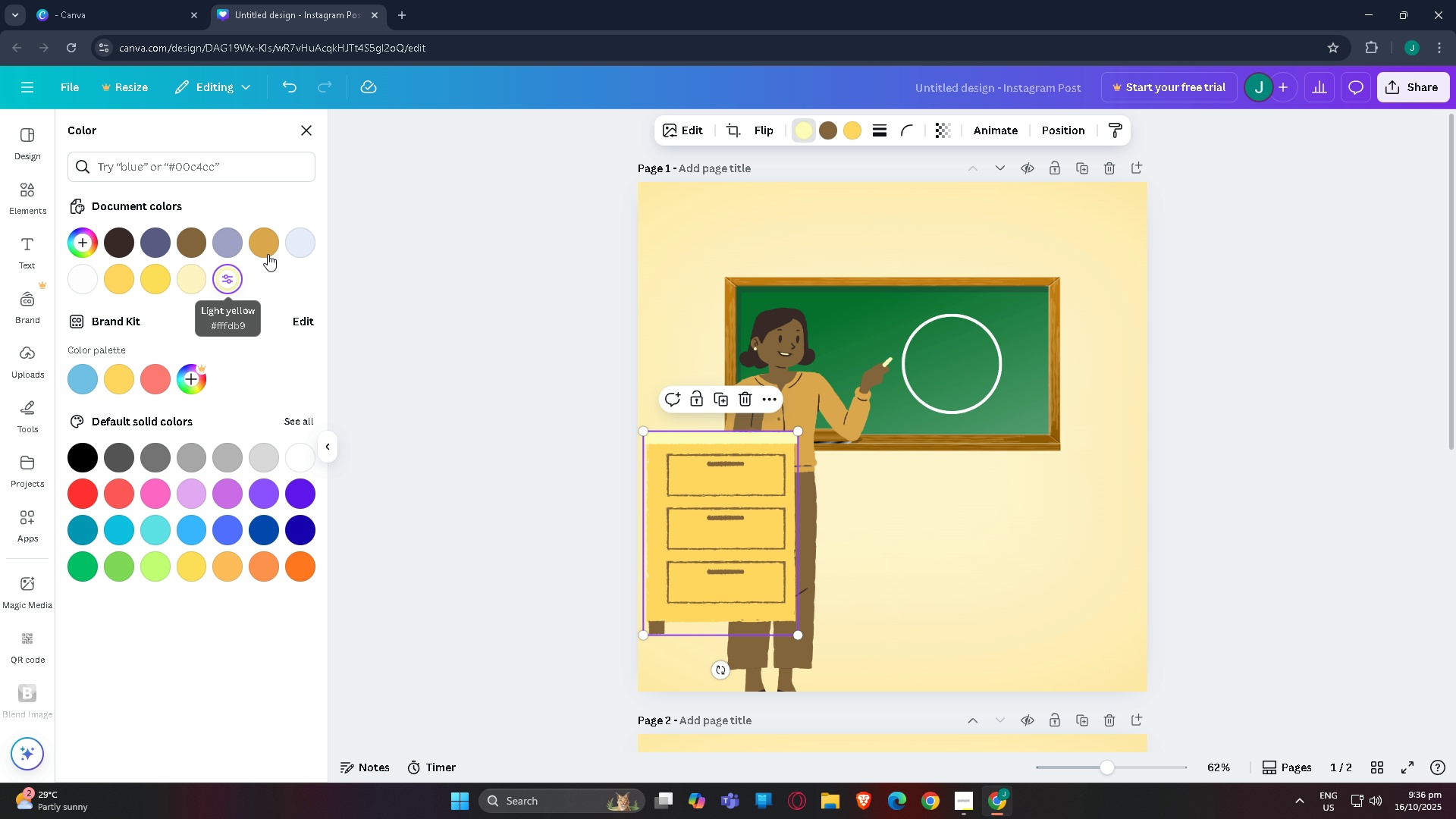 
left_click([269, 251])
 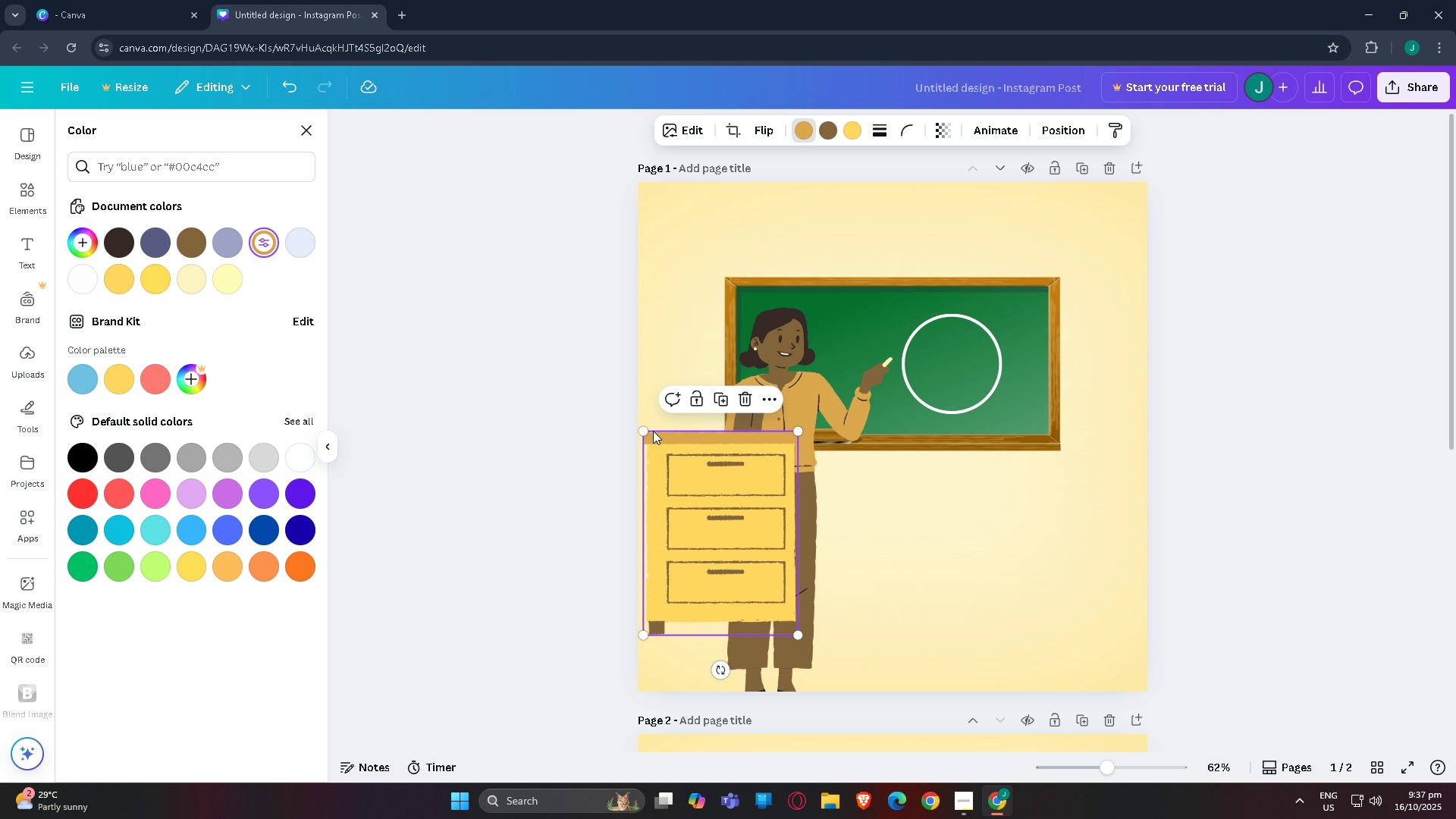 
left_click_drag(start_coordinate=[642, 428], to_coordinate=[692, 482])
 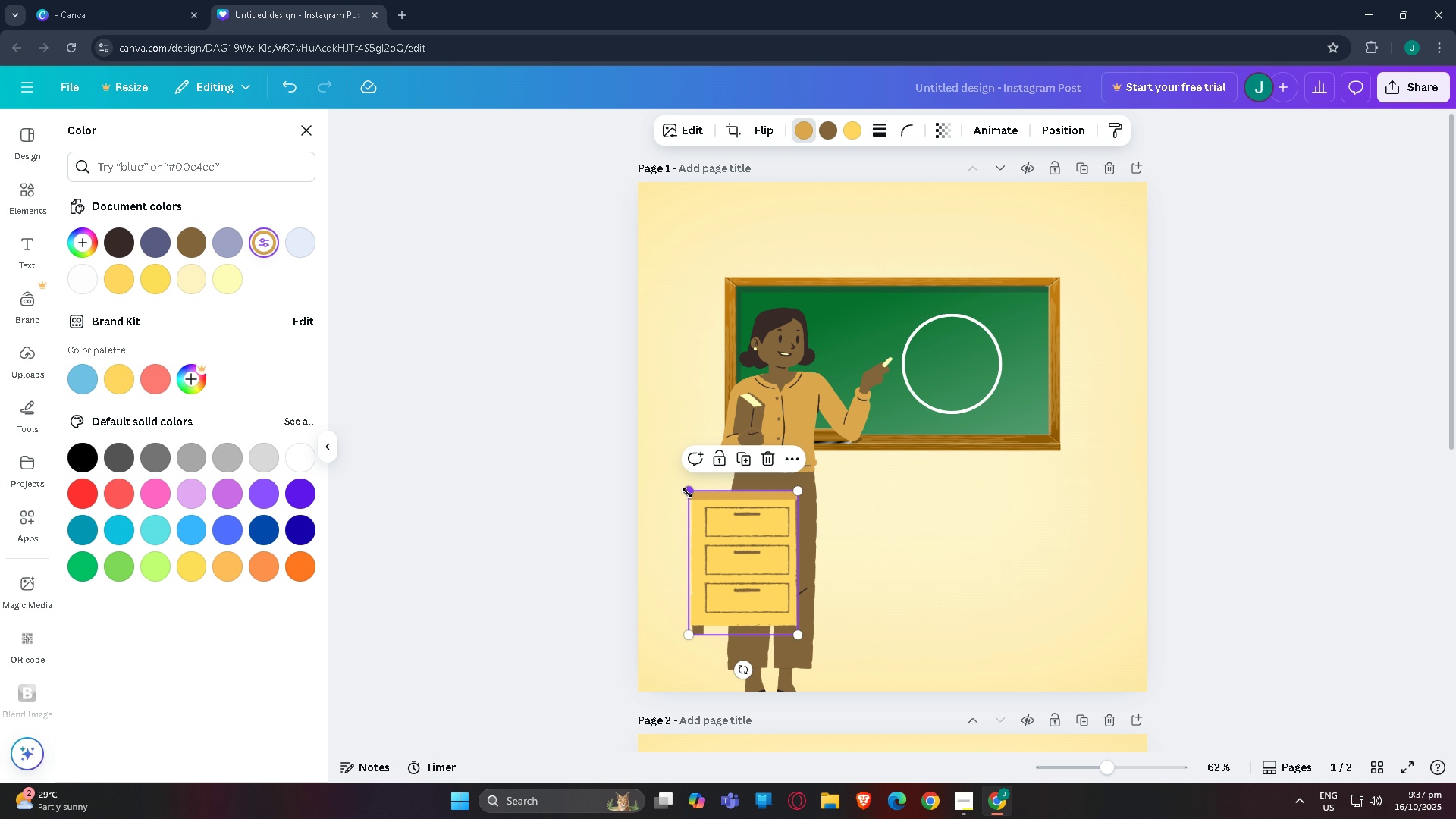 
left_click_drag(start_coordinate=[687, 493], to_coordinate=[651, 484])
 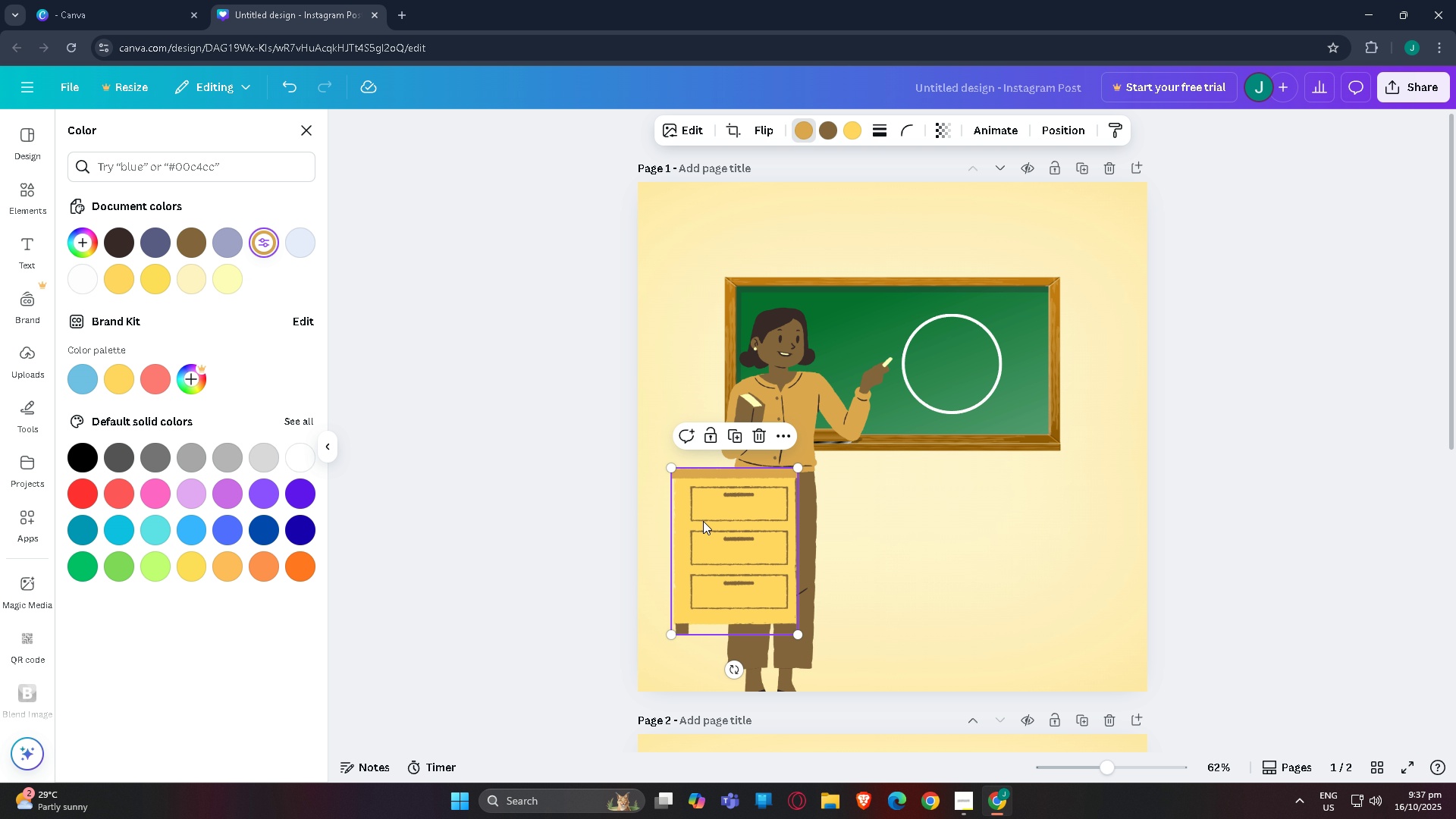 
left_click_drag(start_coordinate=[703, 521], to_coordinate=[695, 584])
 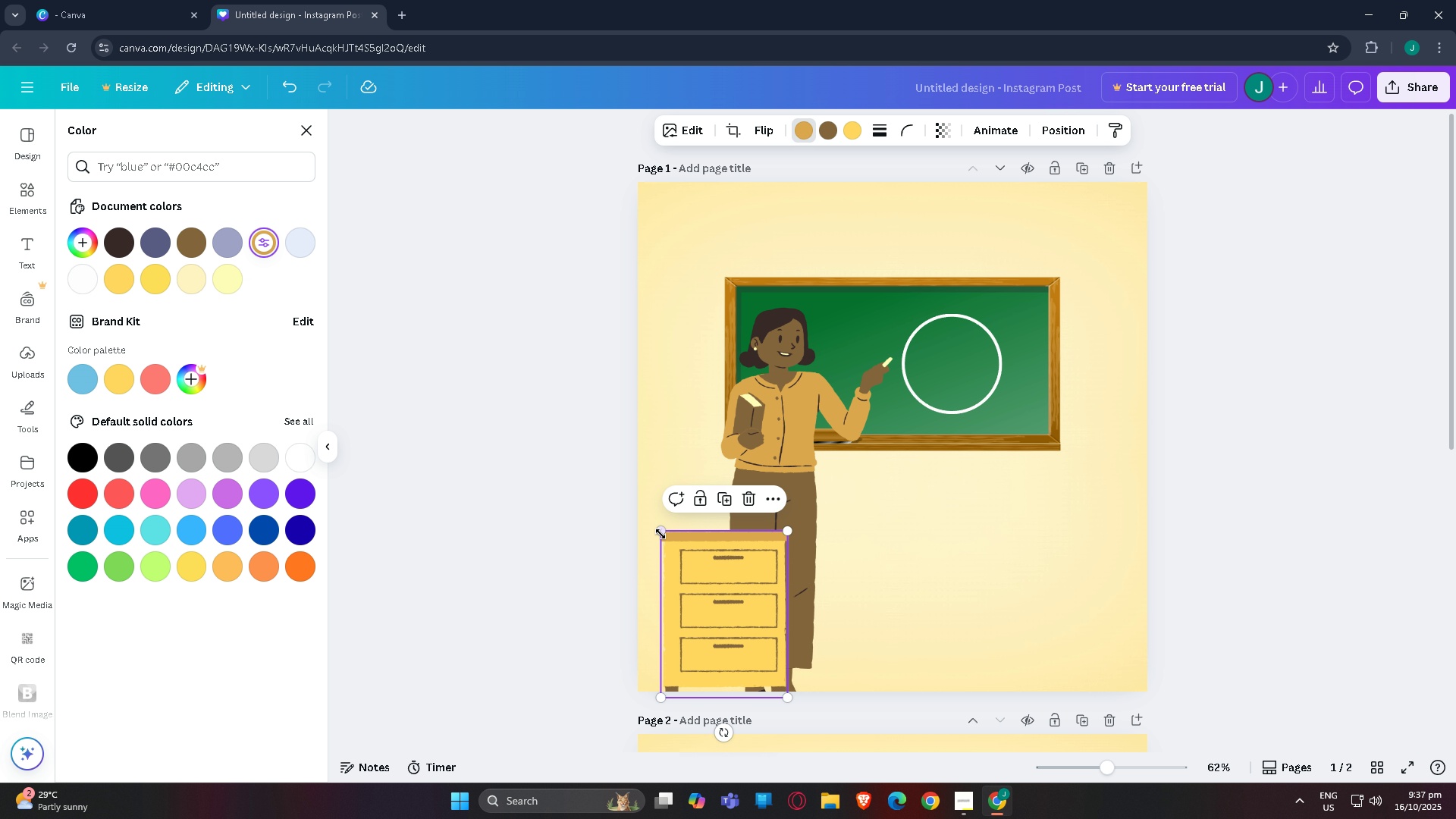 
left_click_drag(start_coordinate=[659, 531], to_coordinate=[651, 488])
 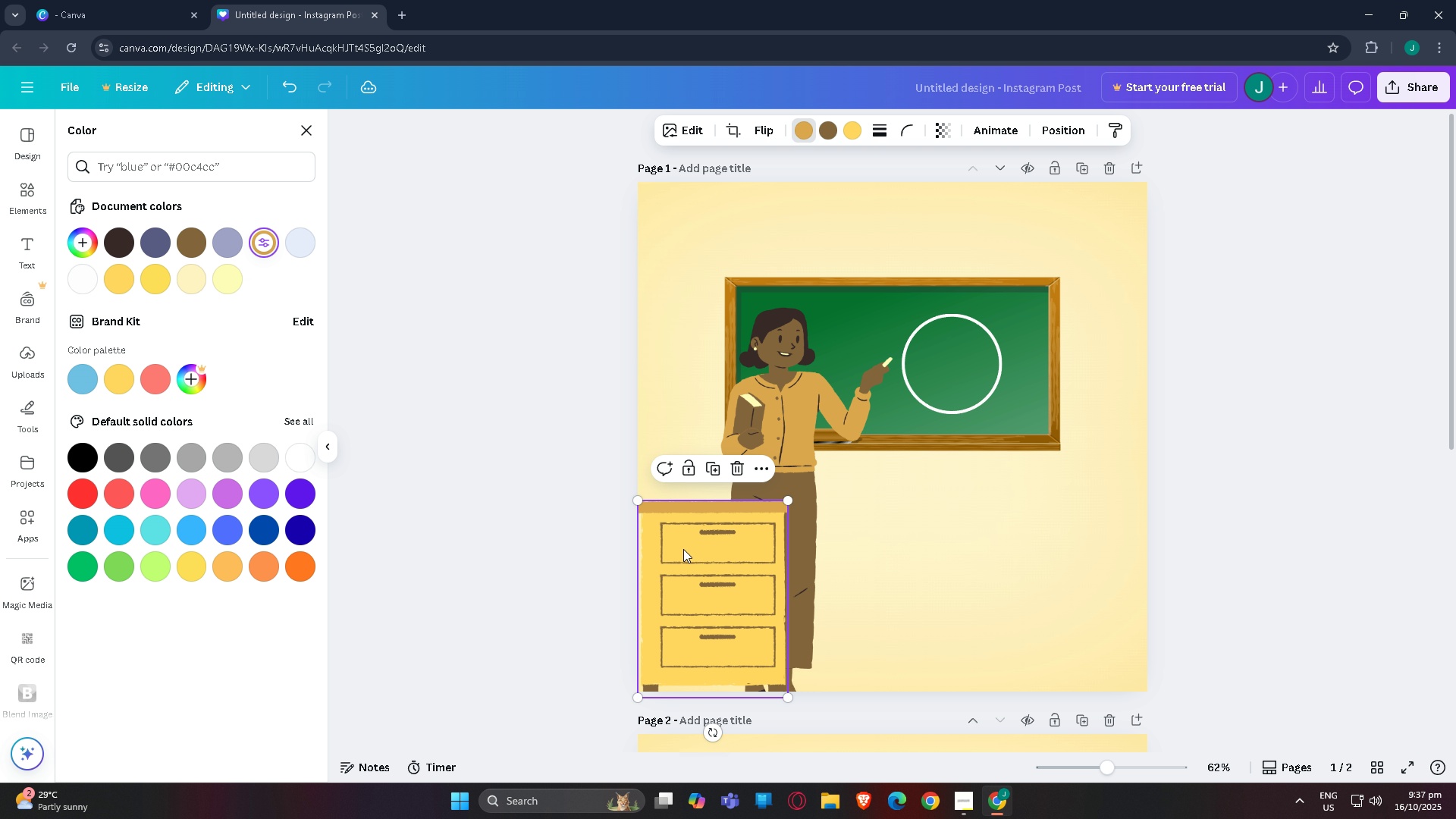 
left_click_drag(start_coordinate=[683, 549], to_coordinate=[684, 521])
 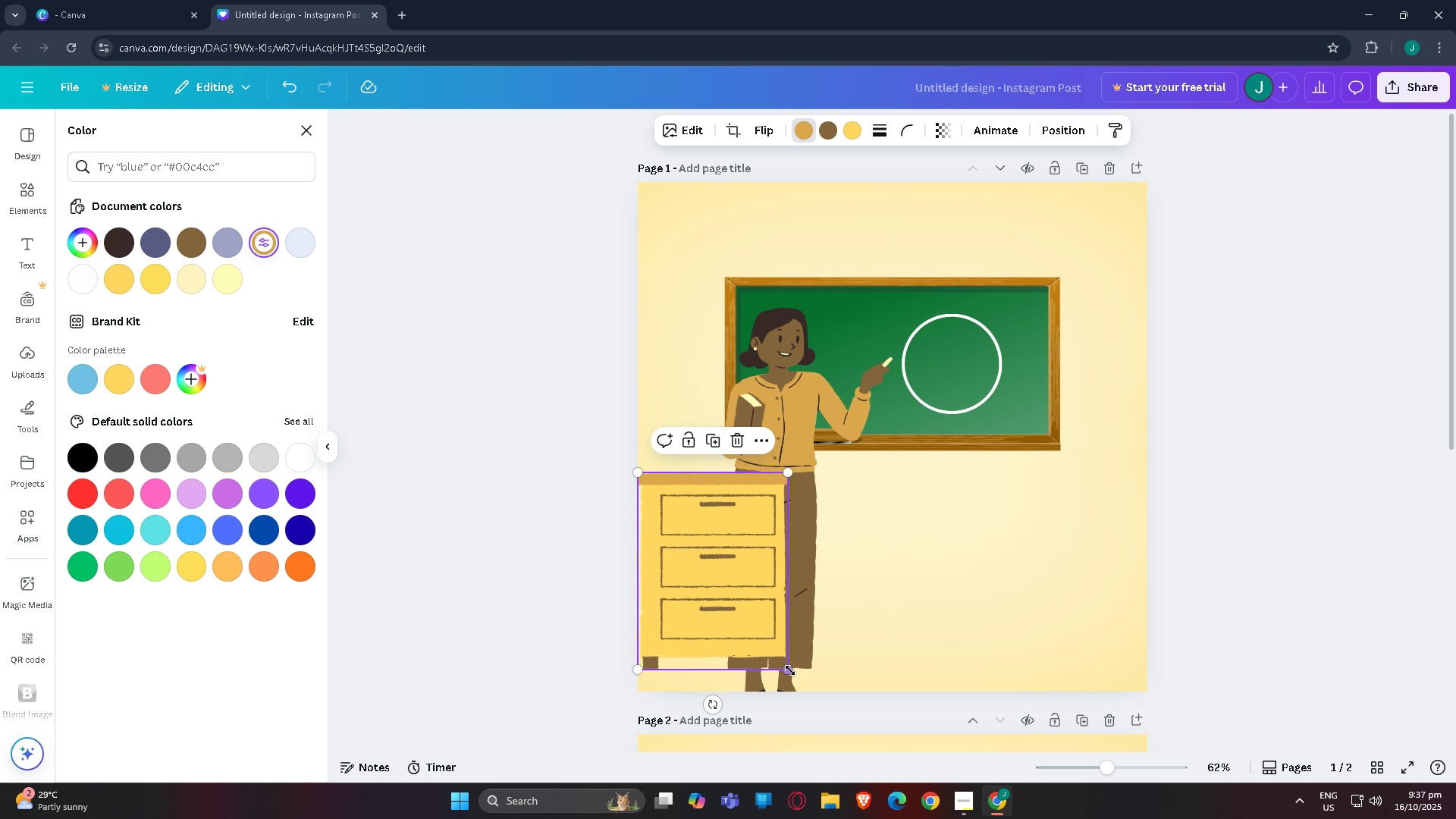 
left_click_drag(start_coordinate=[790, 670], to_coordinate=[809, 692])
 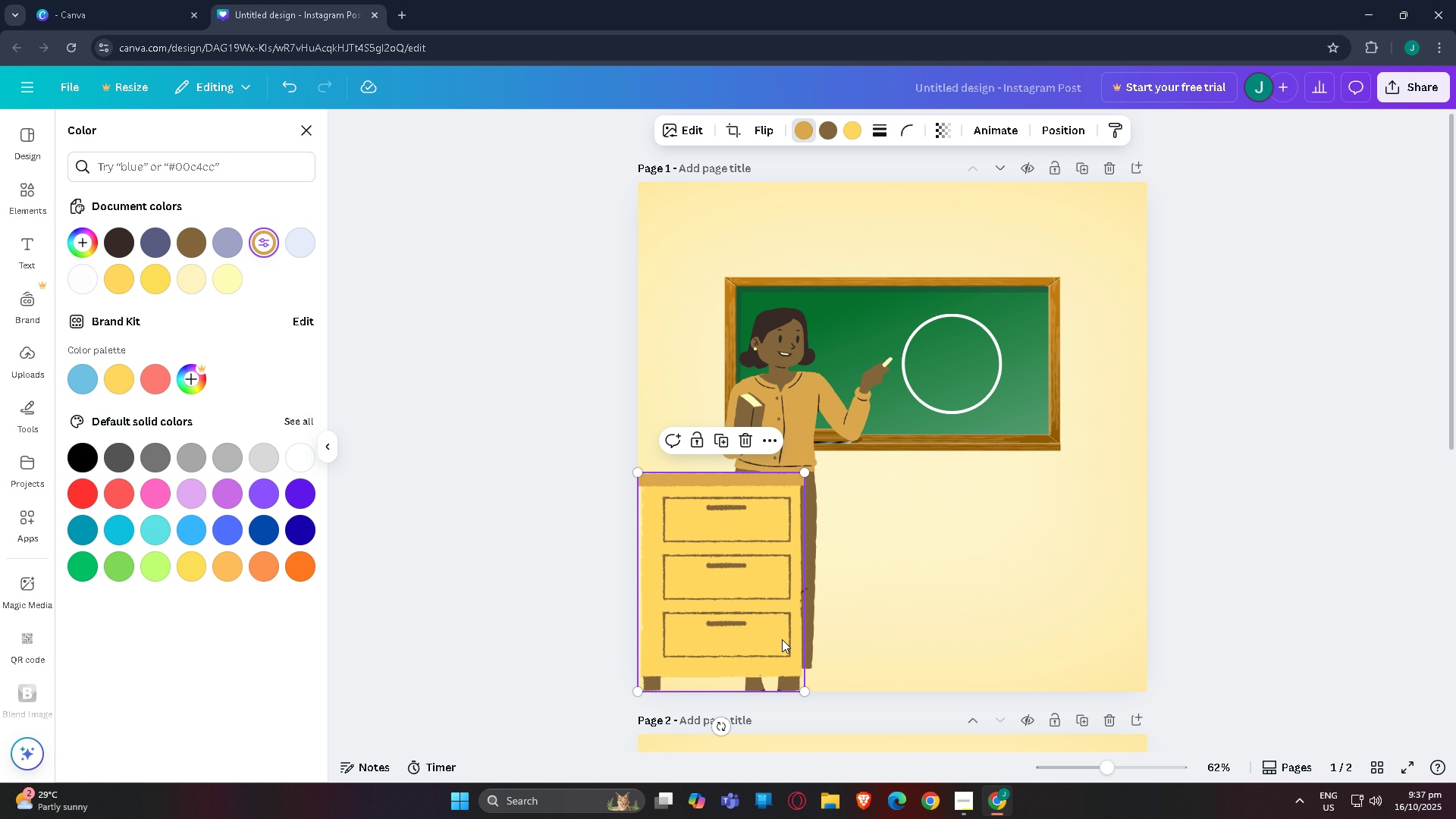 
key(Control+BracketLeft)
 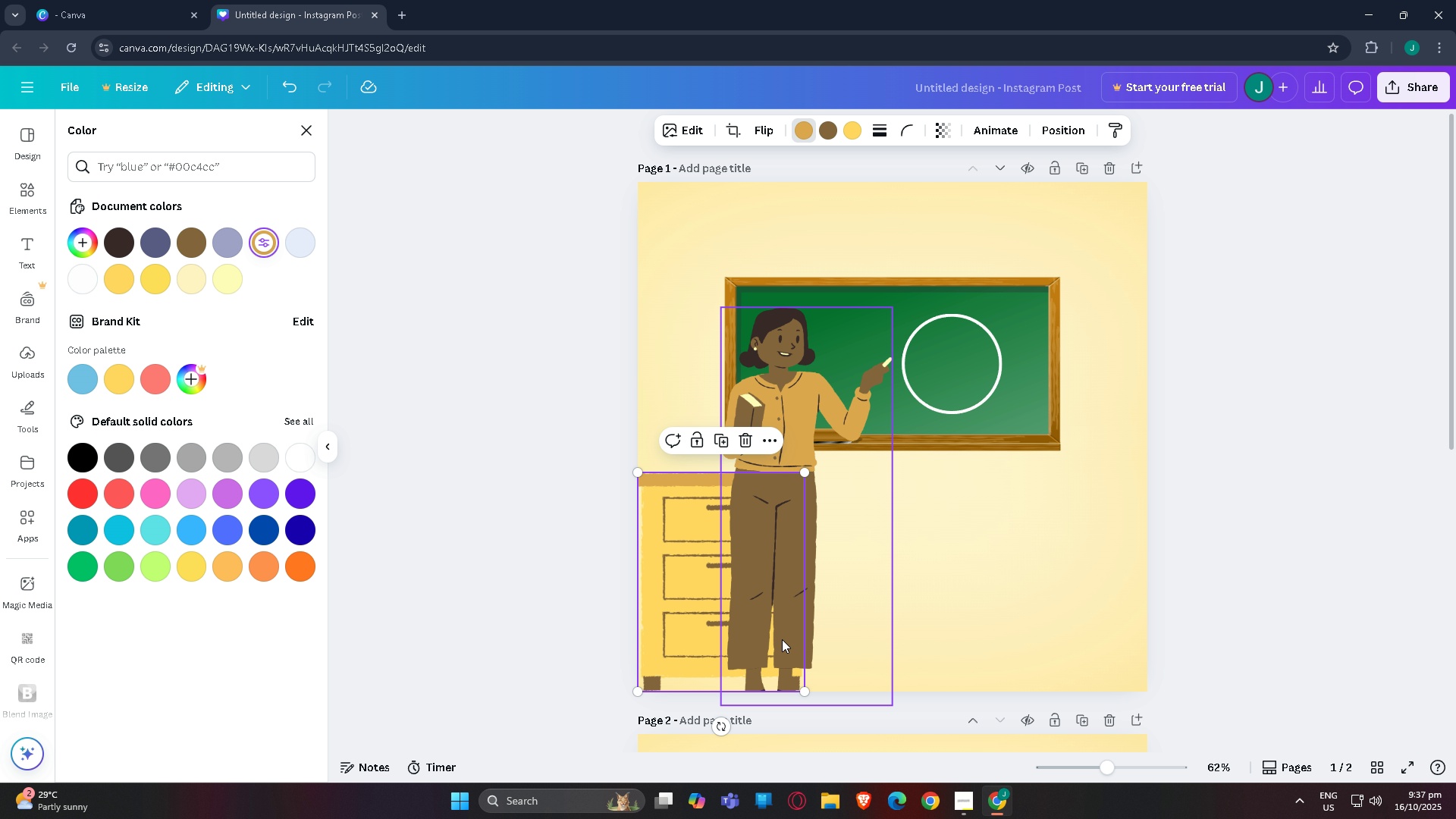 
left_click([795, 620])
 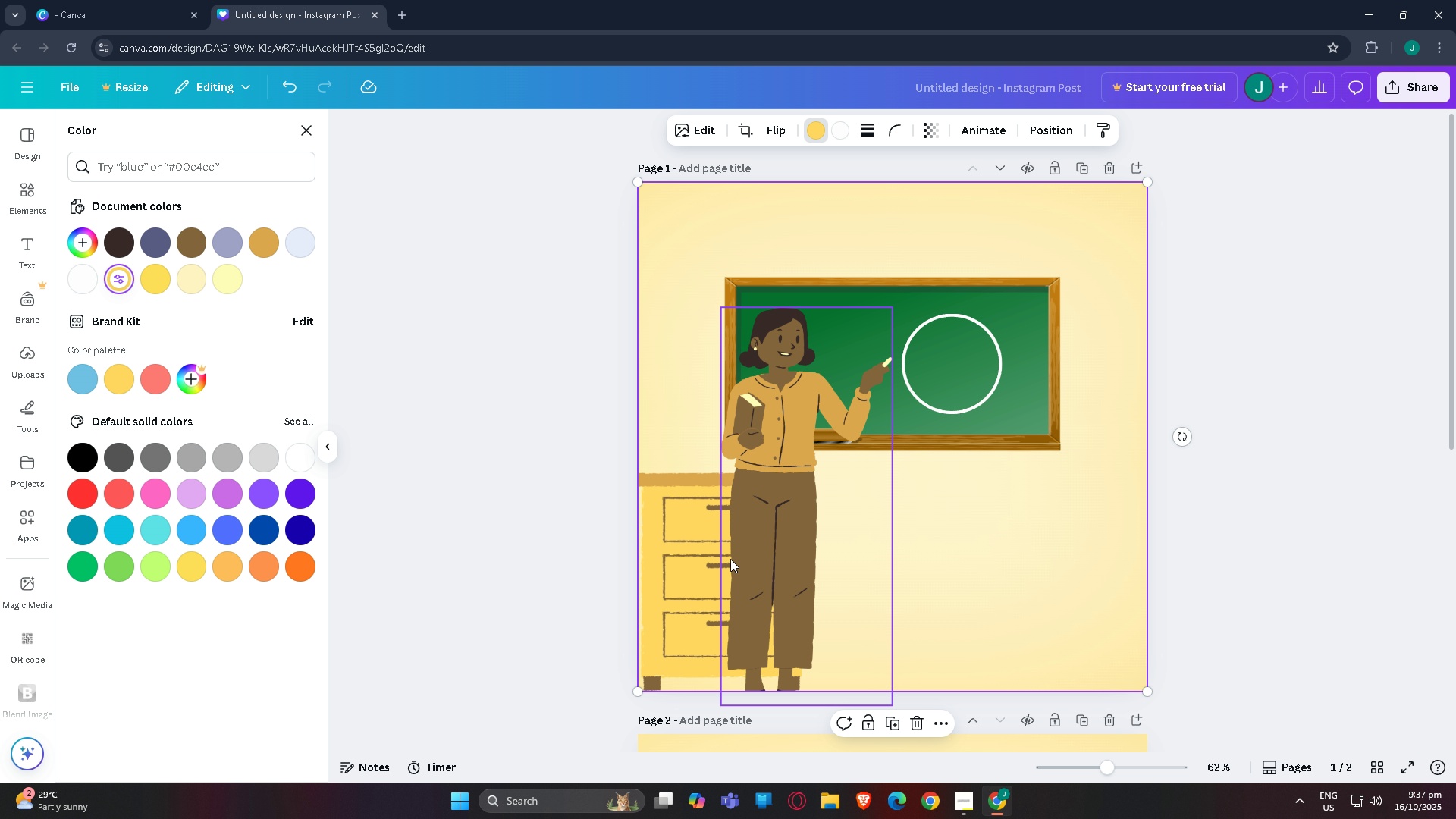 
left_click_drag(start_coordinate=[776, 570], to_coordinate=[831, 570])
 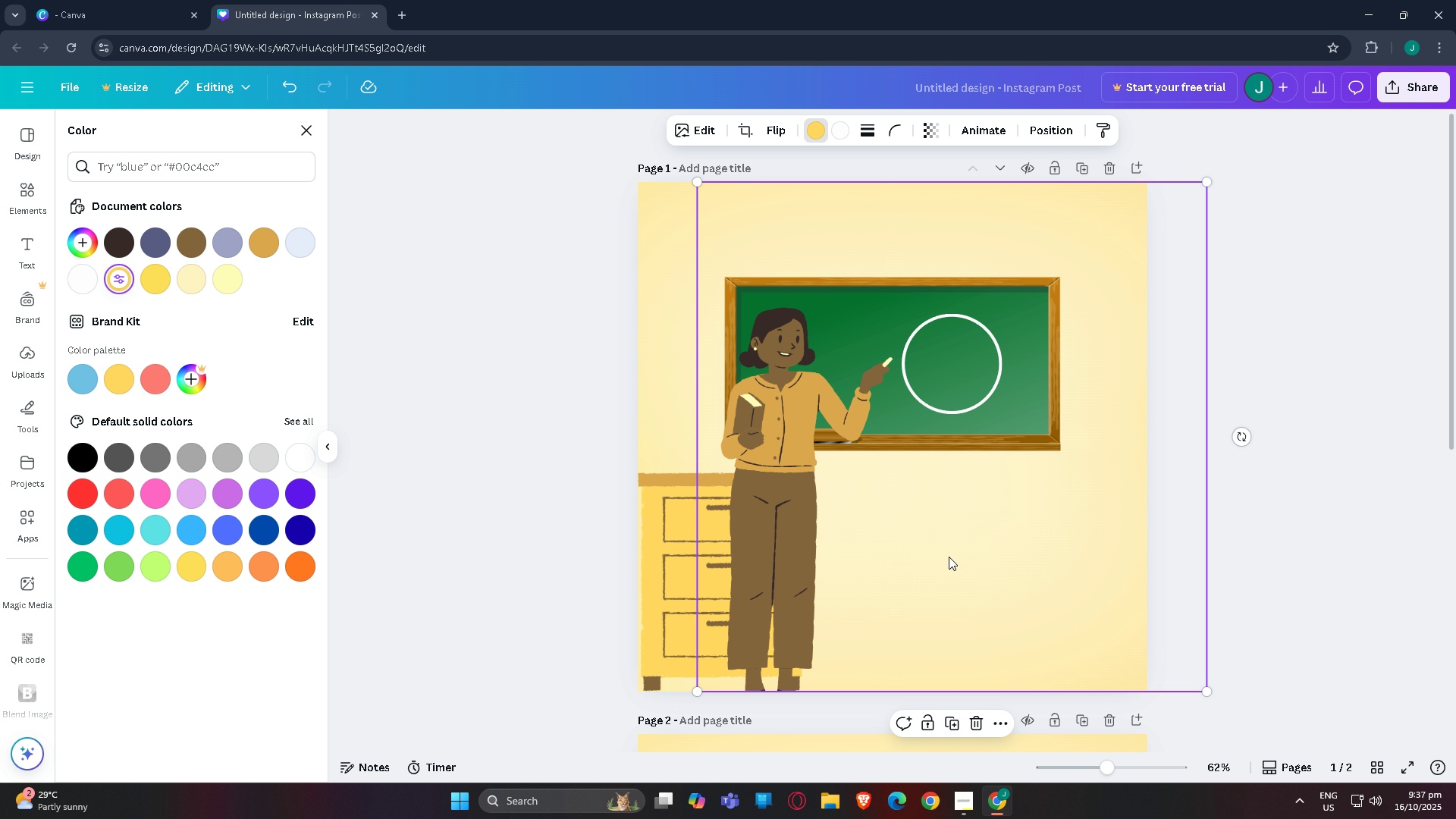 
left_click_drag(start_coordinate=[972, 557], to_coordinate=[914, 554])
 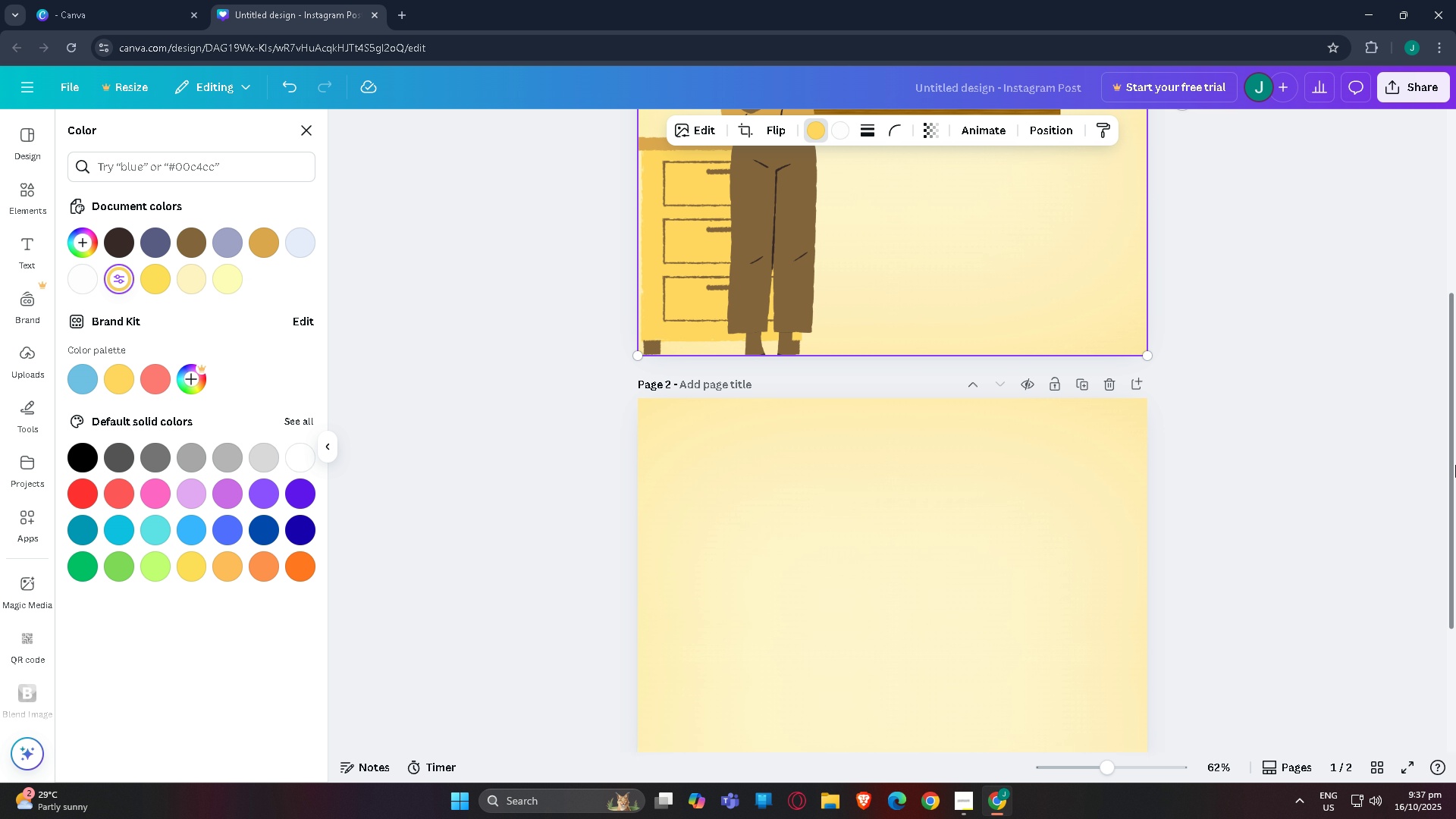 
left_click([1455, 465])
 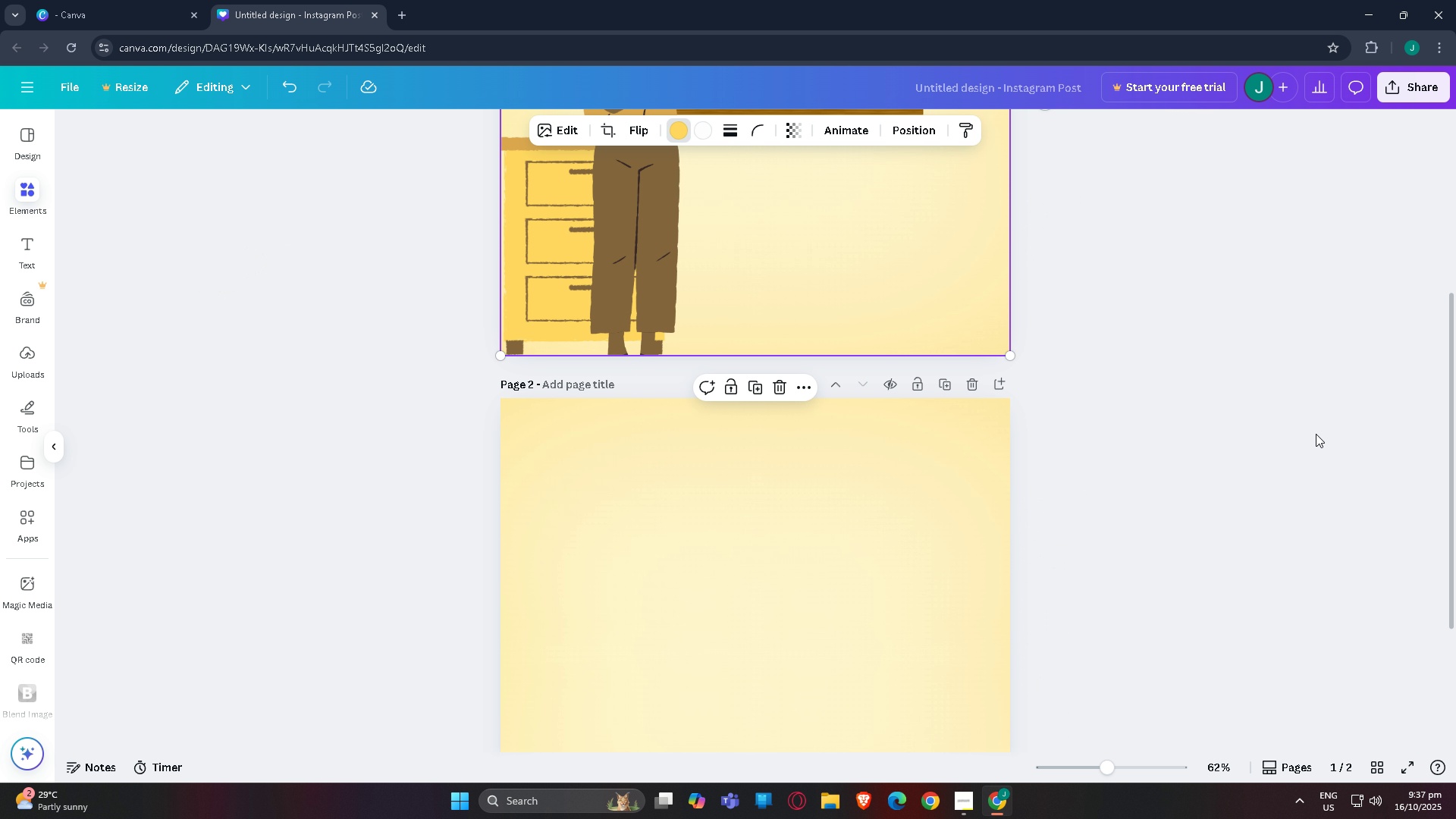 
left_click([1316, 434])
 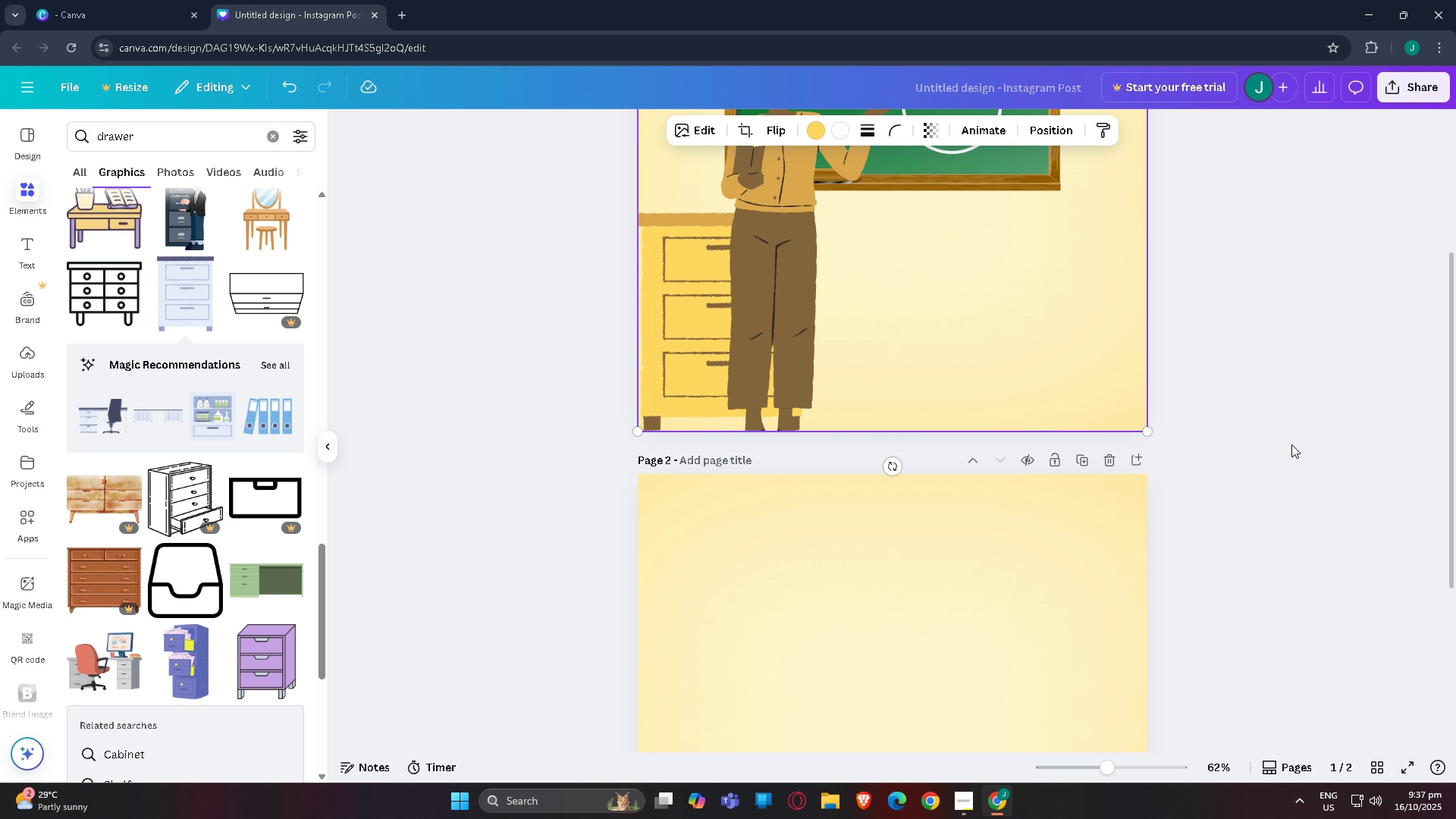 
scroll: coordinate [1291, 444], scroll_direction: up, amount: 3.0
 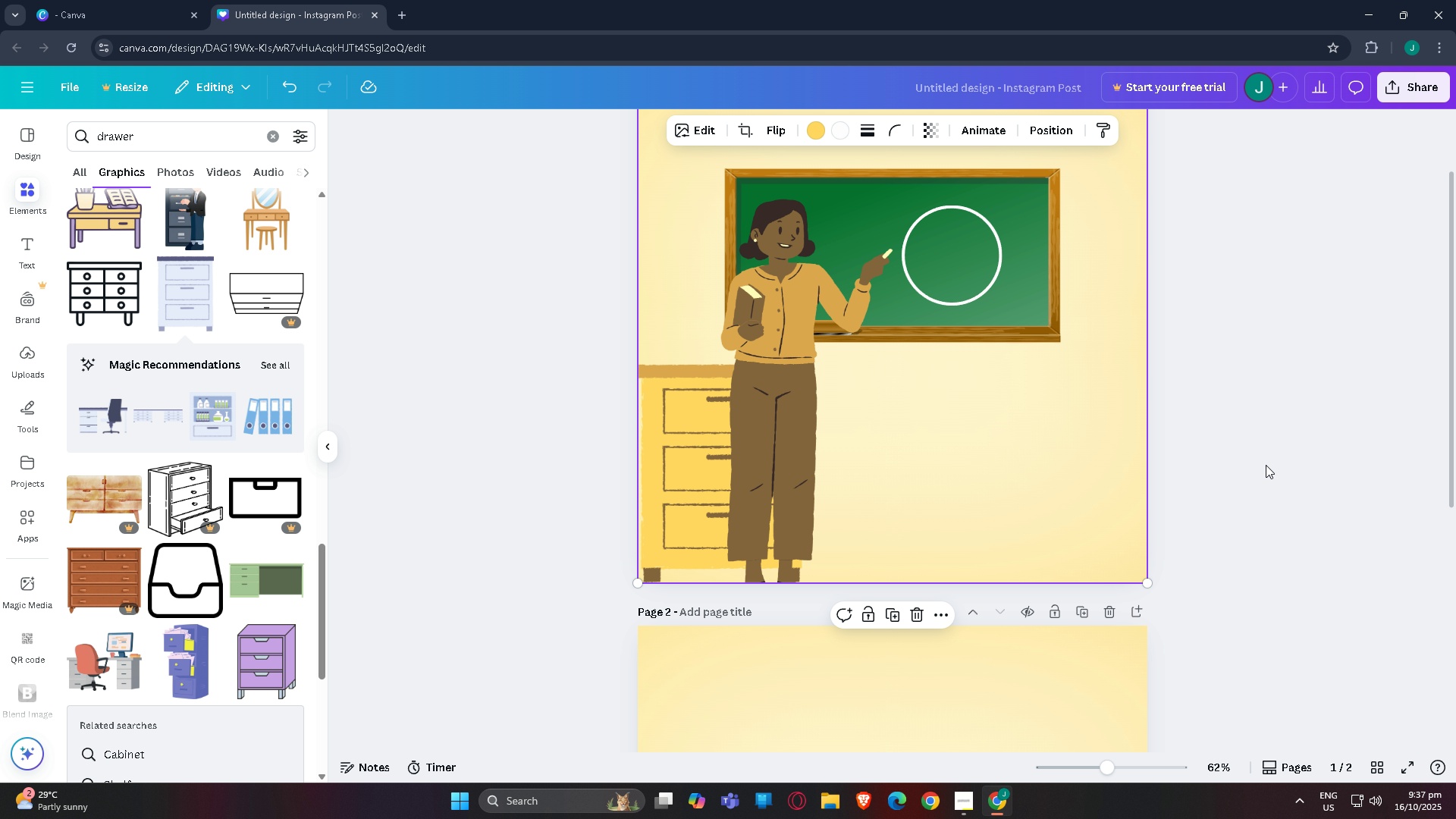 
left_click([1266, 465])
 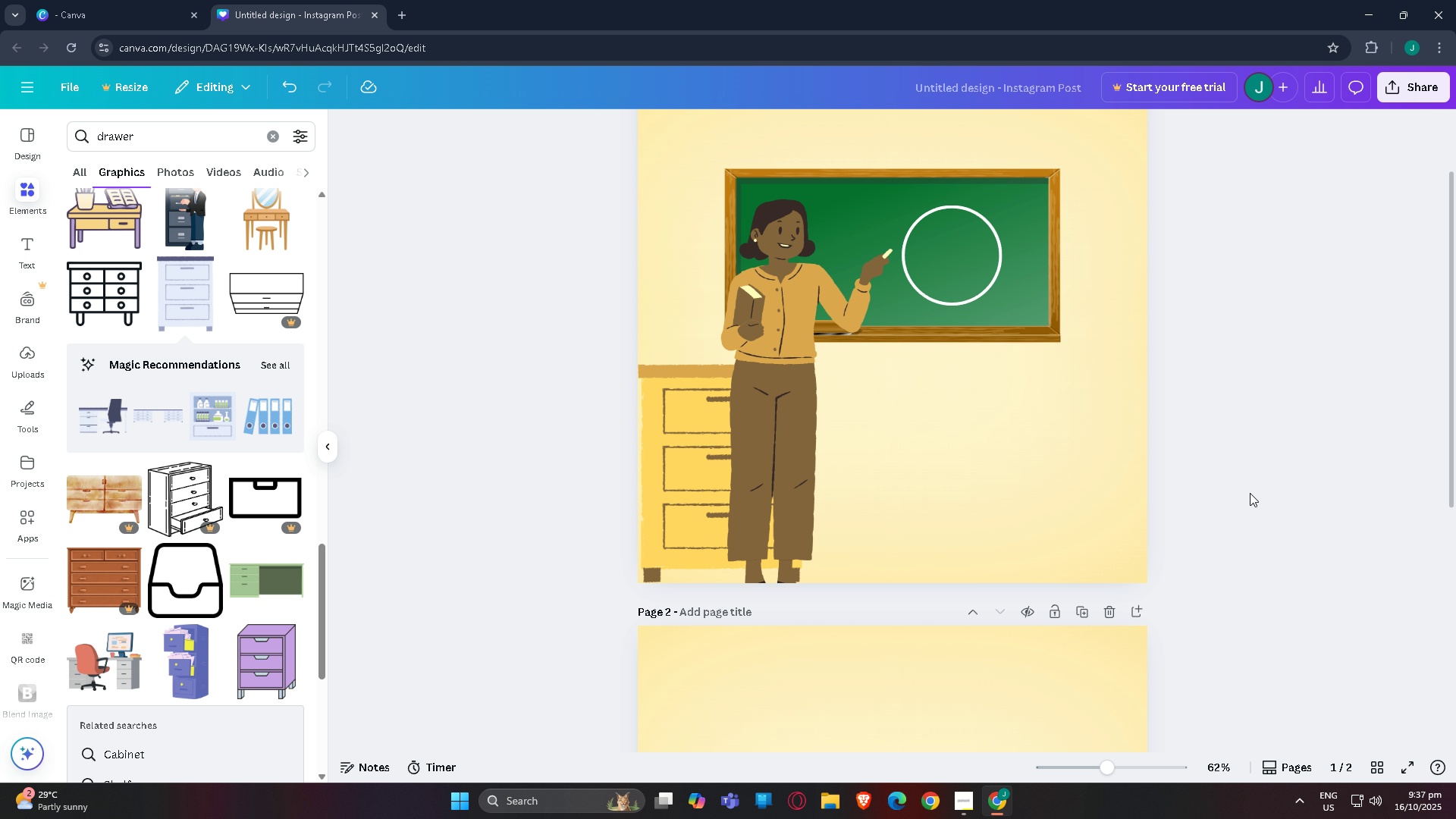 
scroll: coordinate [1250, 493], scroll_direction: up, amount: 1.0
 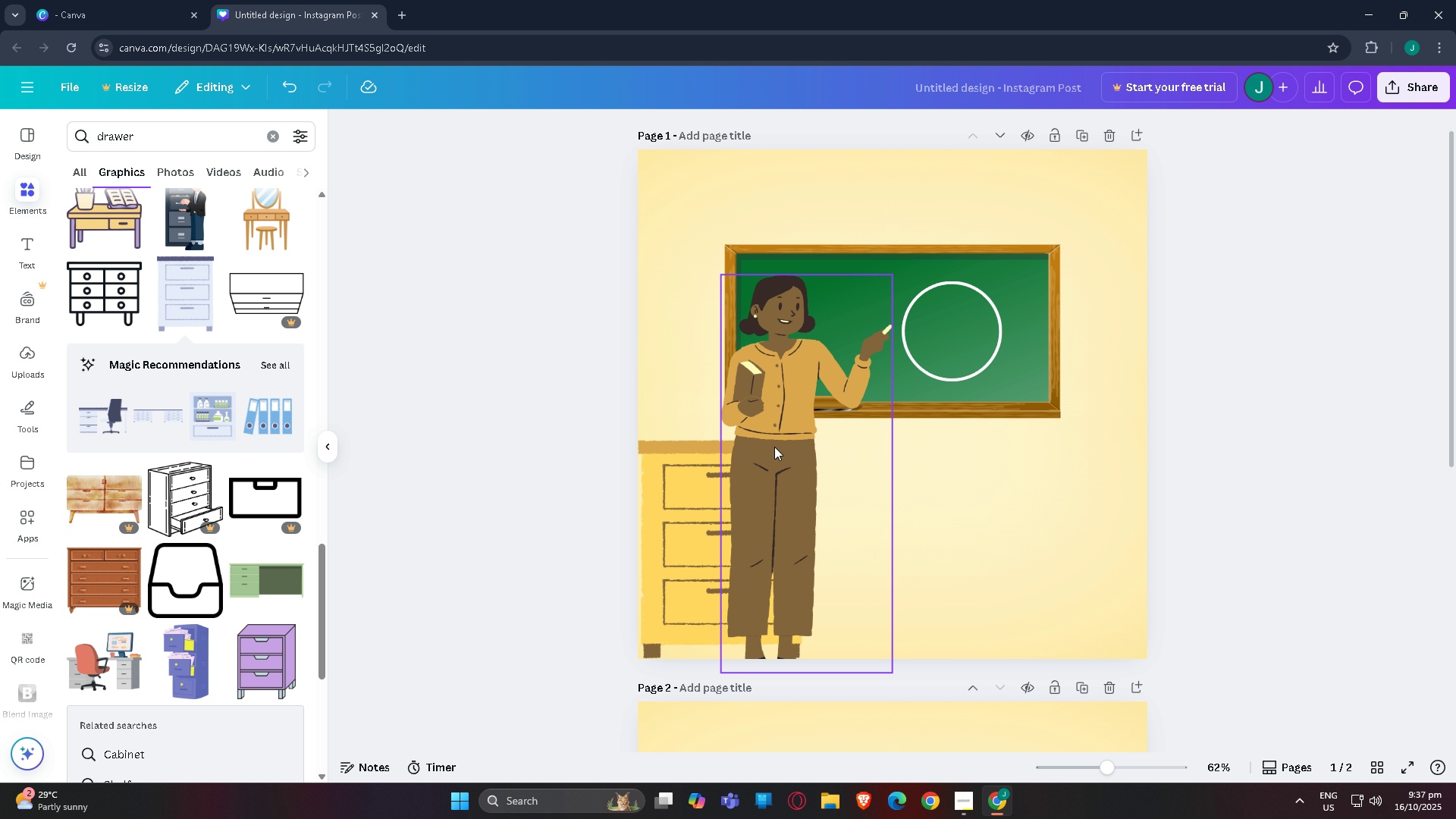 
left_click([778, 437])
 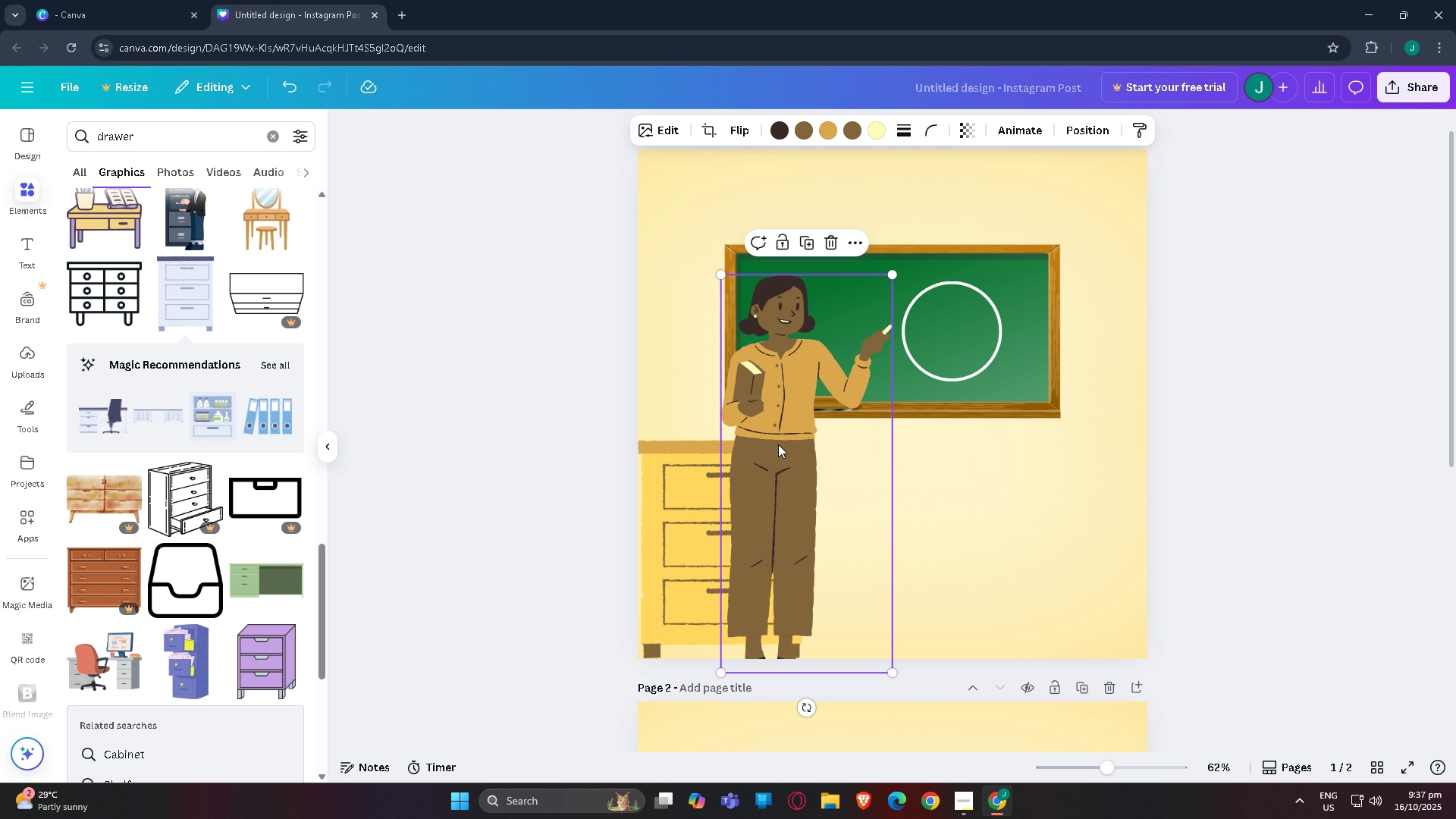 
left_click_drag(start_coordinate=[778, 444], to_coordinate=[781, 430])
 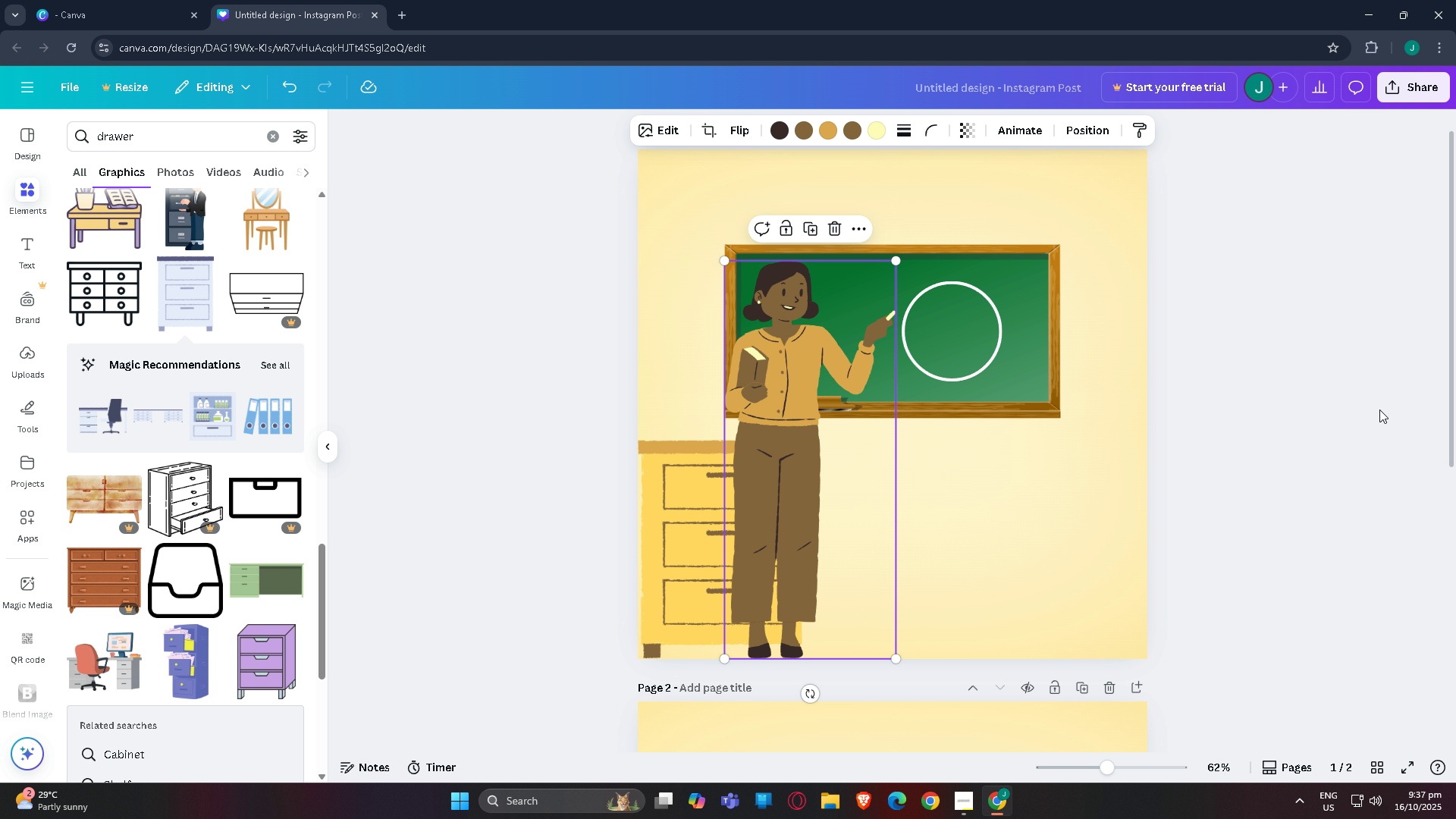 
left_click([1379, 410])
 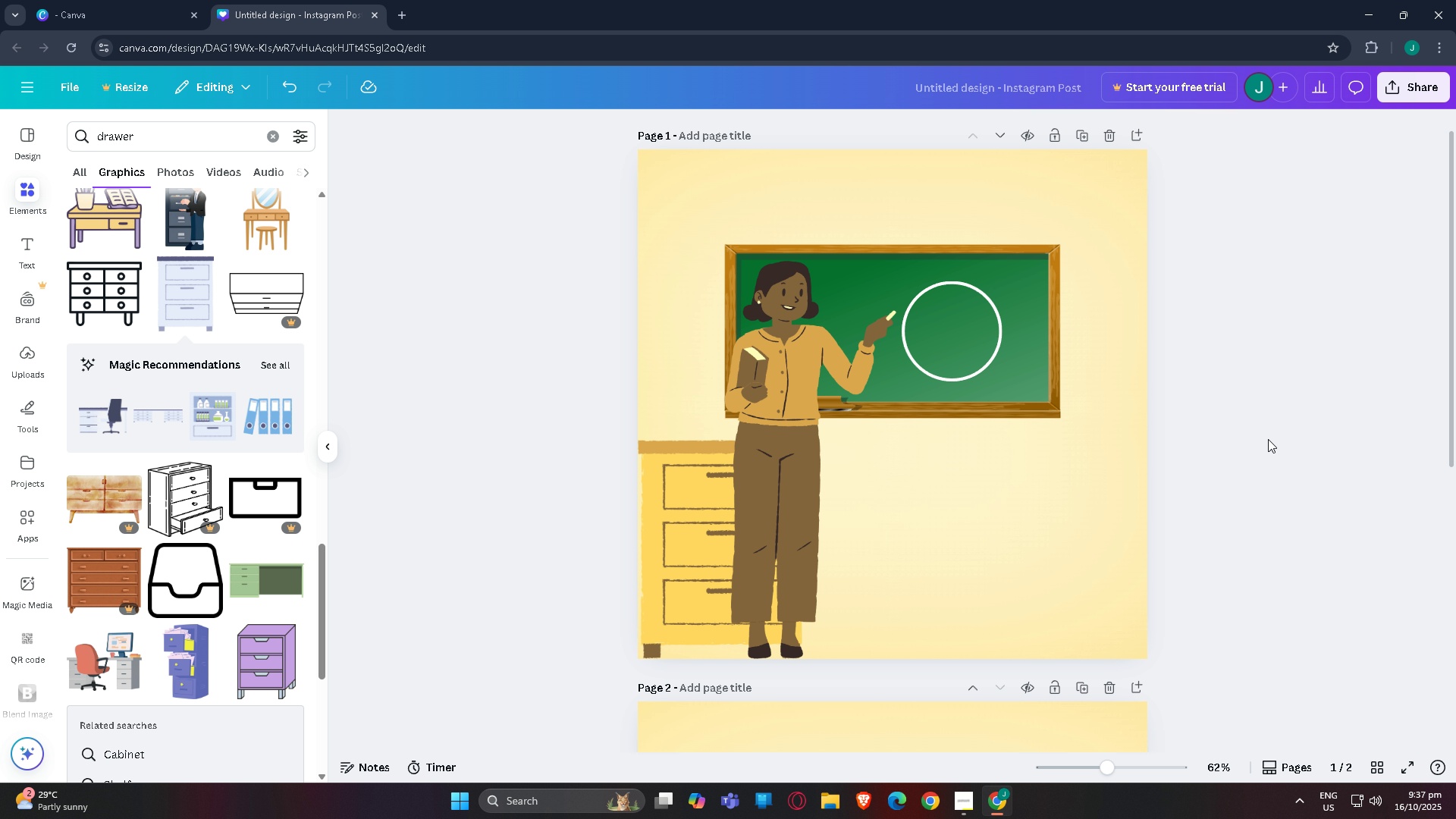 
scroll: coordinate [1265, 441], scroll_direction: up, amount: 3.0
 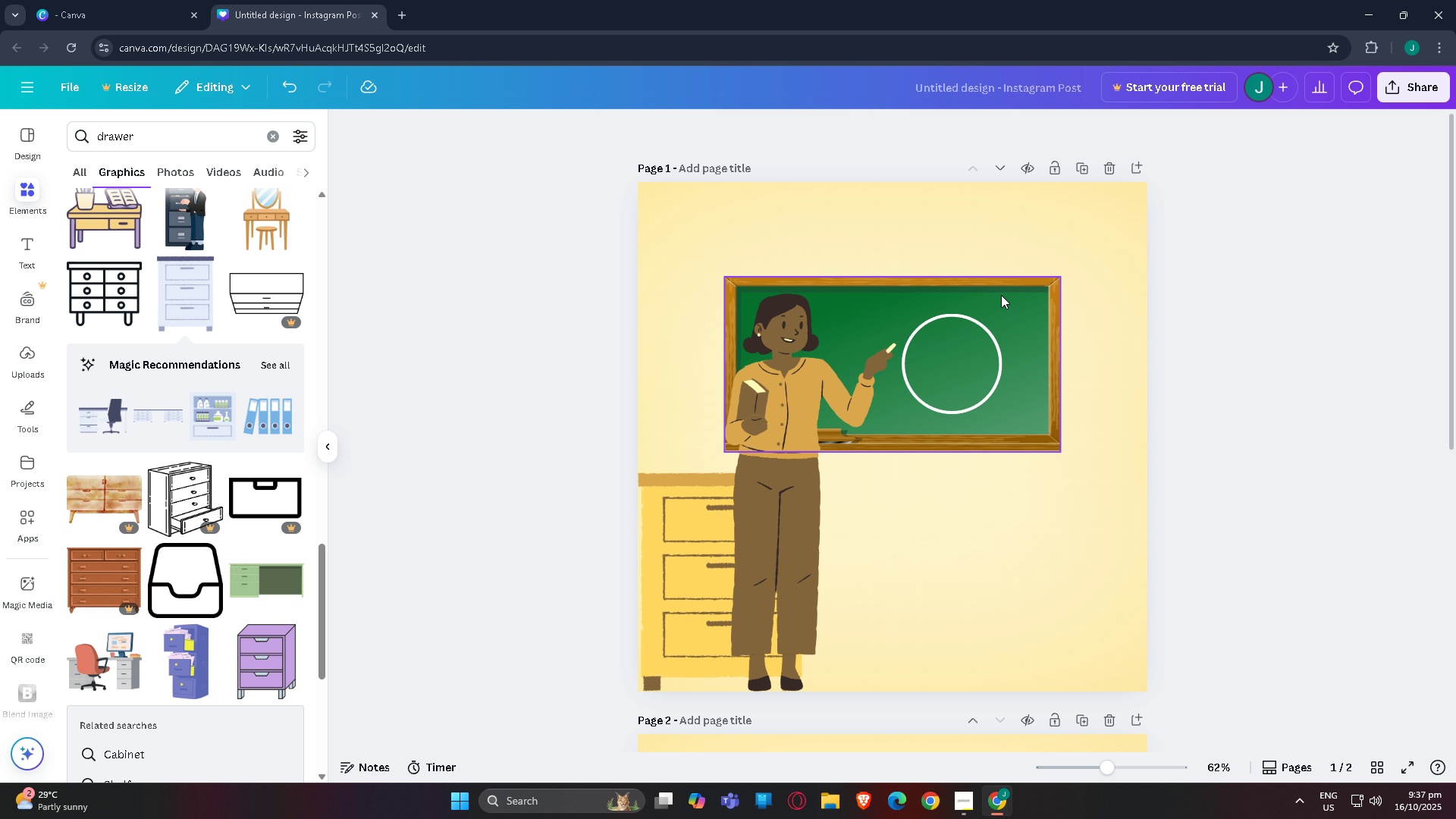 
left_click([1001, 295])
 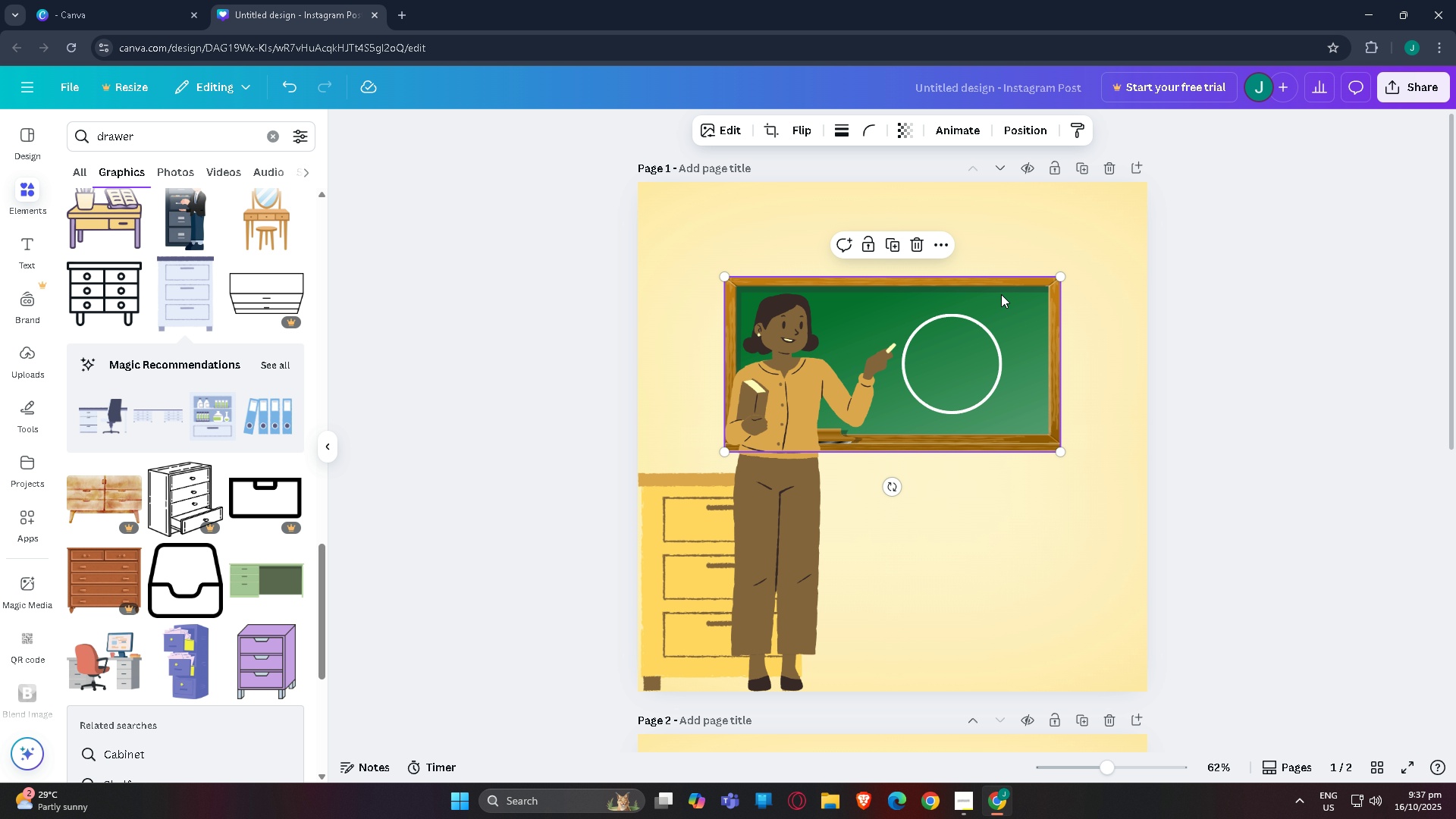 
left_click_drag(start_coordinate=[1001, 295], to_coordinate=[1000, 265])
 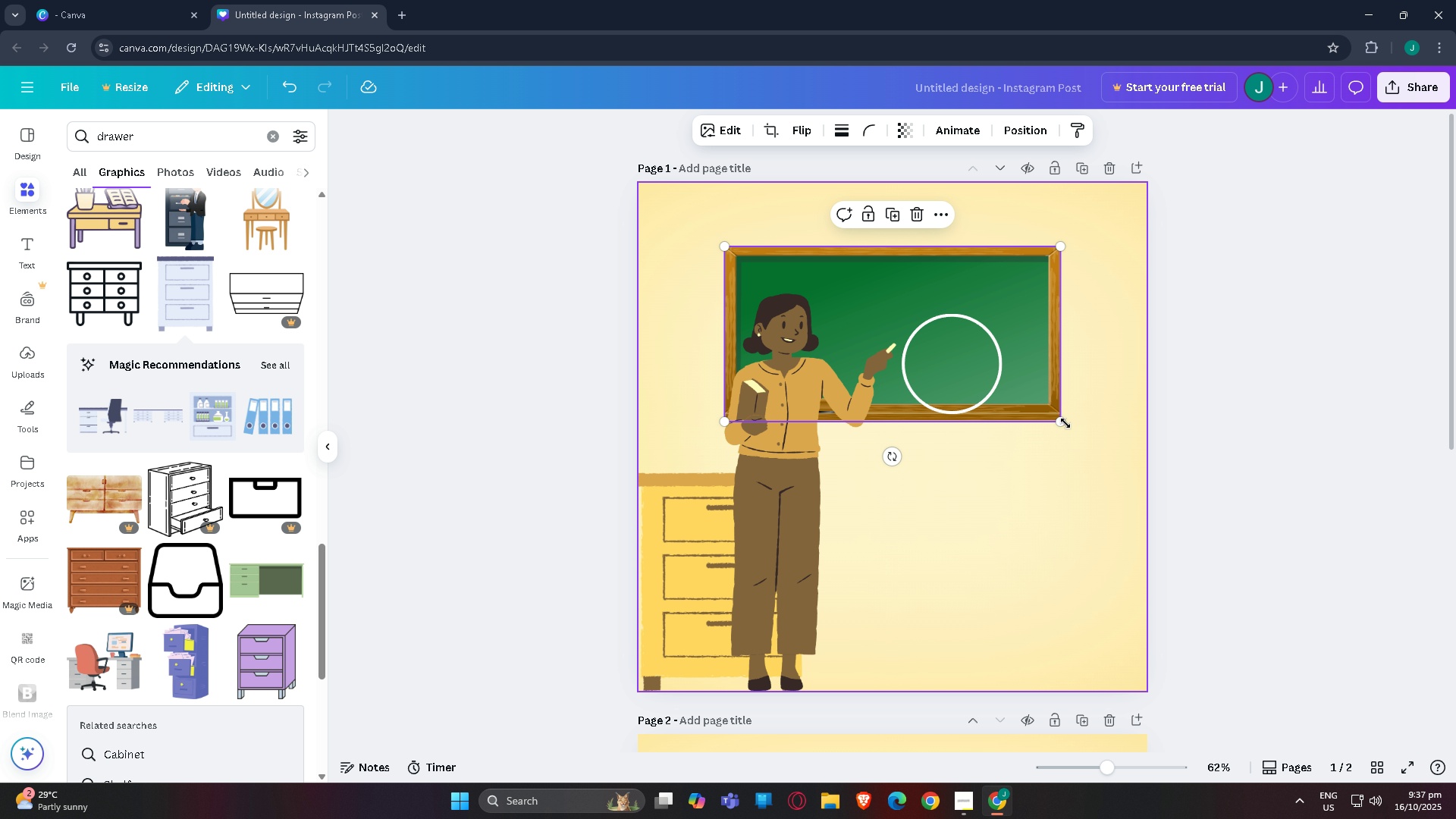 
left_click_drag(start_coordinate=[1064, 423], to_coordinate=[1105, 447])
 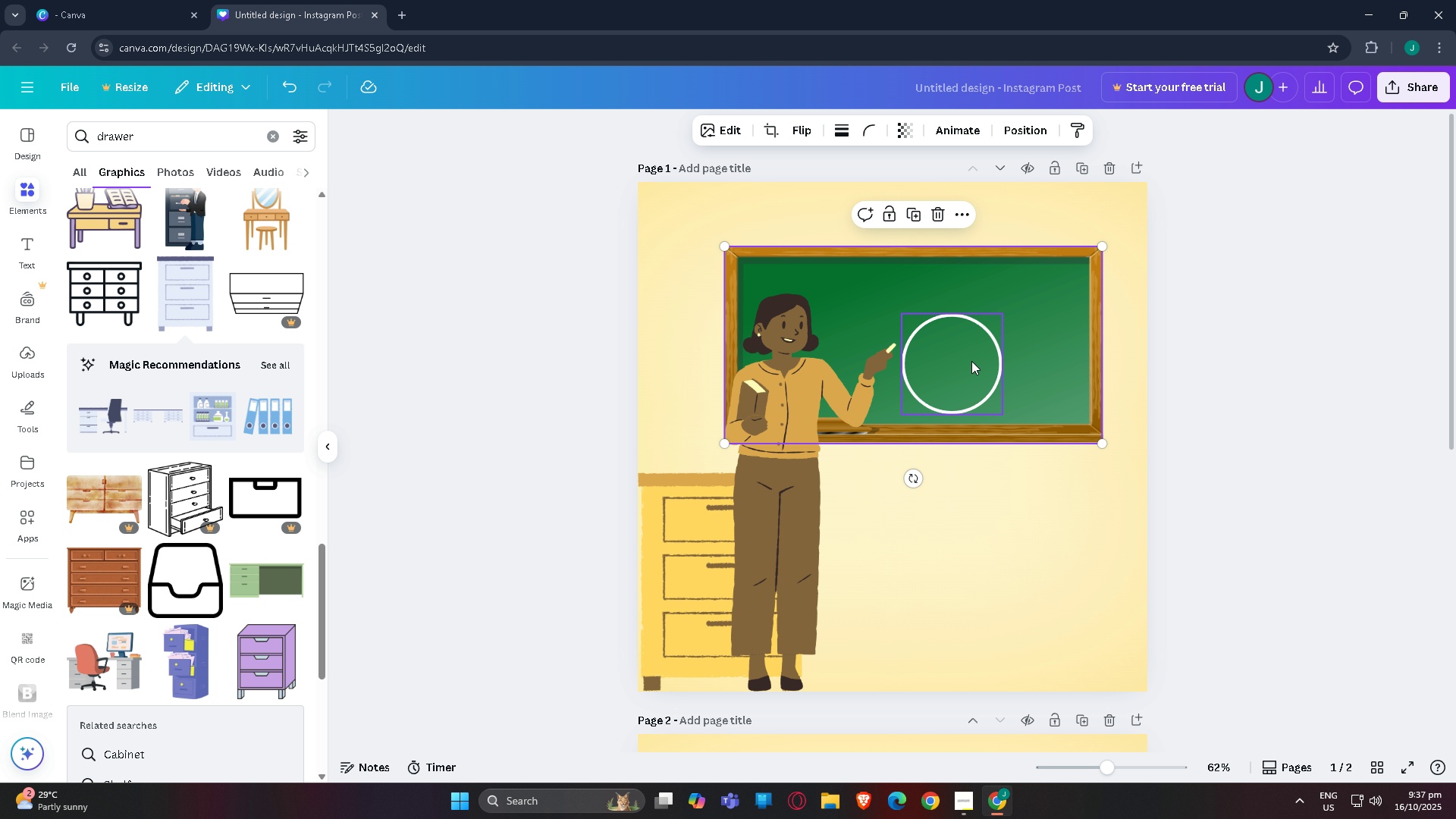 
left_click([971, 361])
 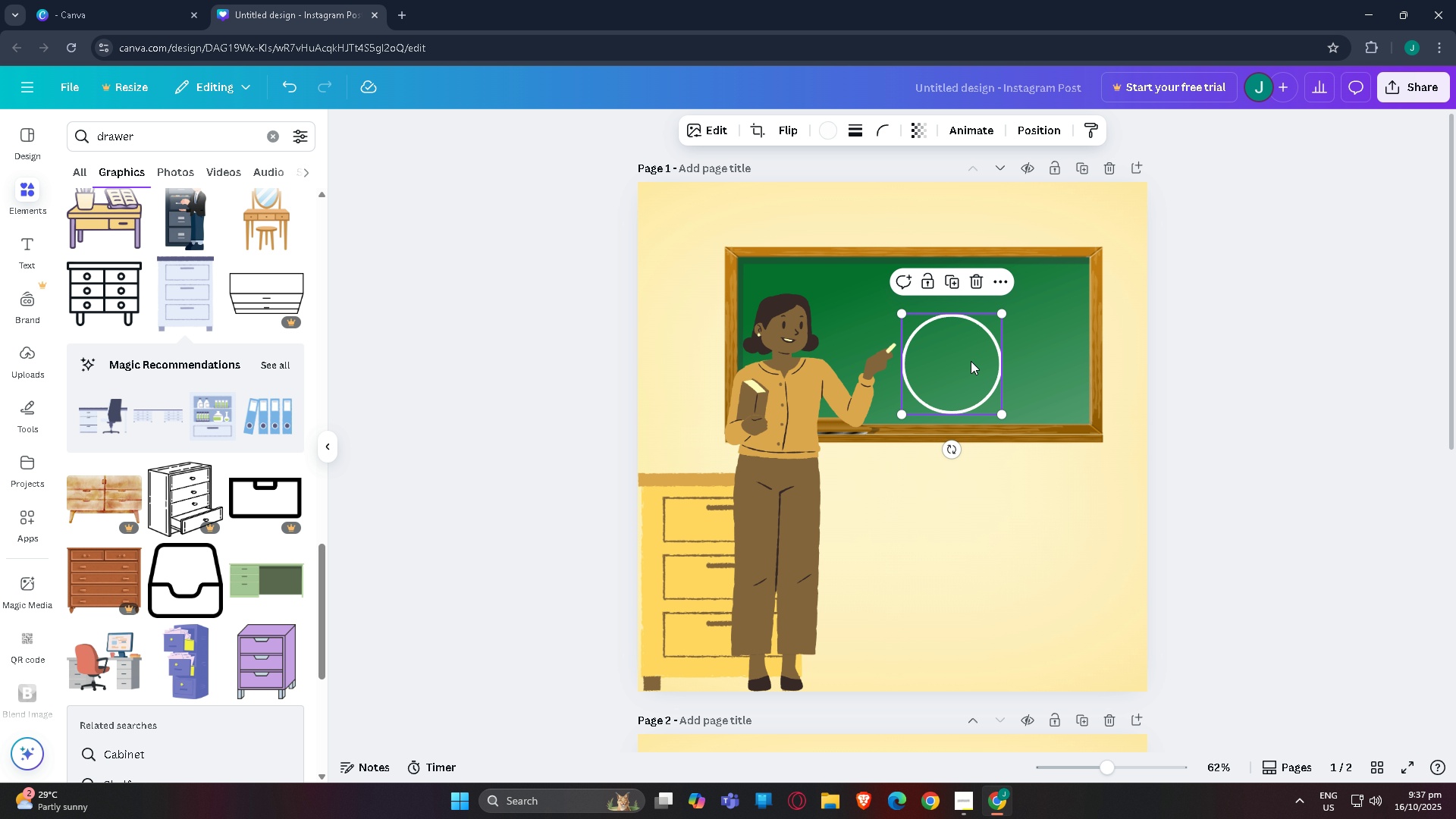 
left_click_drag(start_coordinate=[971, 361], to_coordinate=[991, 342])
 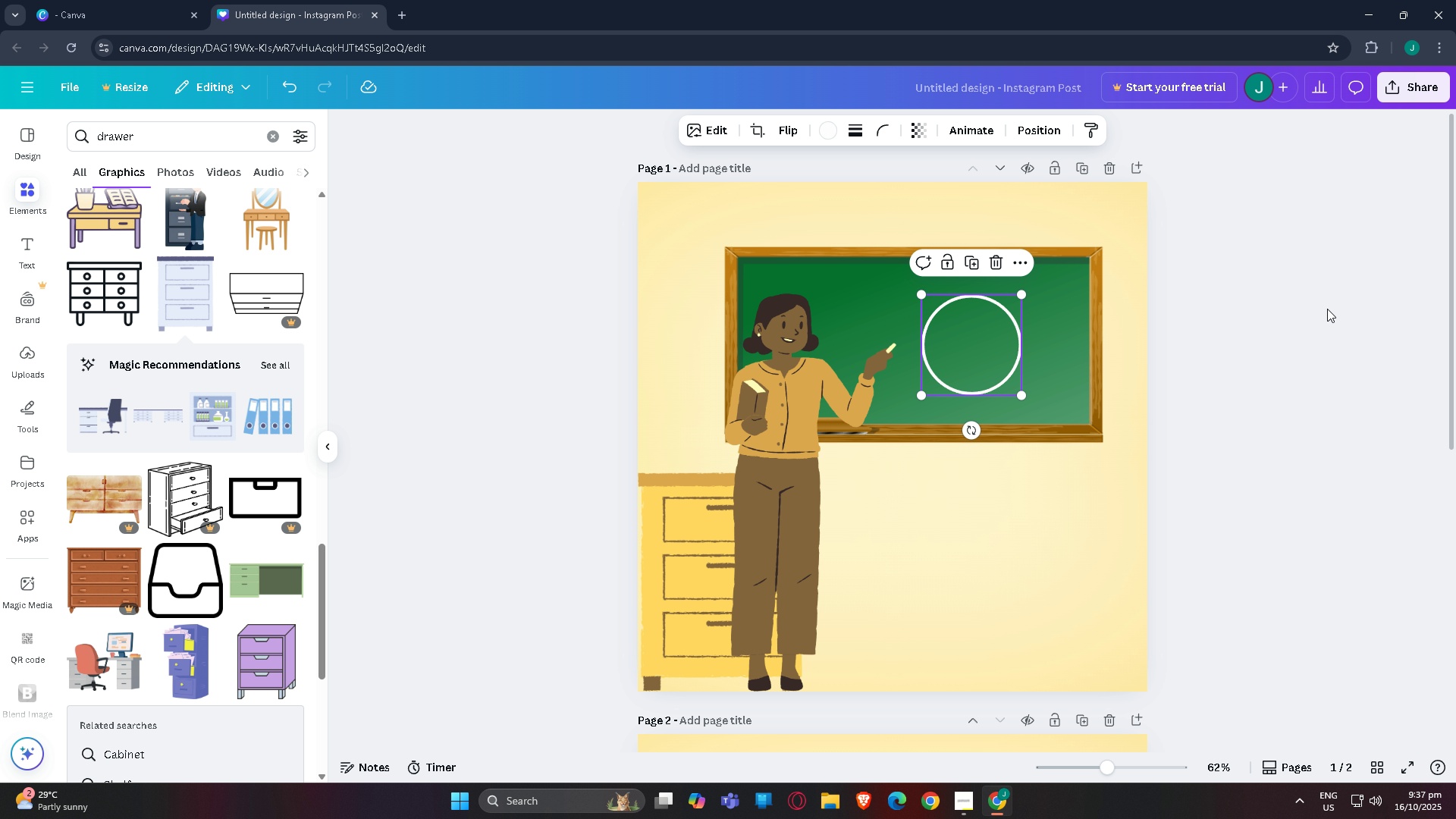 
left_click([1327, 309])
 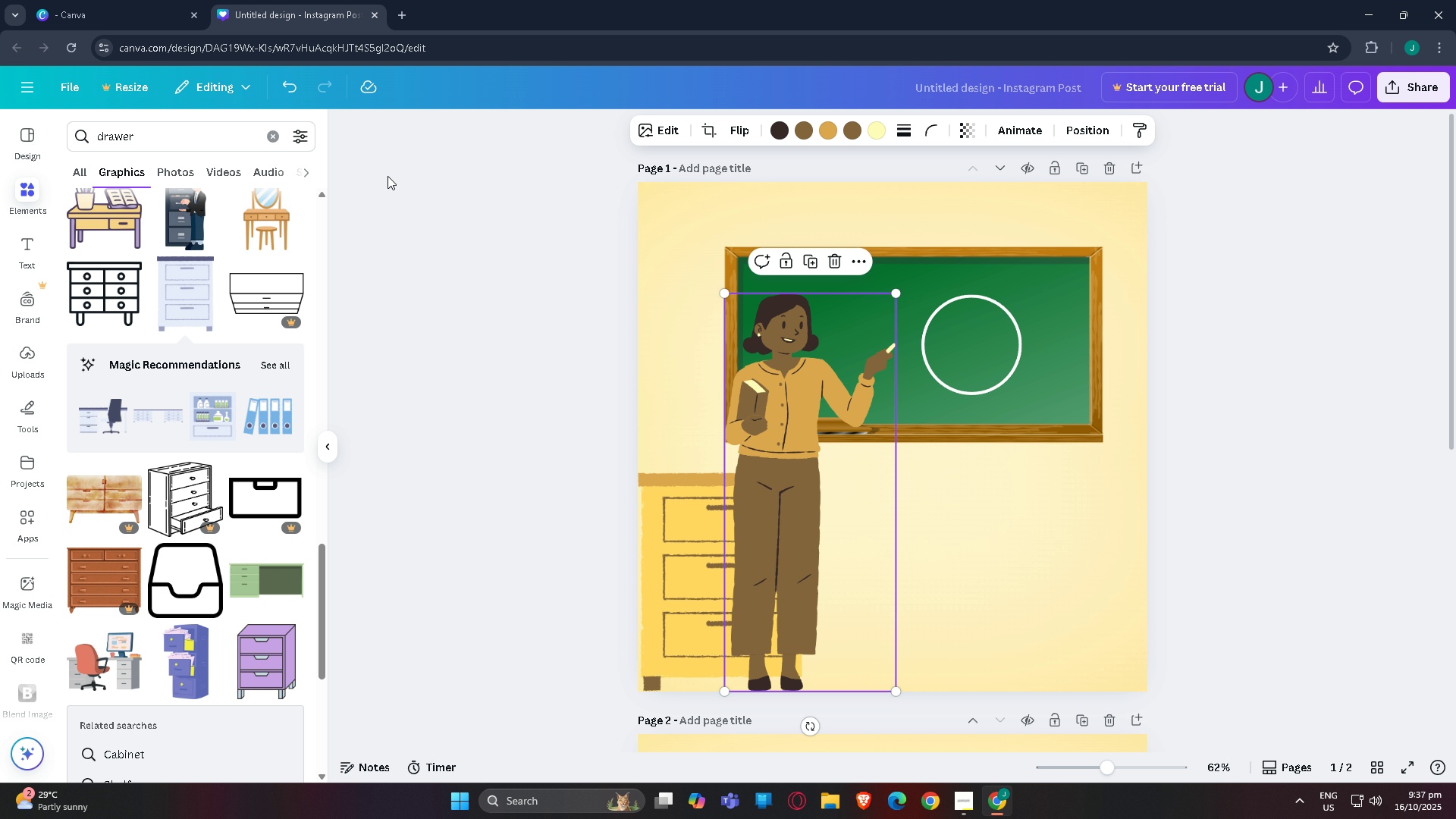 
left_click_drag(start_coordinate=[158, 132], to_coordinate=[0, 127])
 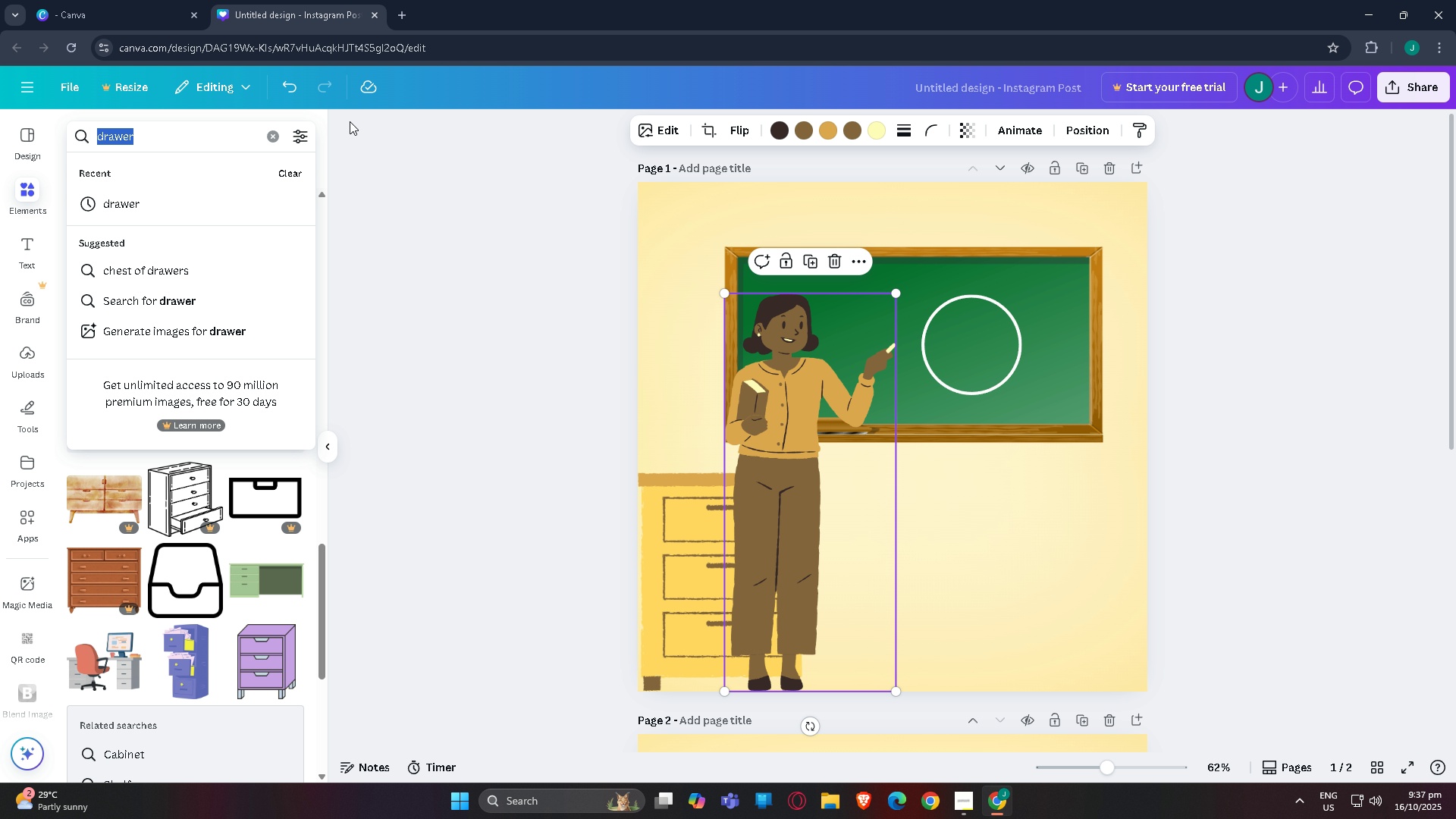 
wait(6.1)
 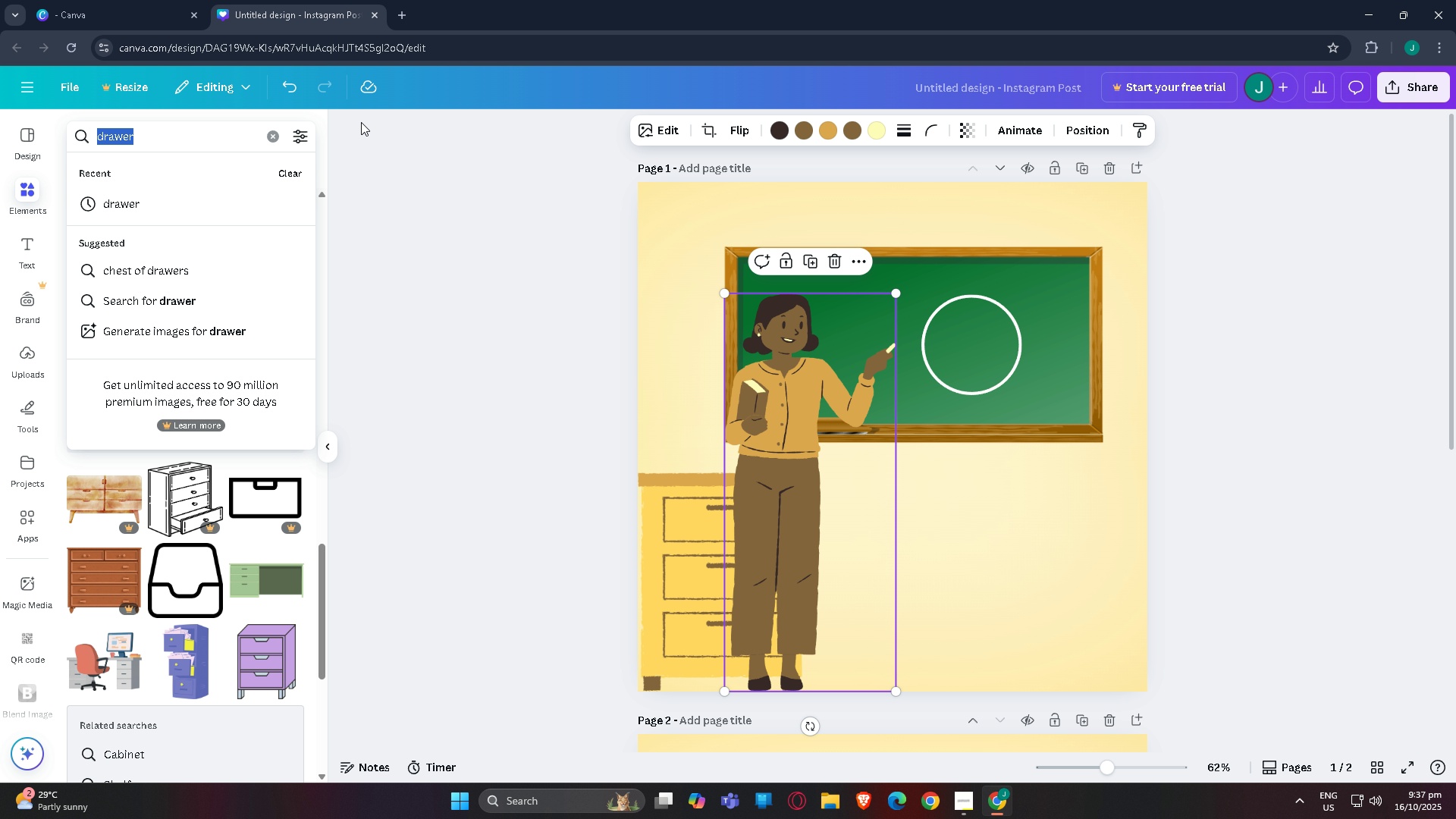 
mouse_move([309, 193])
 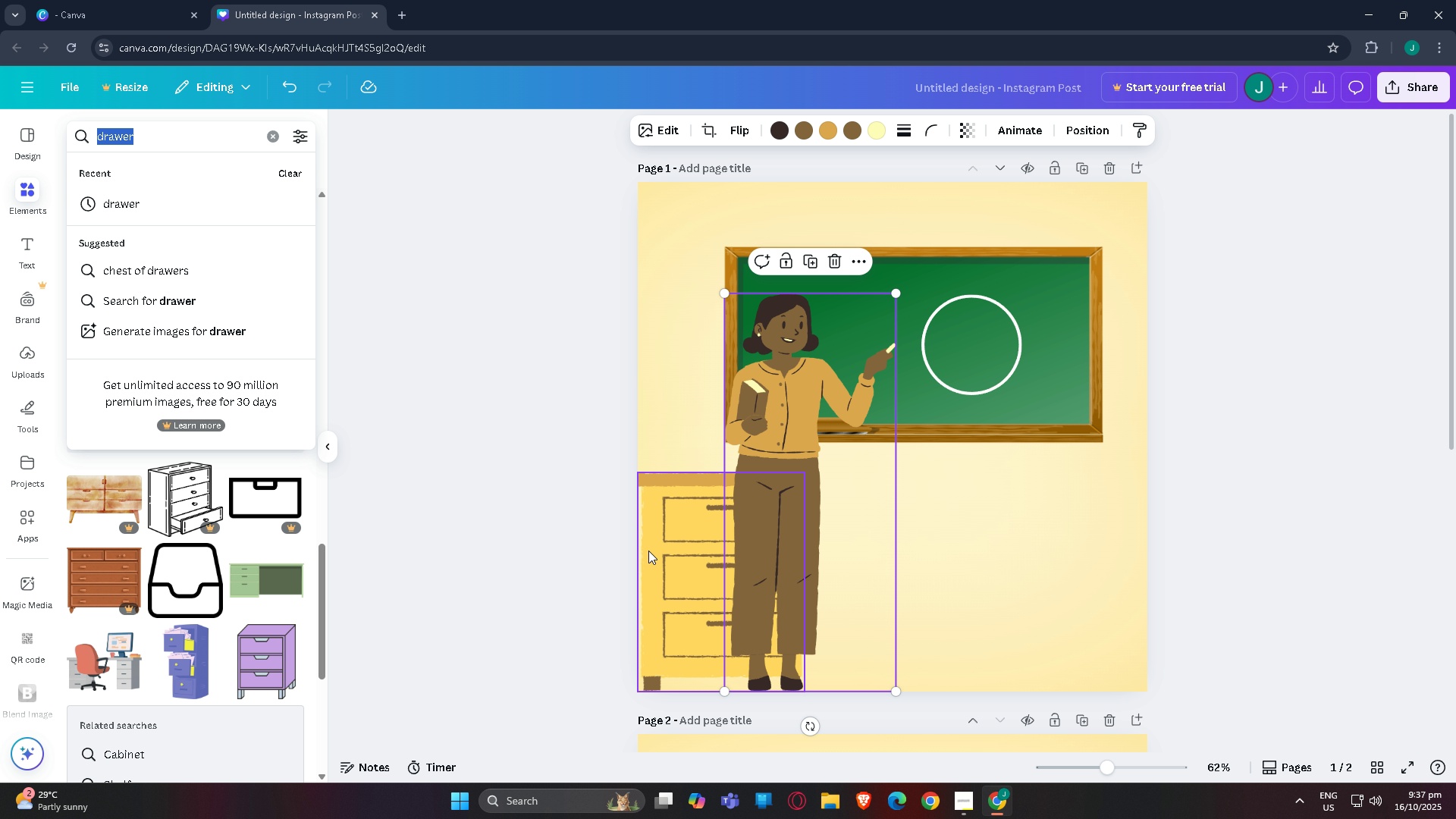 
left_click_drag(start_coordinate=[653, 549], to_coordinate=[667, 548])
 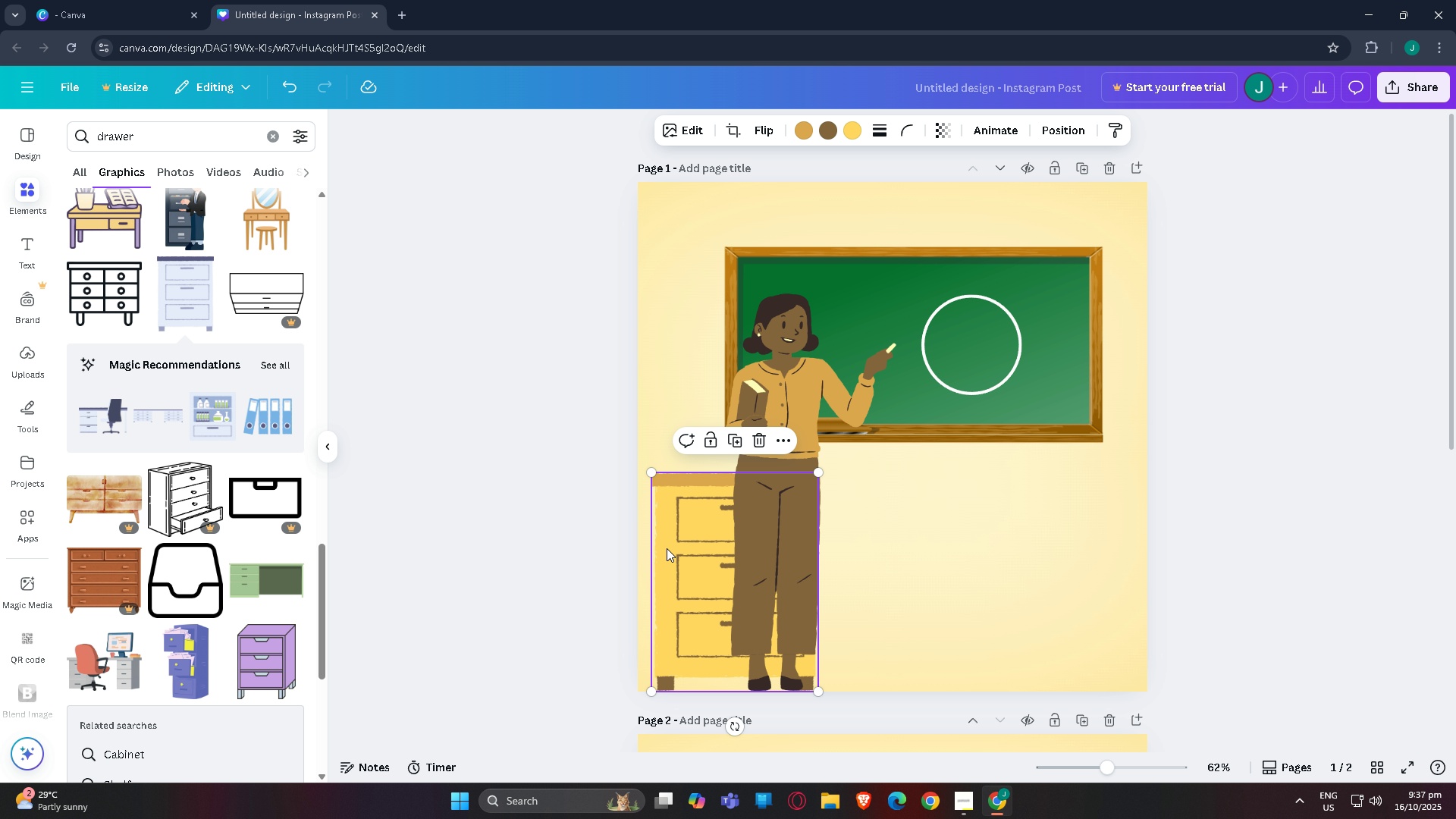 
left_click([667, 548])
 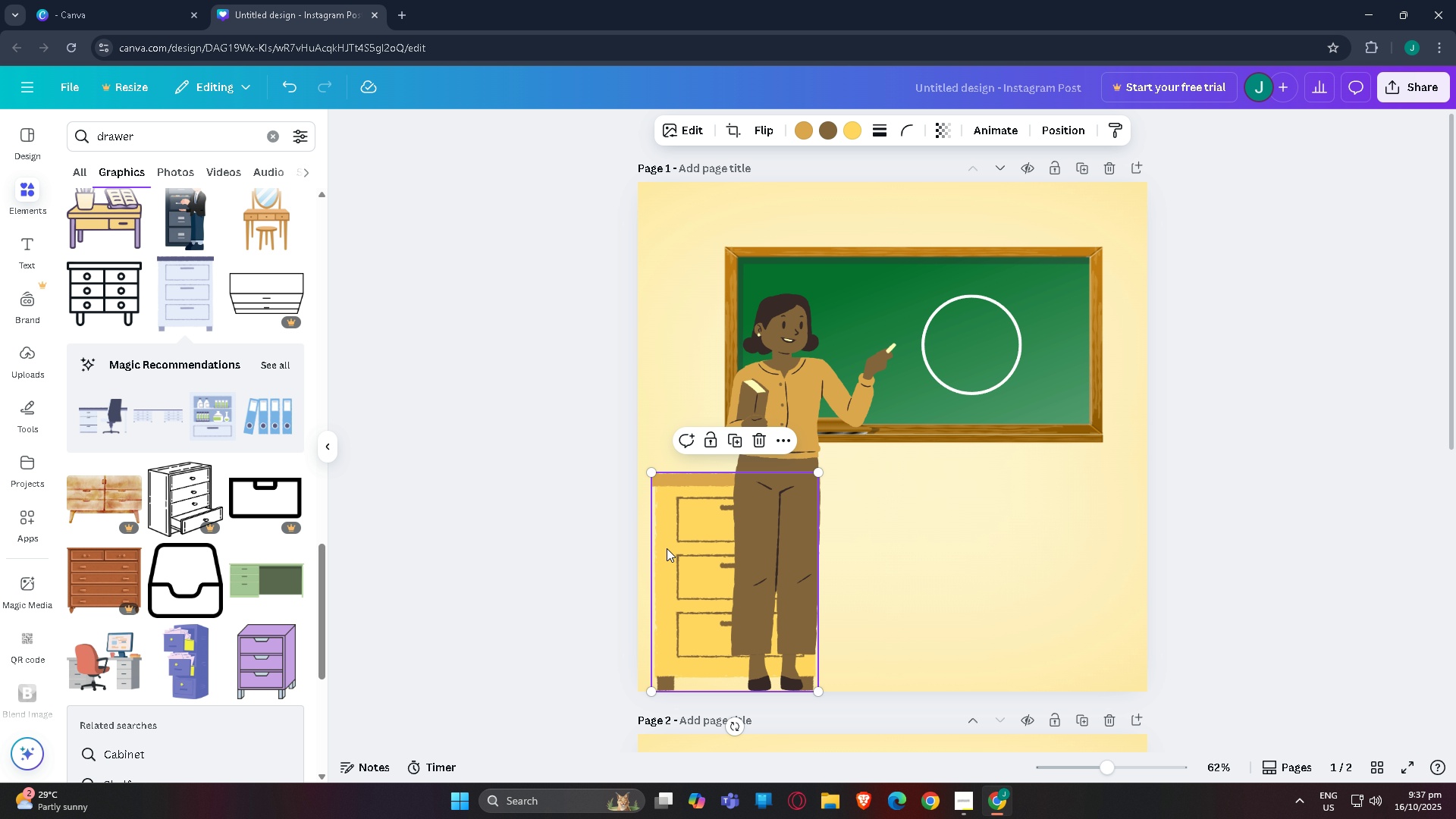 
key(Control+C)
 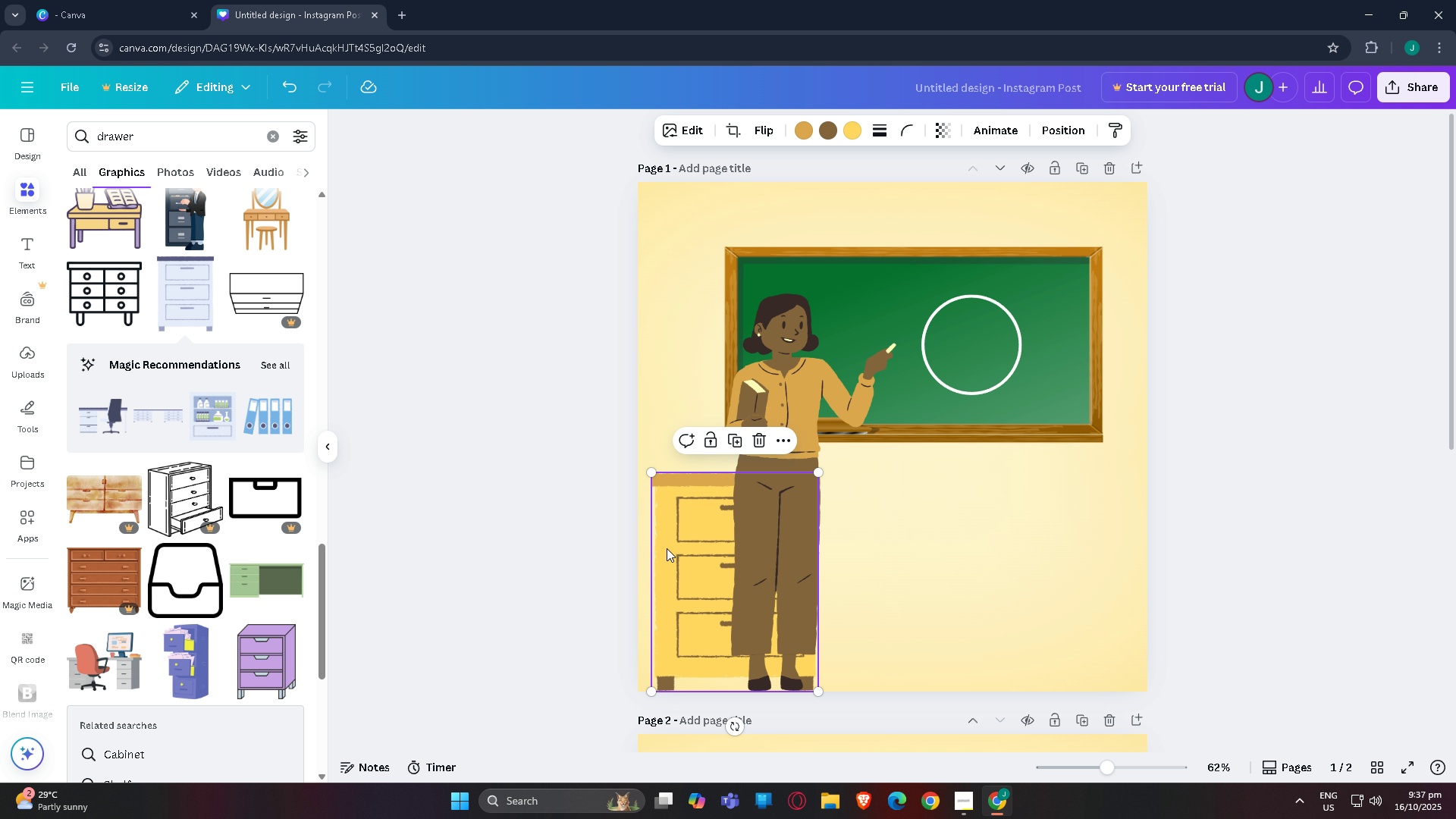 
key(Control+V)
 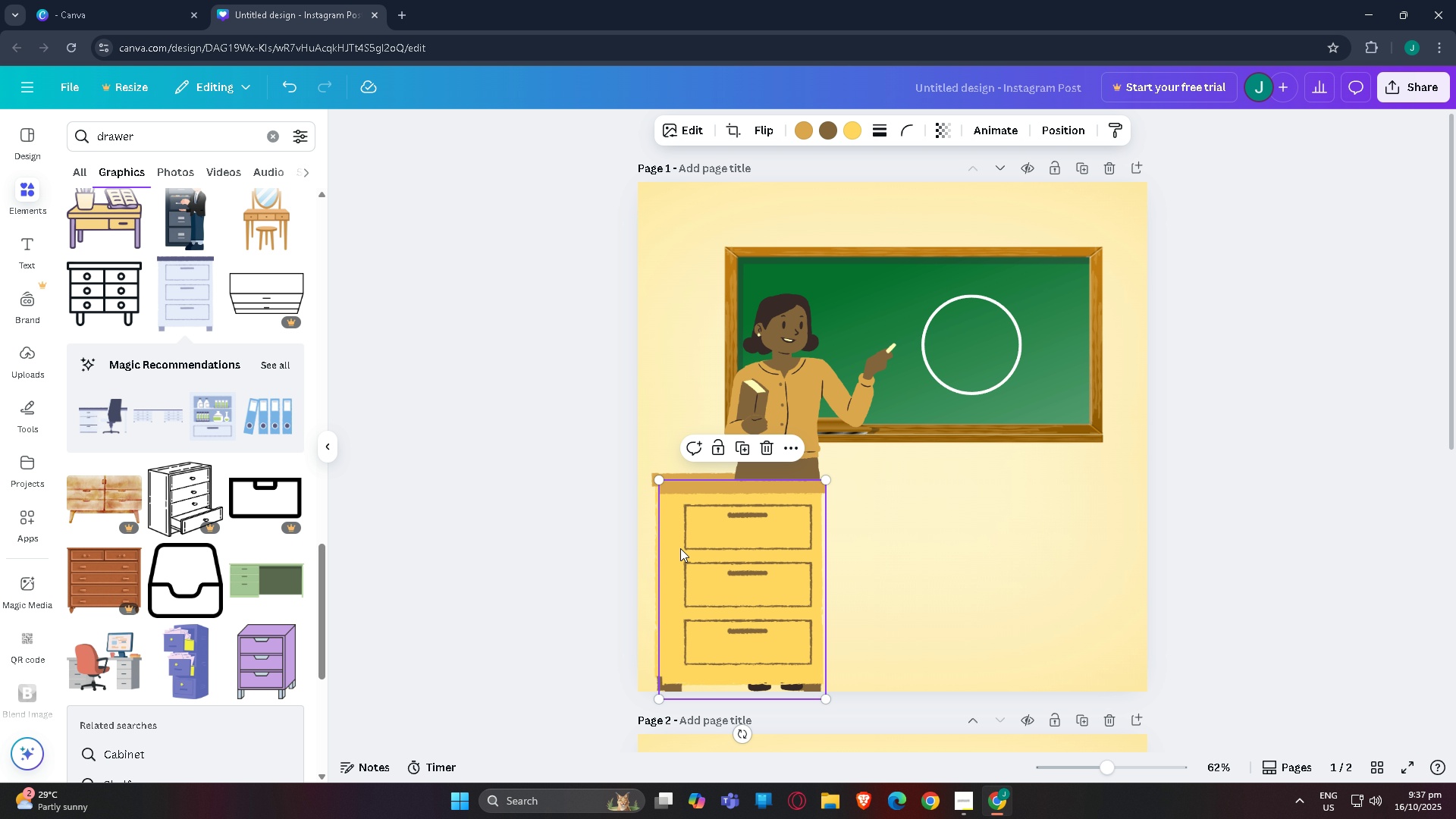 
left_click_drag(start_coordinate=[686, 549], to_coordinate=[664, 544])
 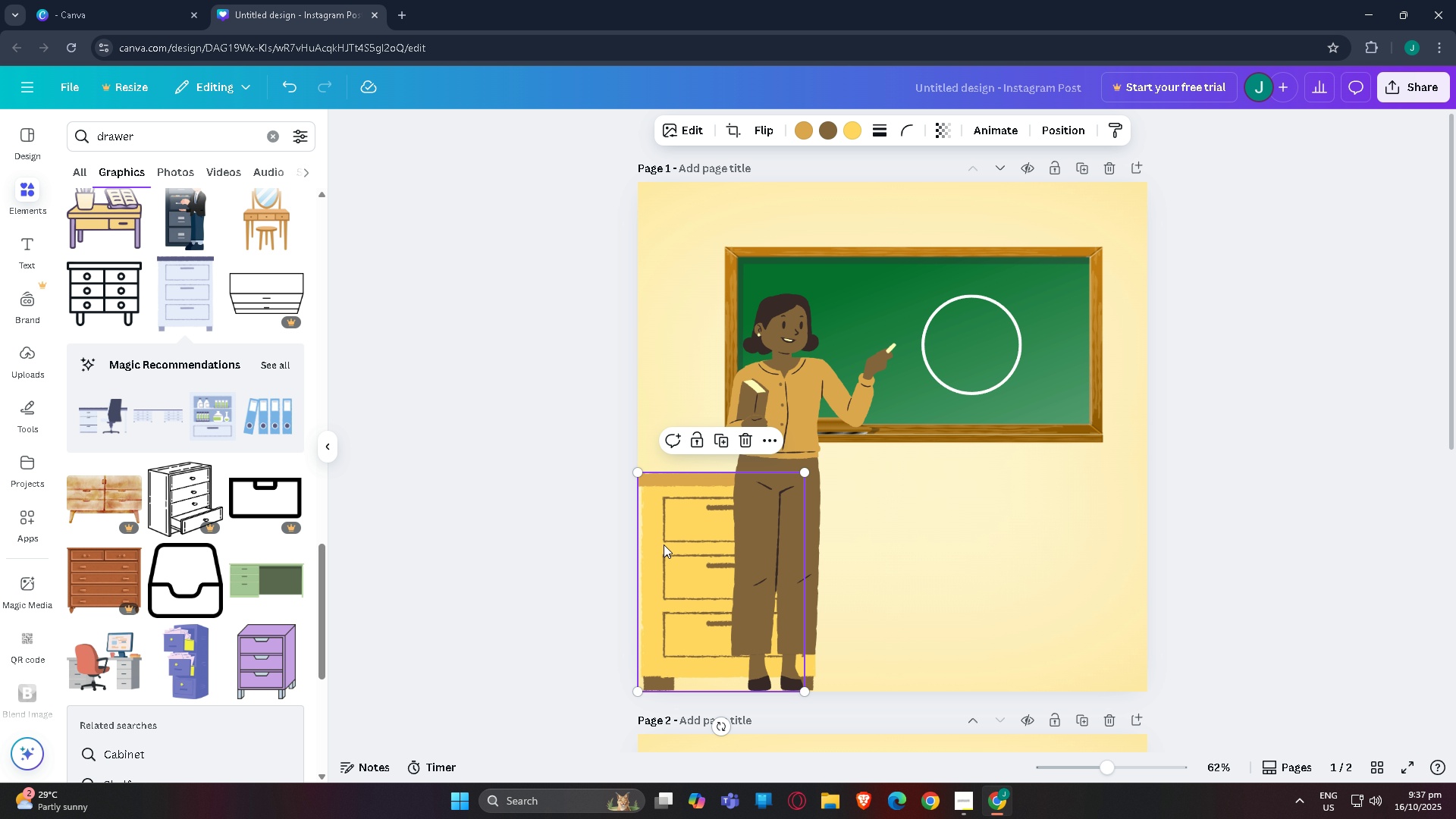 
key(Control+BracketLeft)
 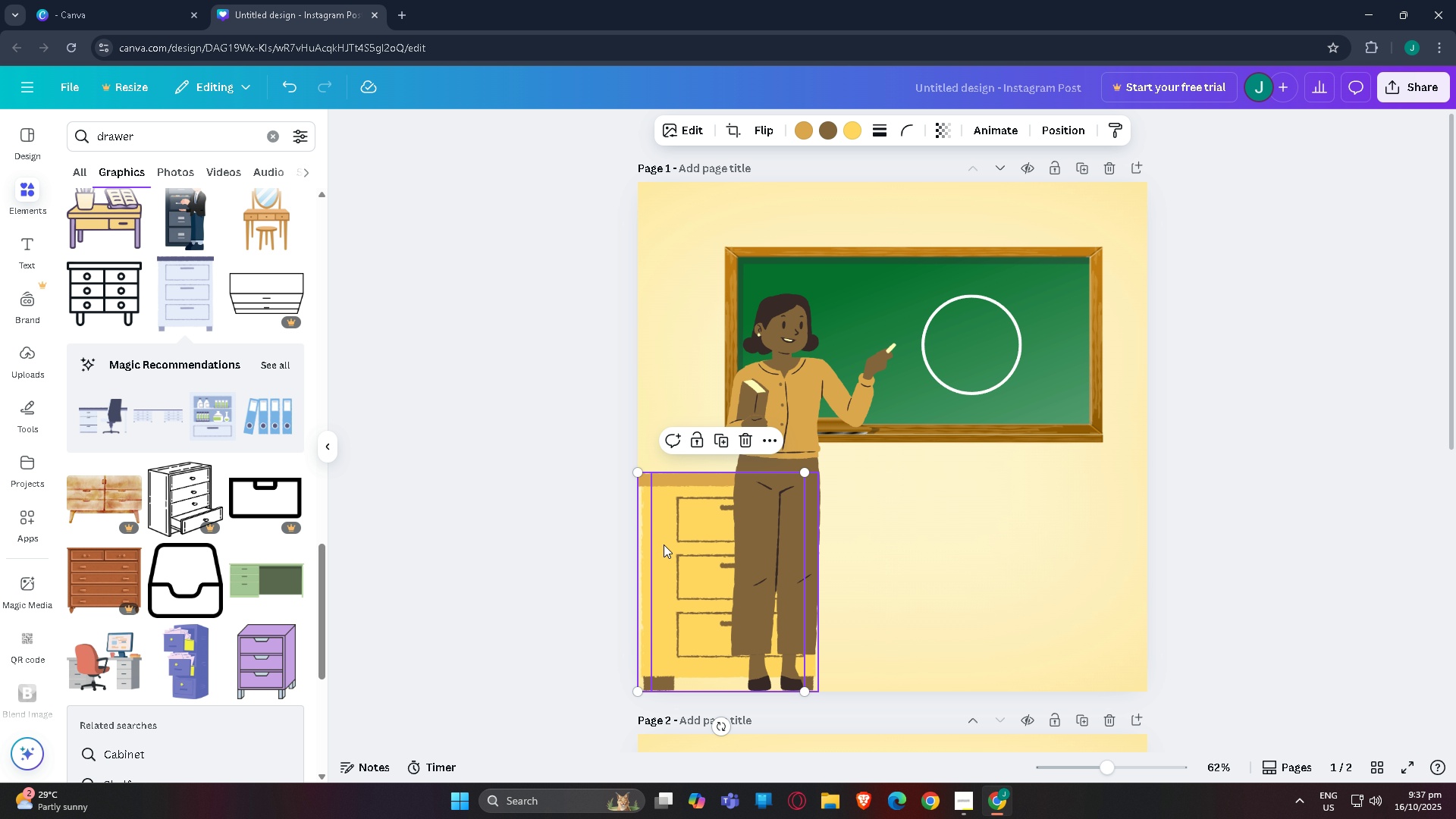 
key(Control+BracketLeft)
 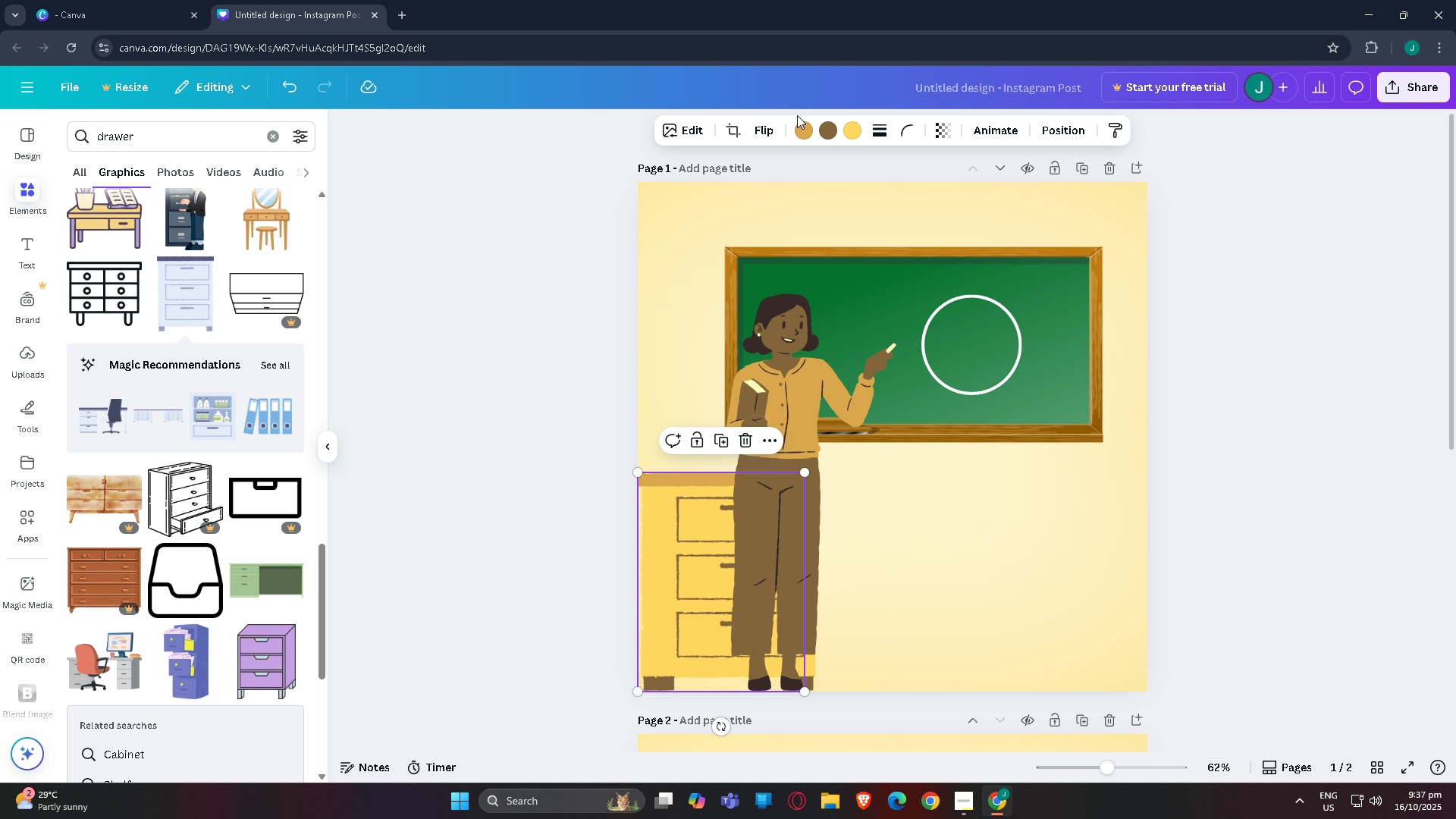 
left_click([799, 127])
 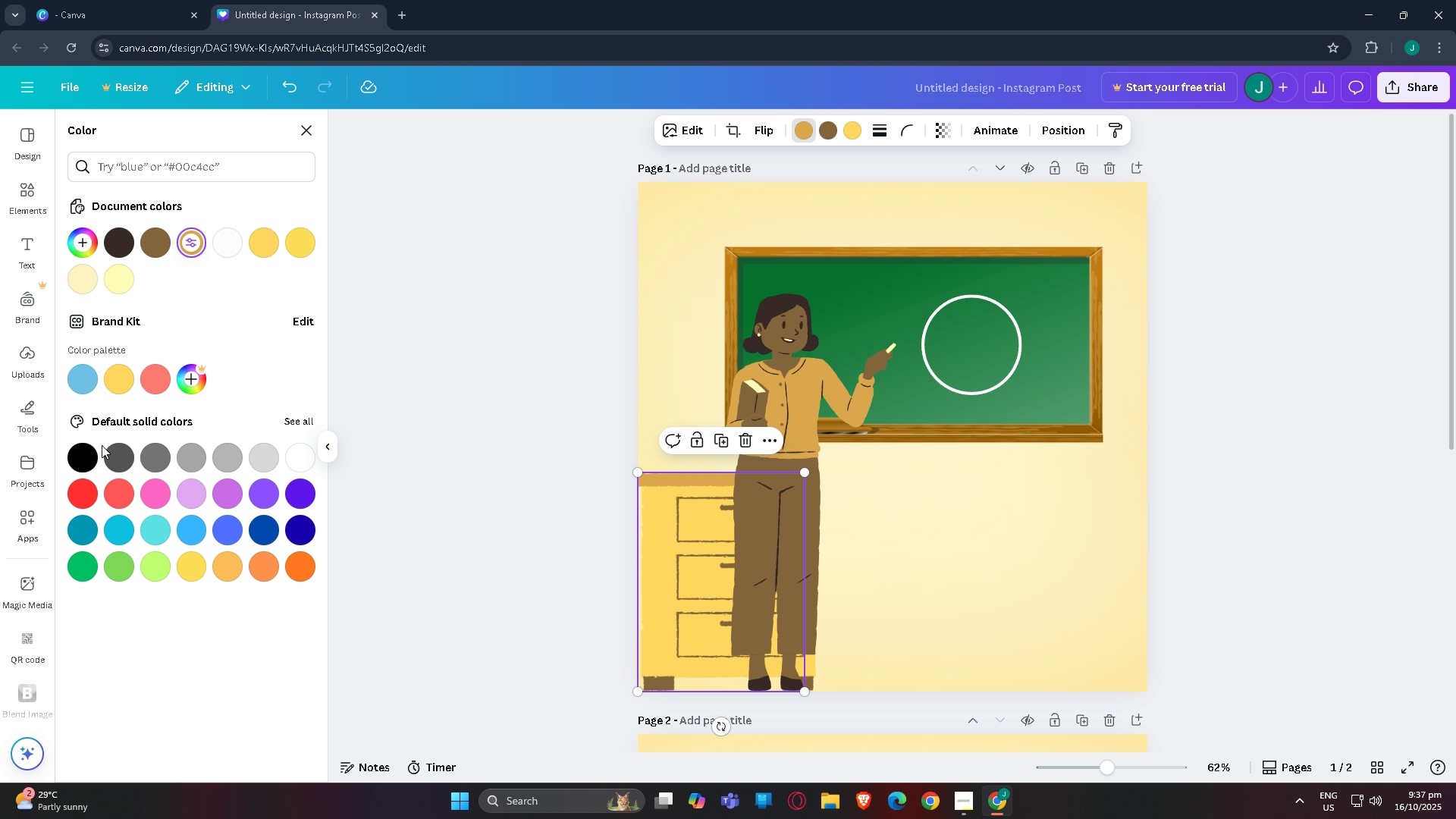 
left_click([86, 453])
 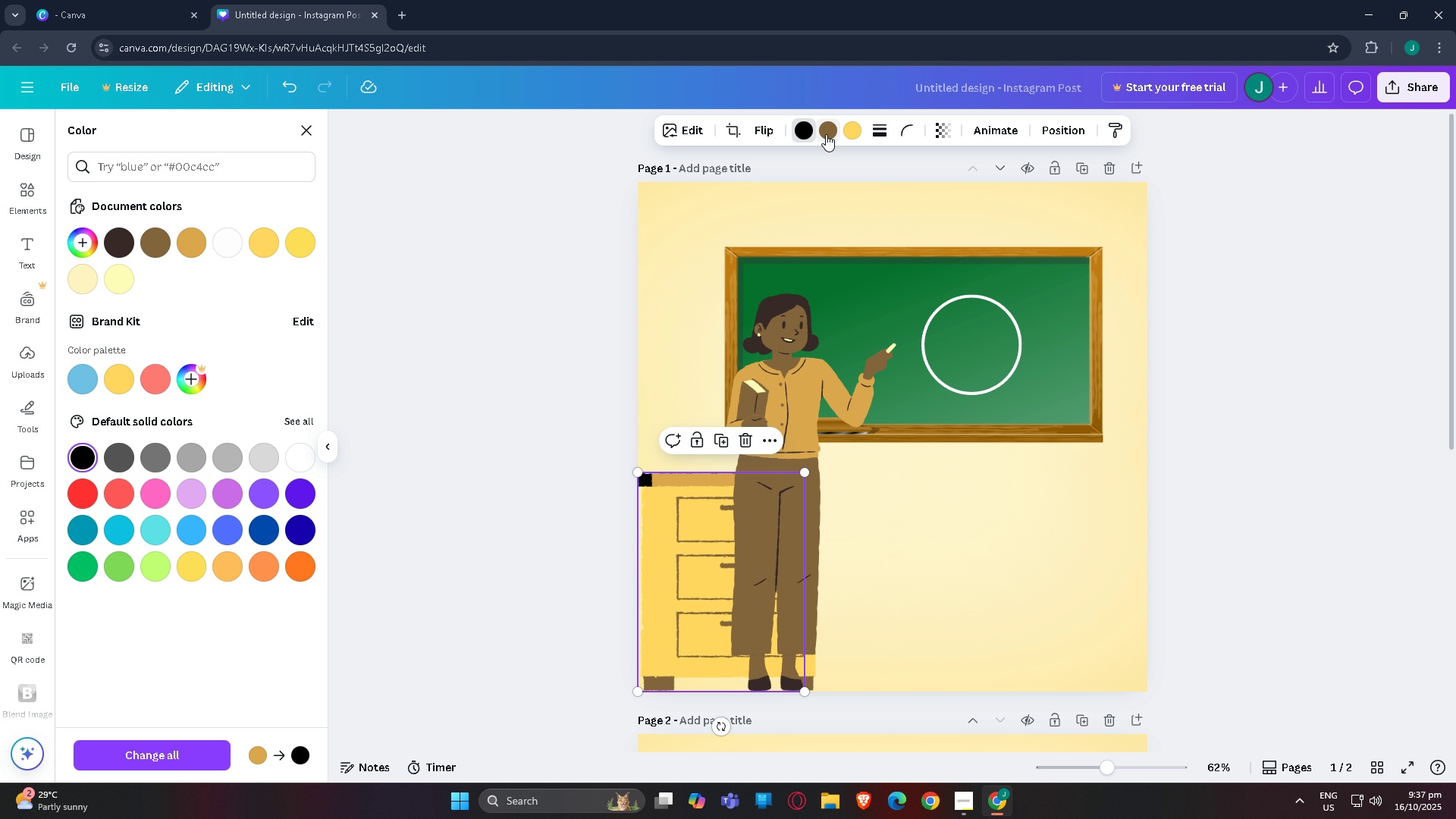 
left_click([826, 134])
 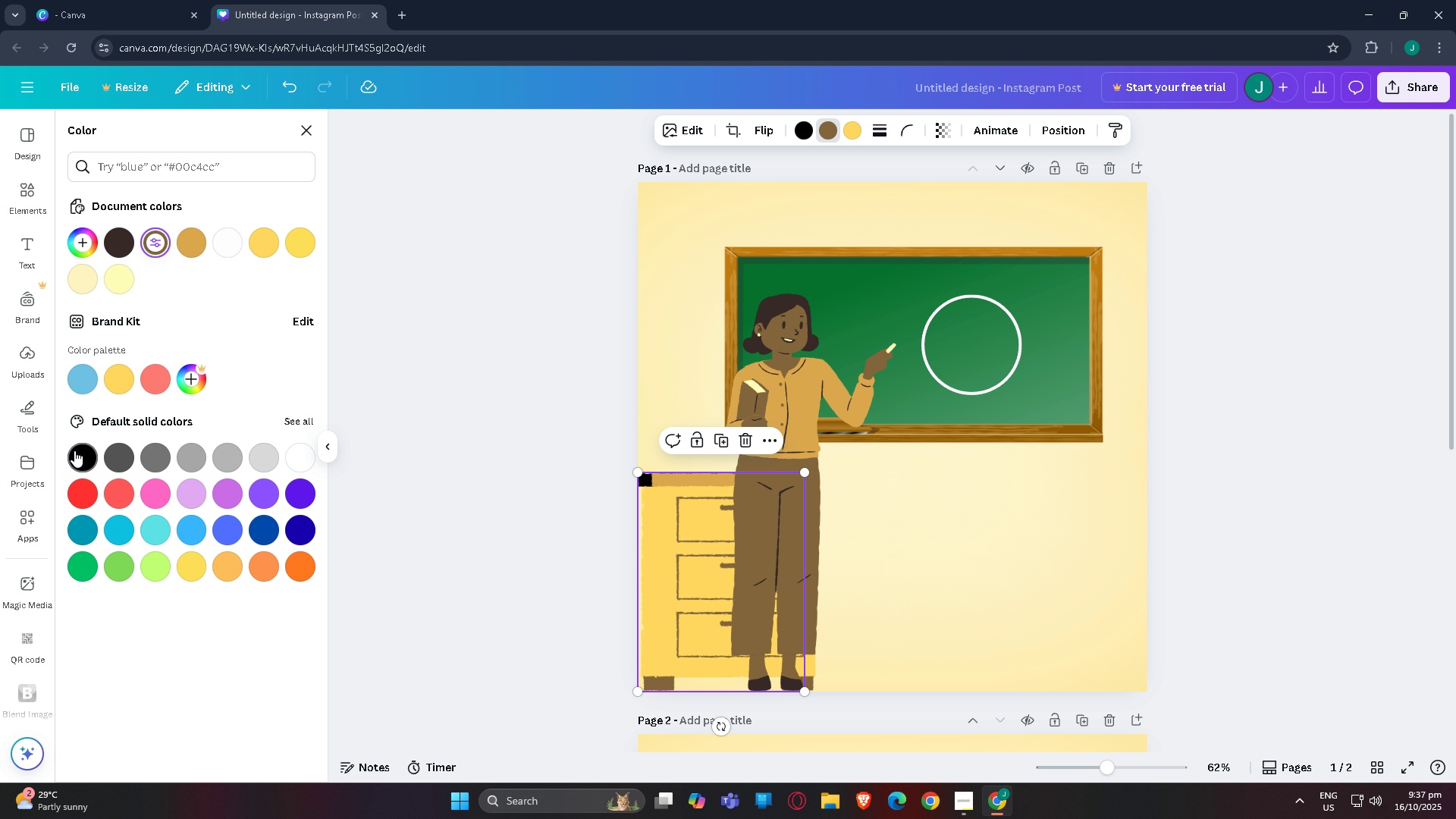 
left_click([74, 450])
 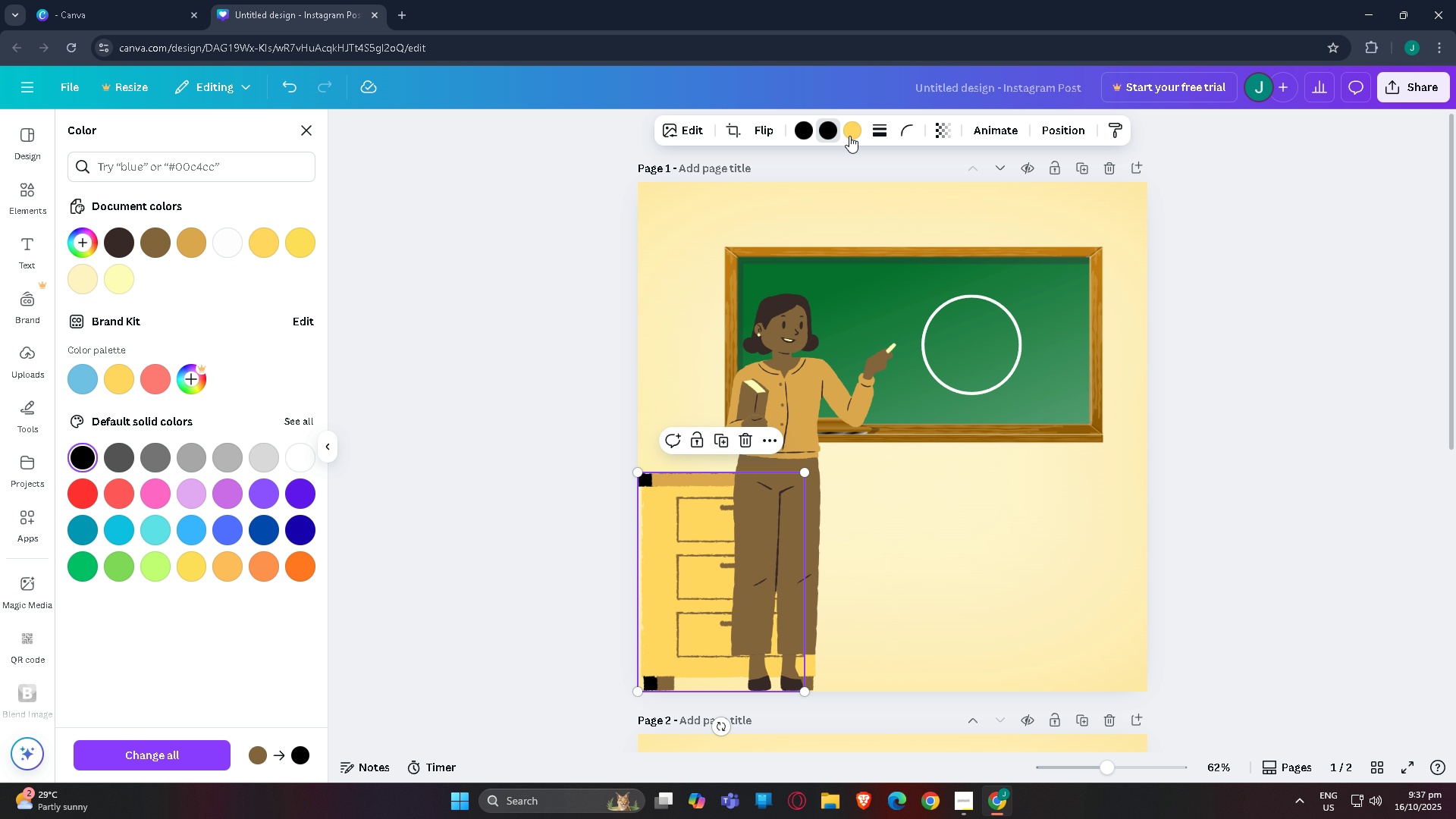 
left_click([850, 136])
 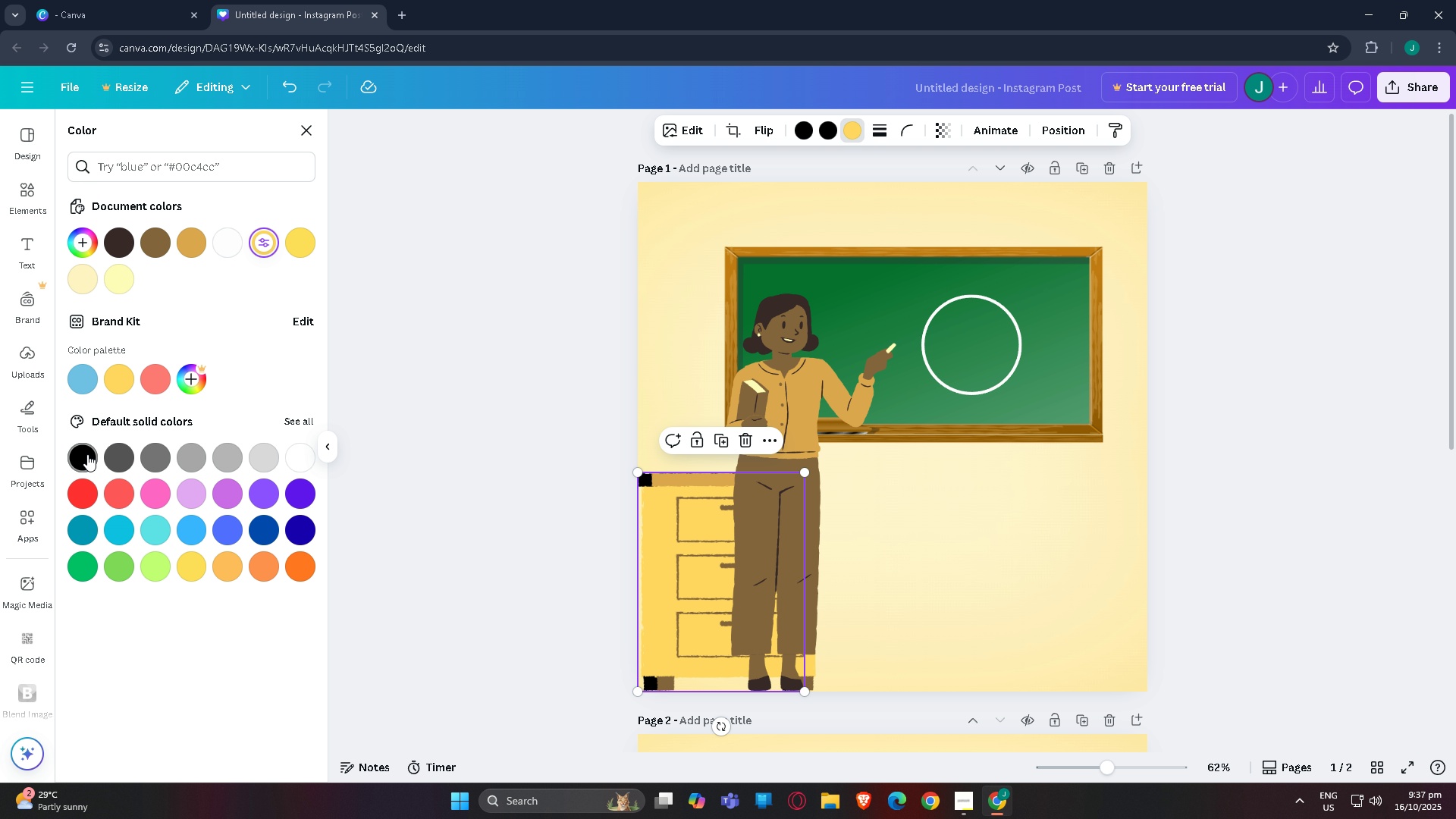 
left_click([87, 455])
 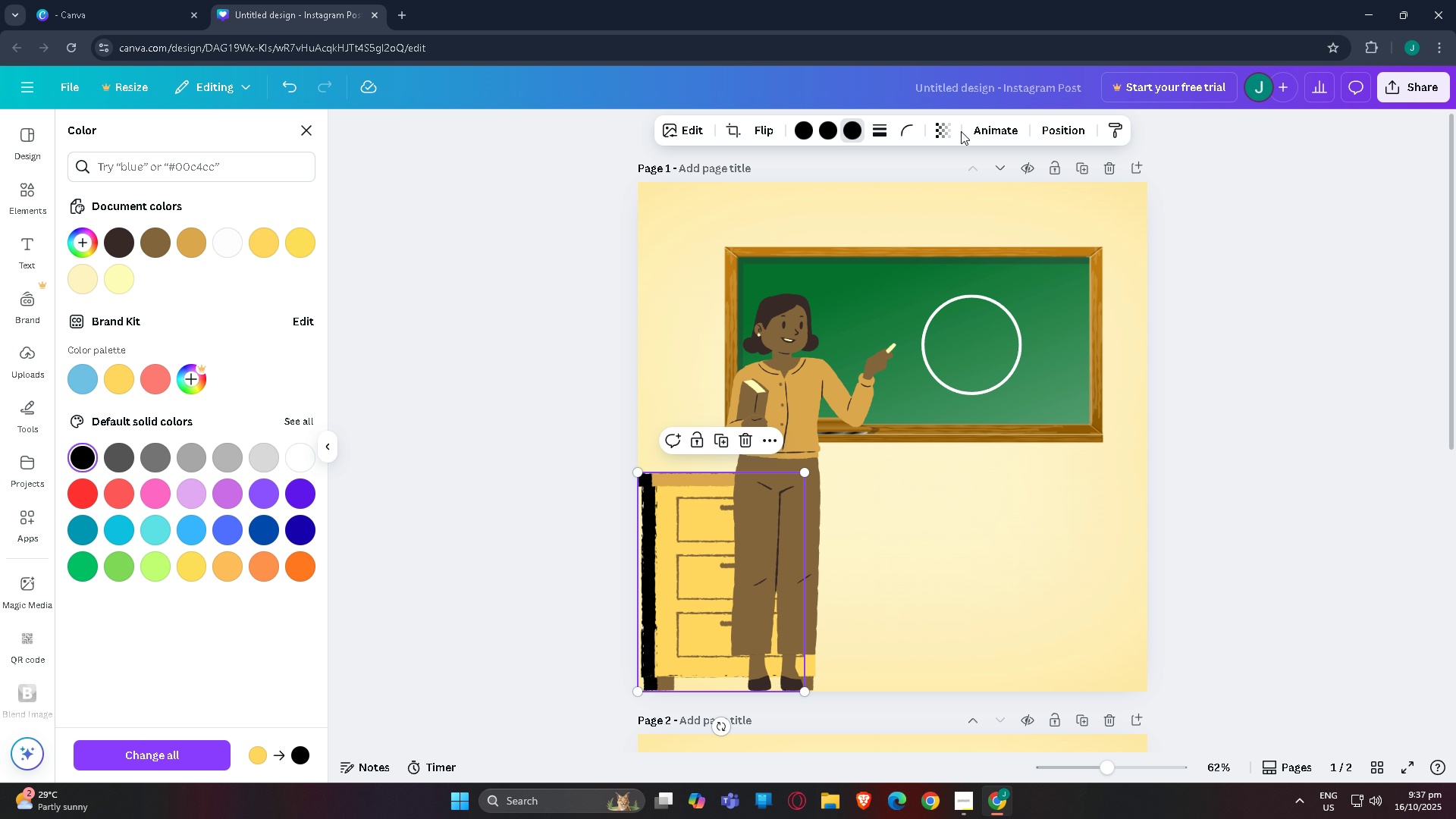 
left_click([947, 130])
 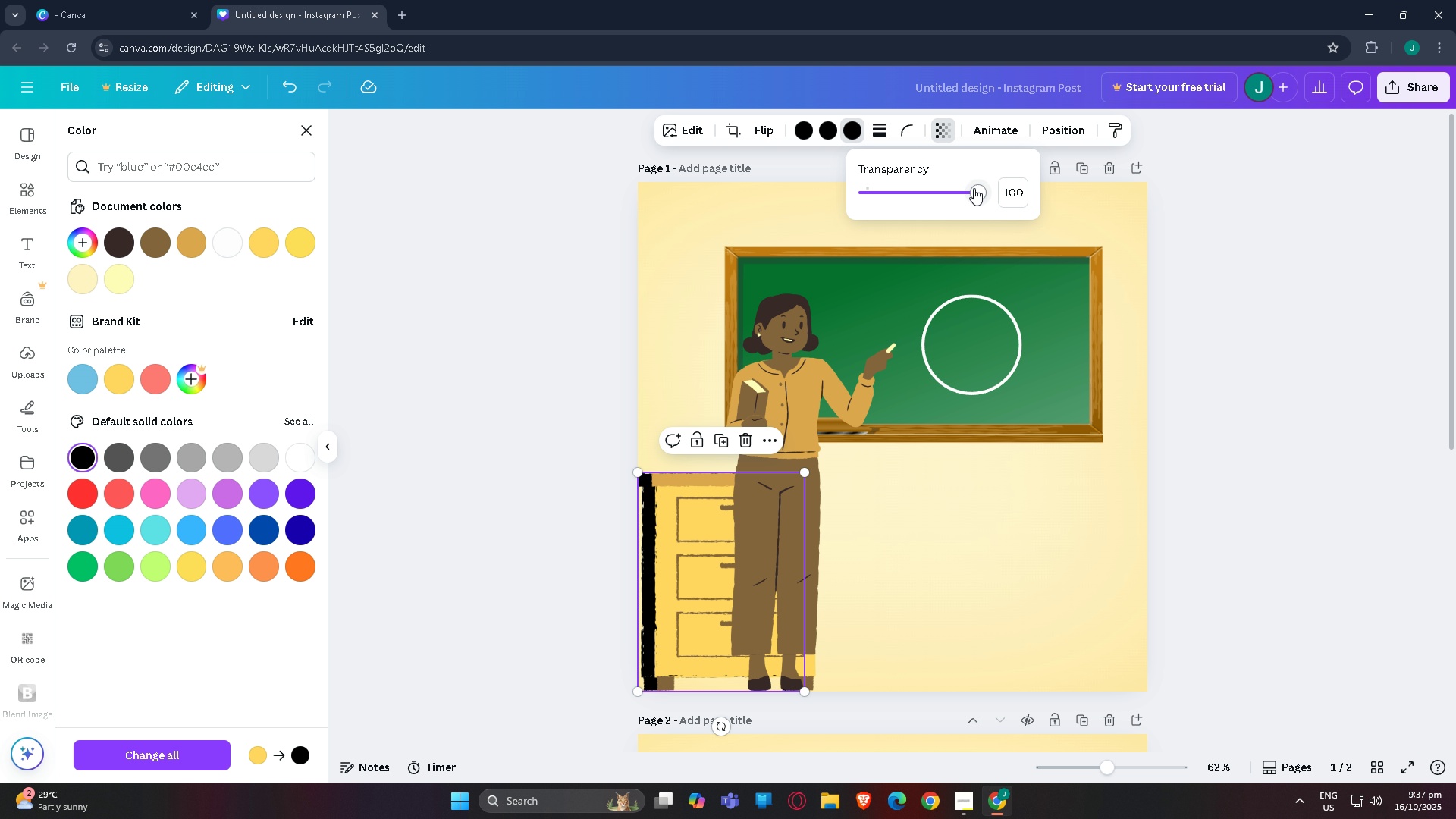 
left_click_drag(start_coordinate=[968, 198], to_coordinate=[875, 215])
 